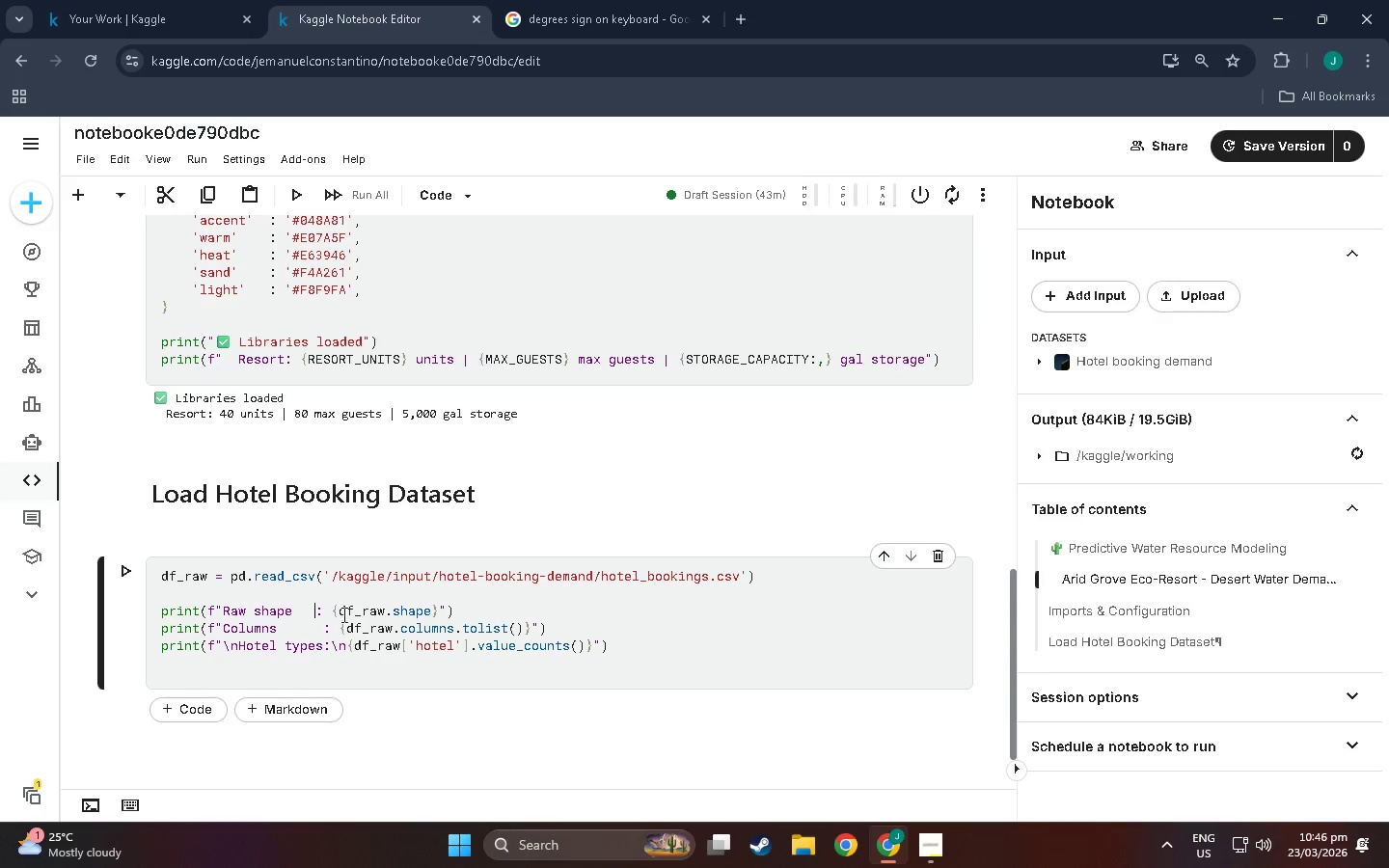 
key(Space)
 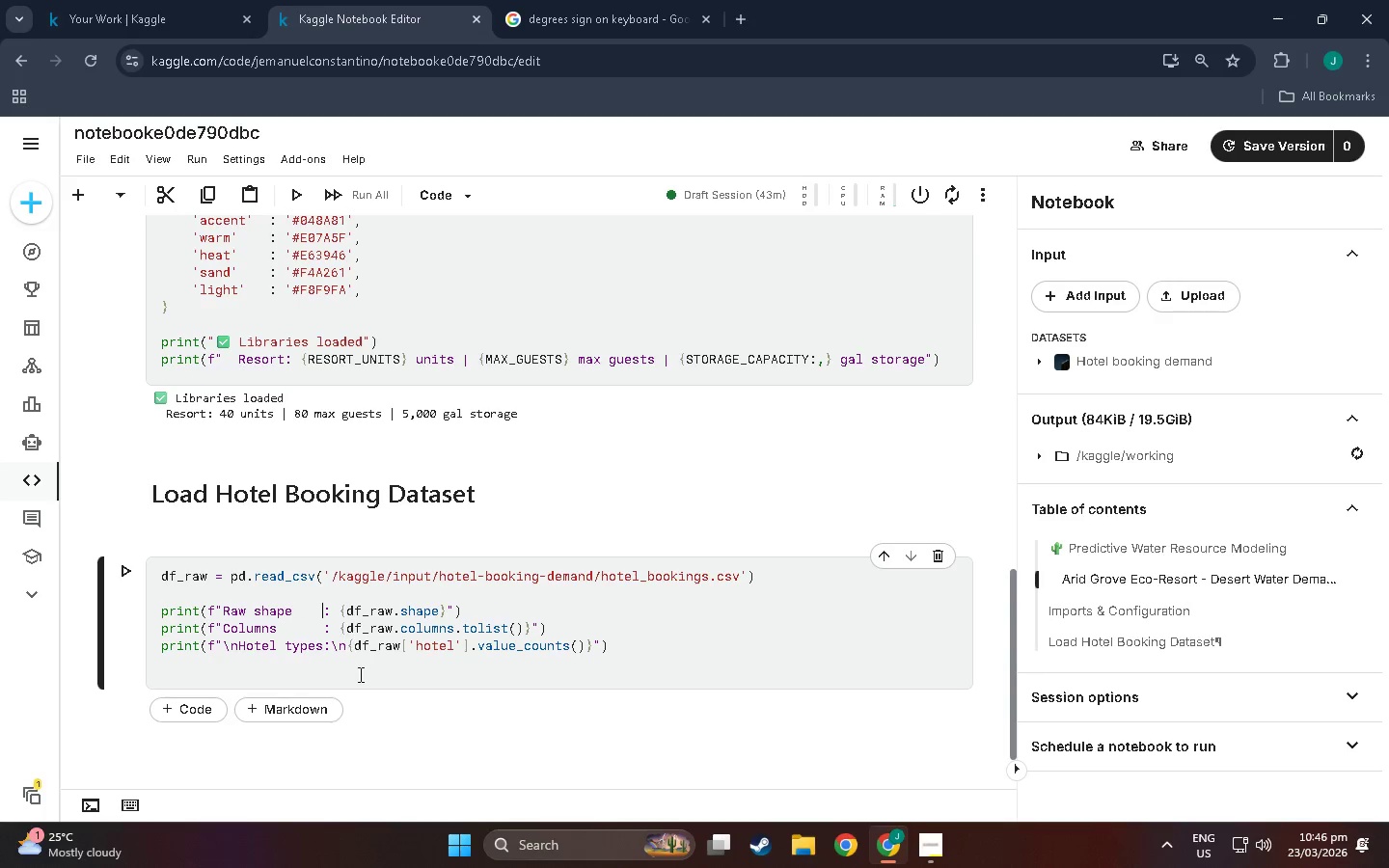 
left_click([359, 674])
 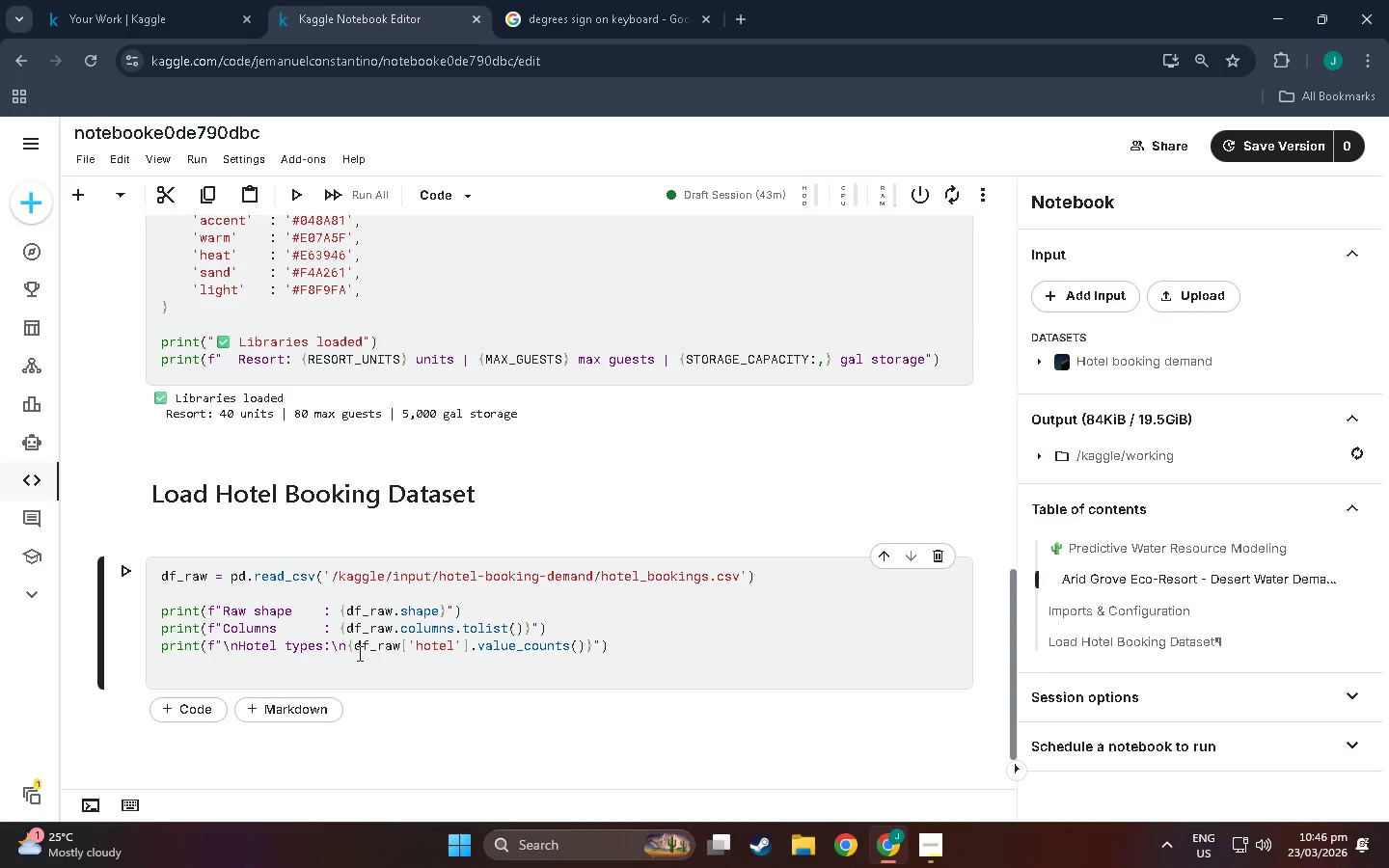 
scroll: coordinate [370, 649], scroll_direction: down, amount: 3.0
 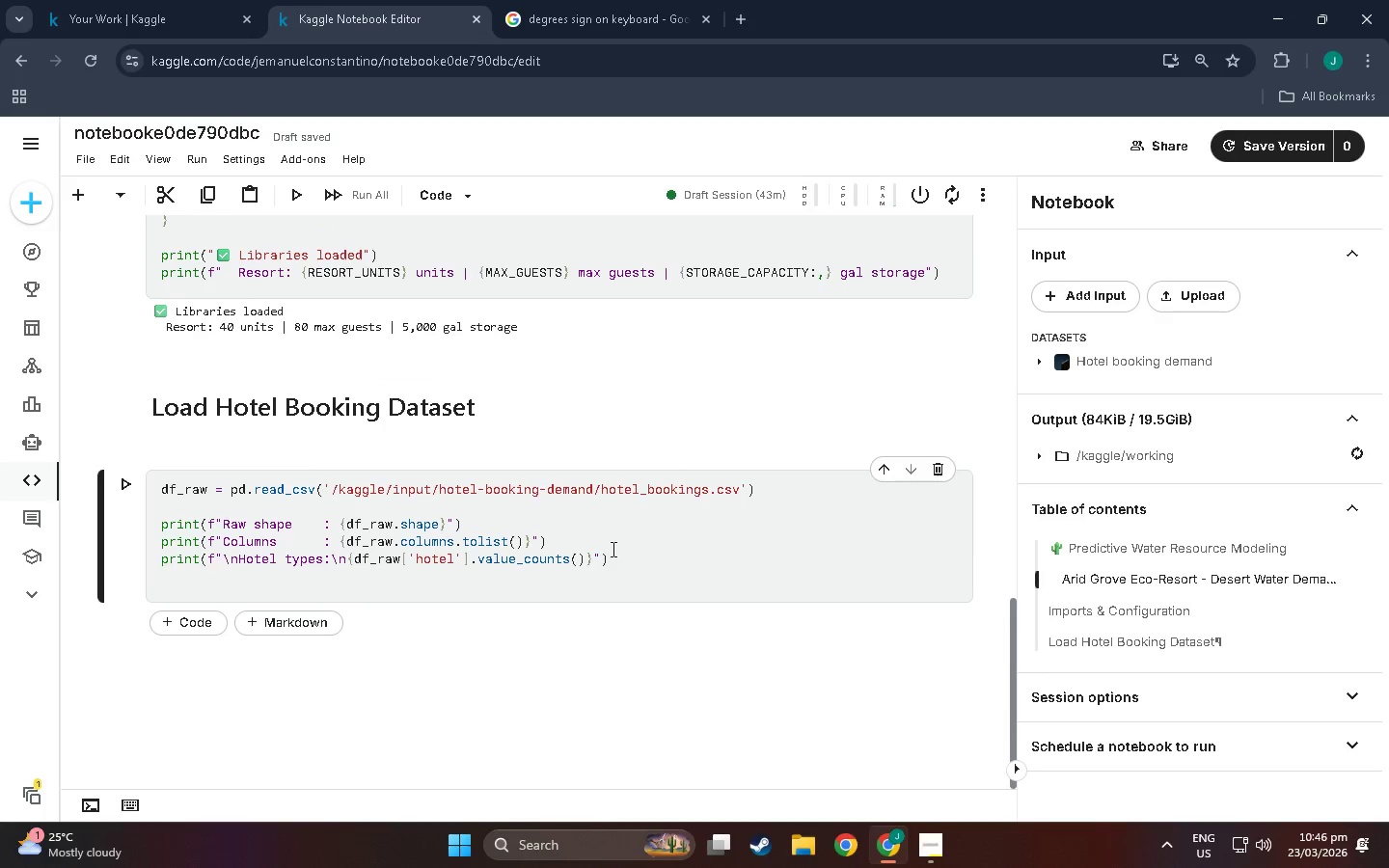 
left_click([617, 560])
 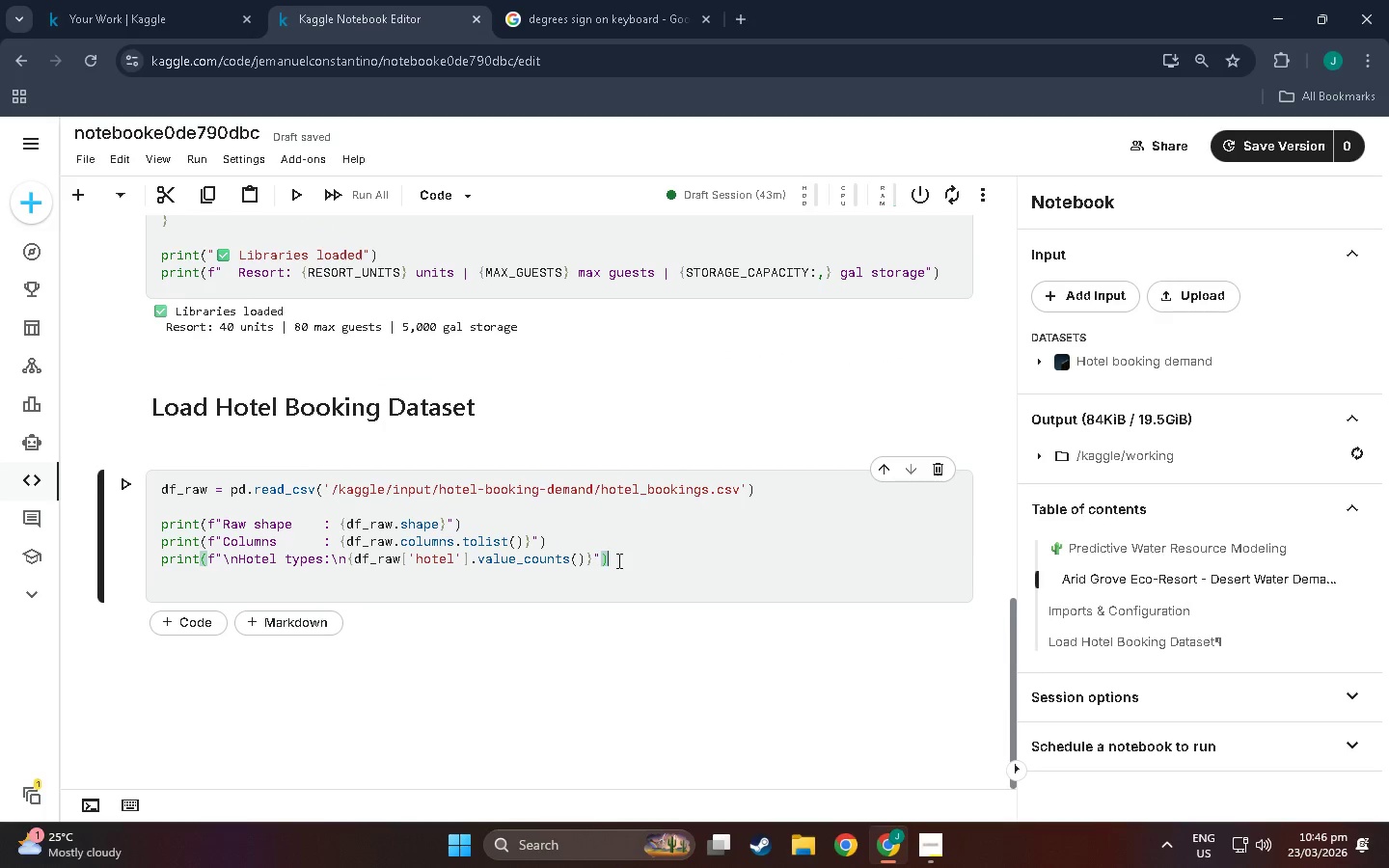 
key(Enter)
 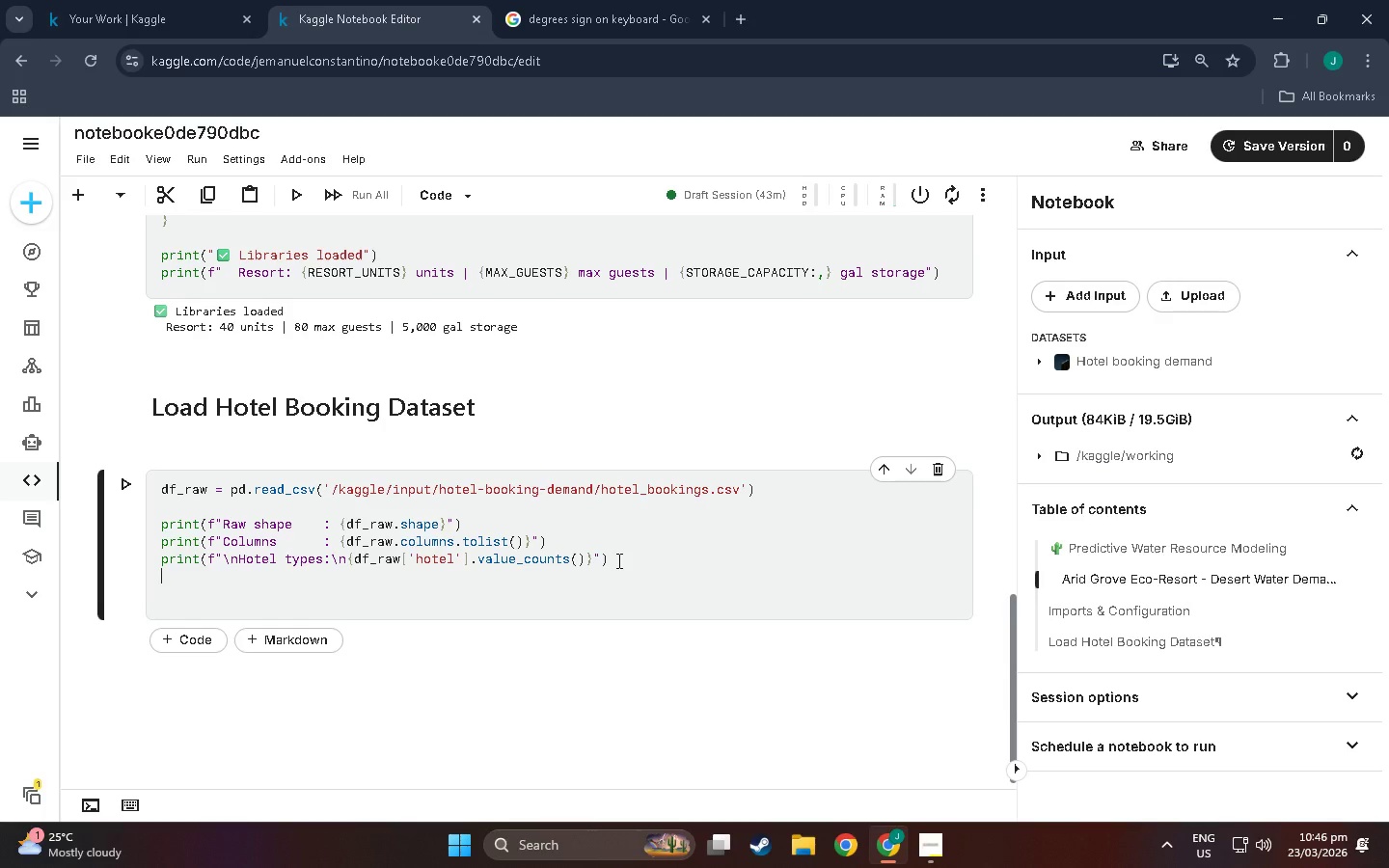 
type(print)
 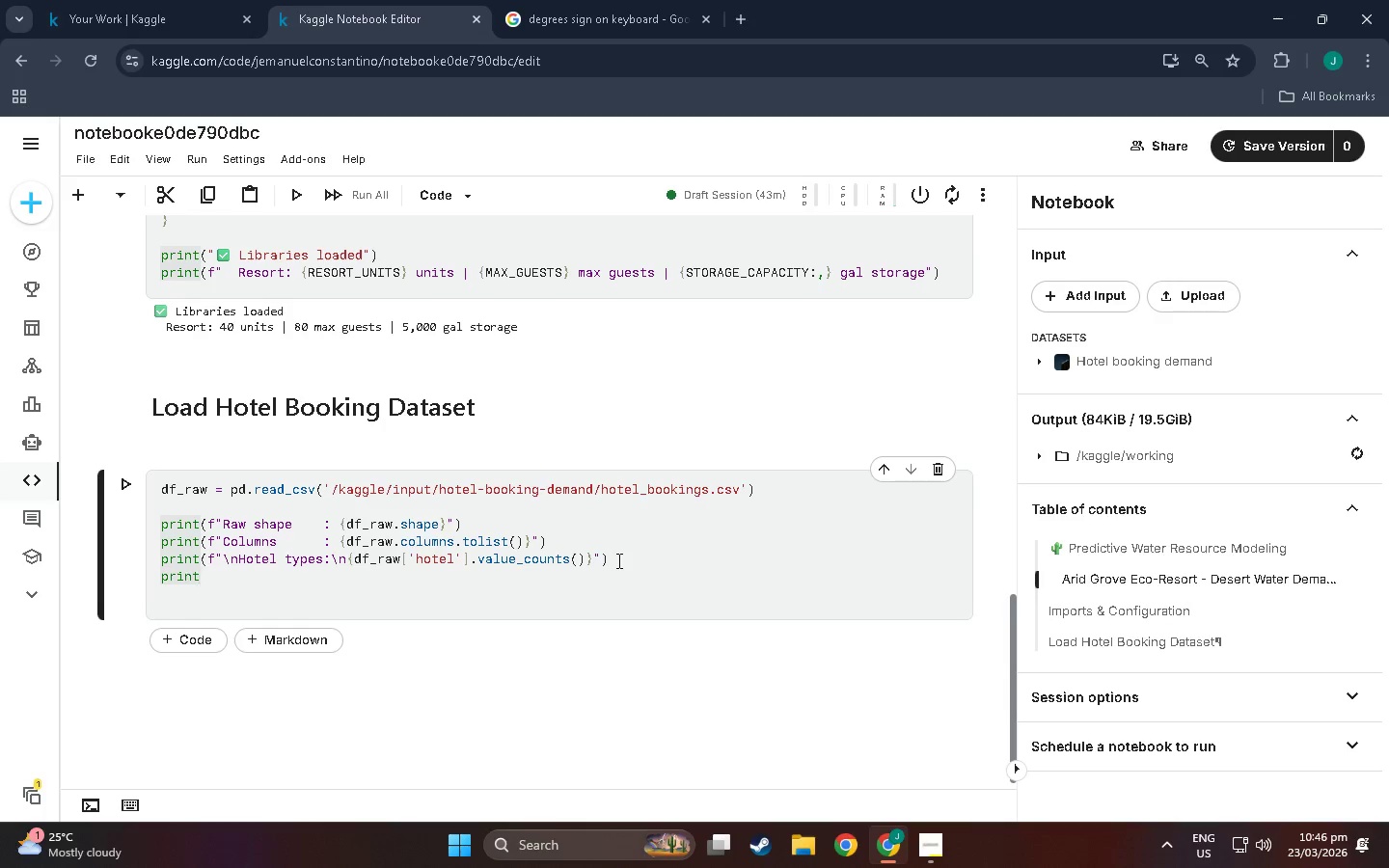 
type((f"\nCancellation)
 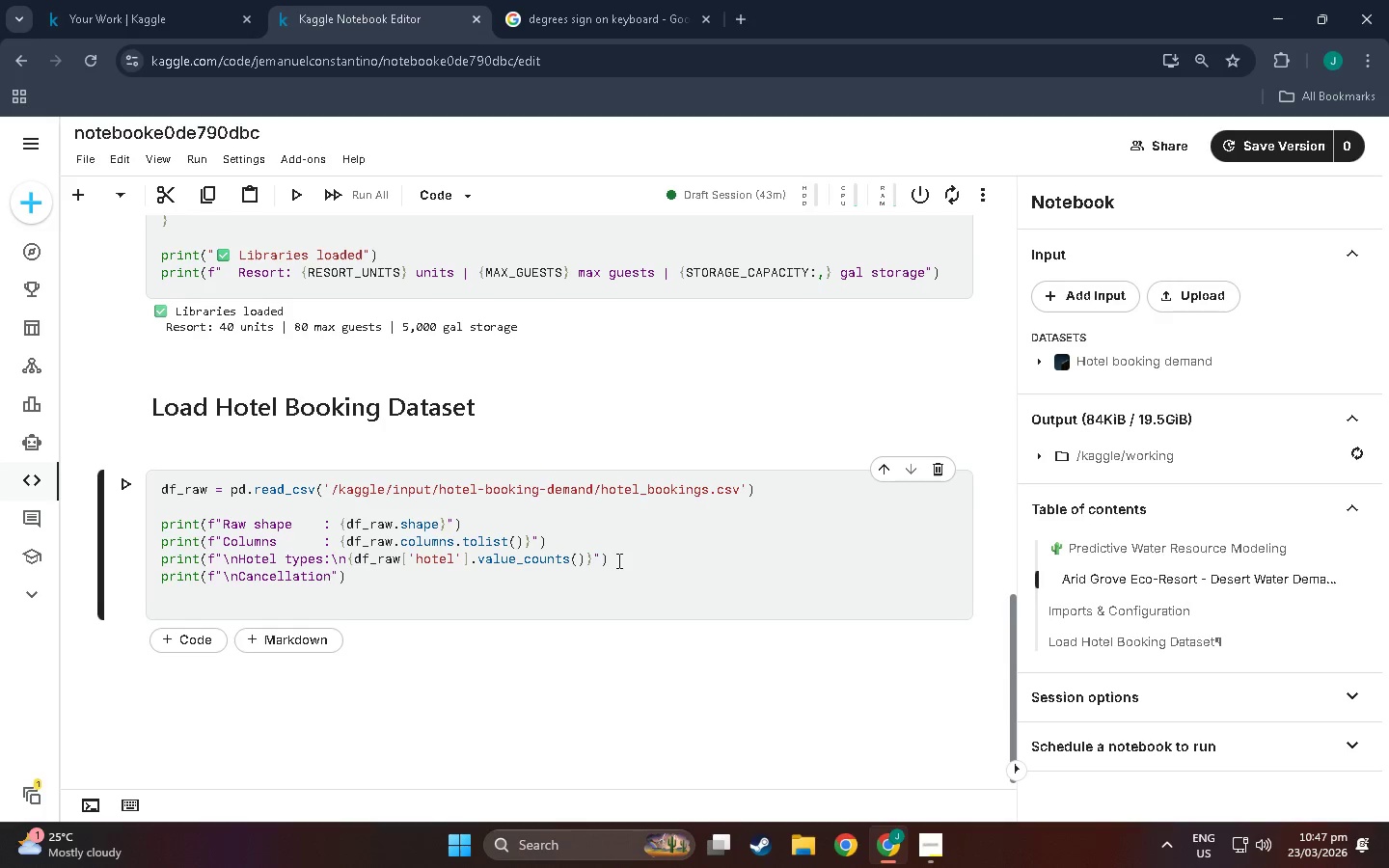 
wait(8.17)
 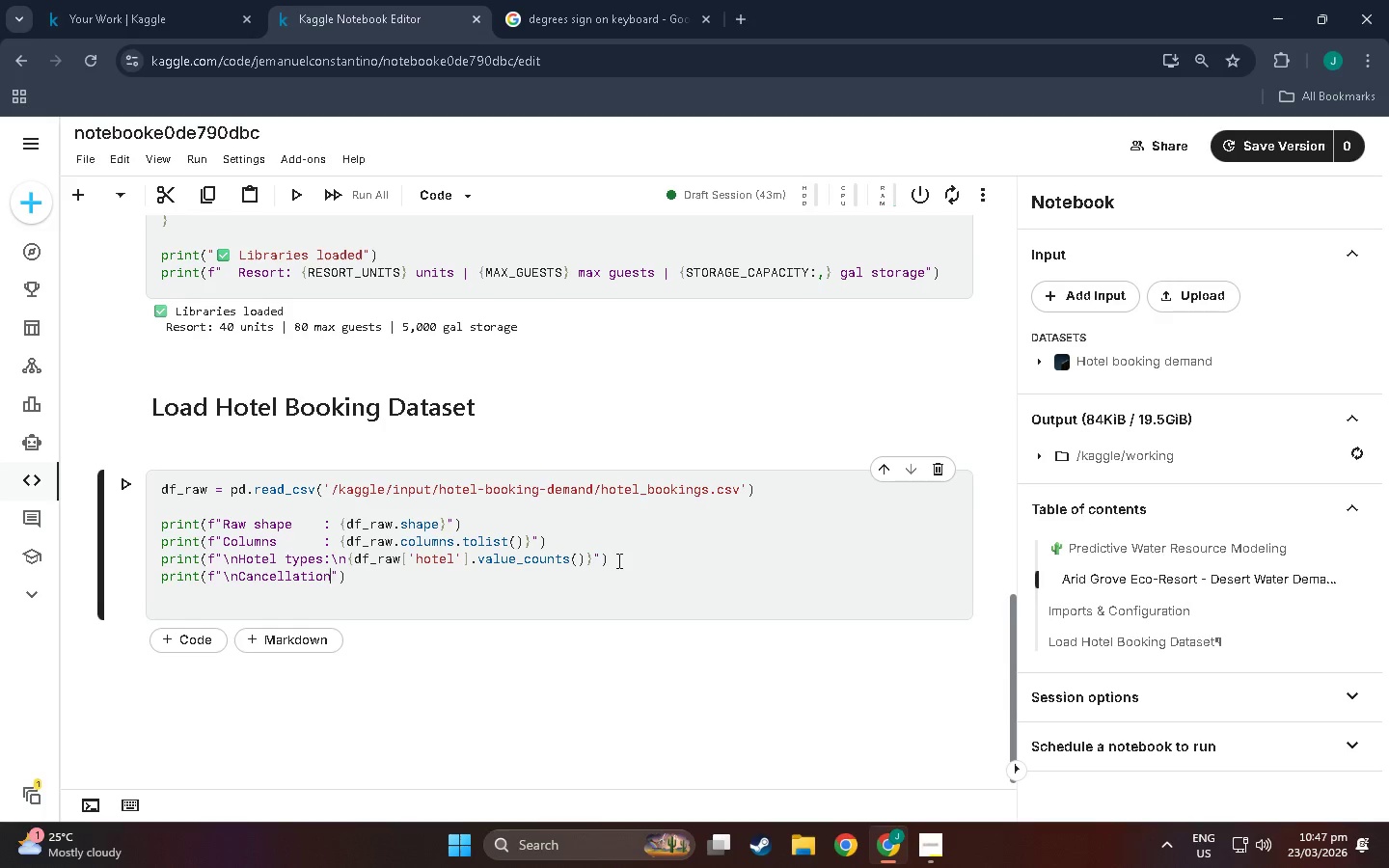 
type( rate: )
 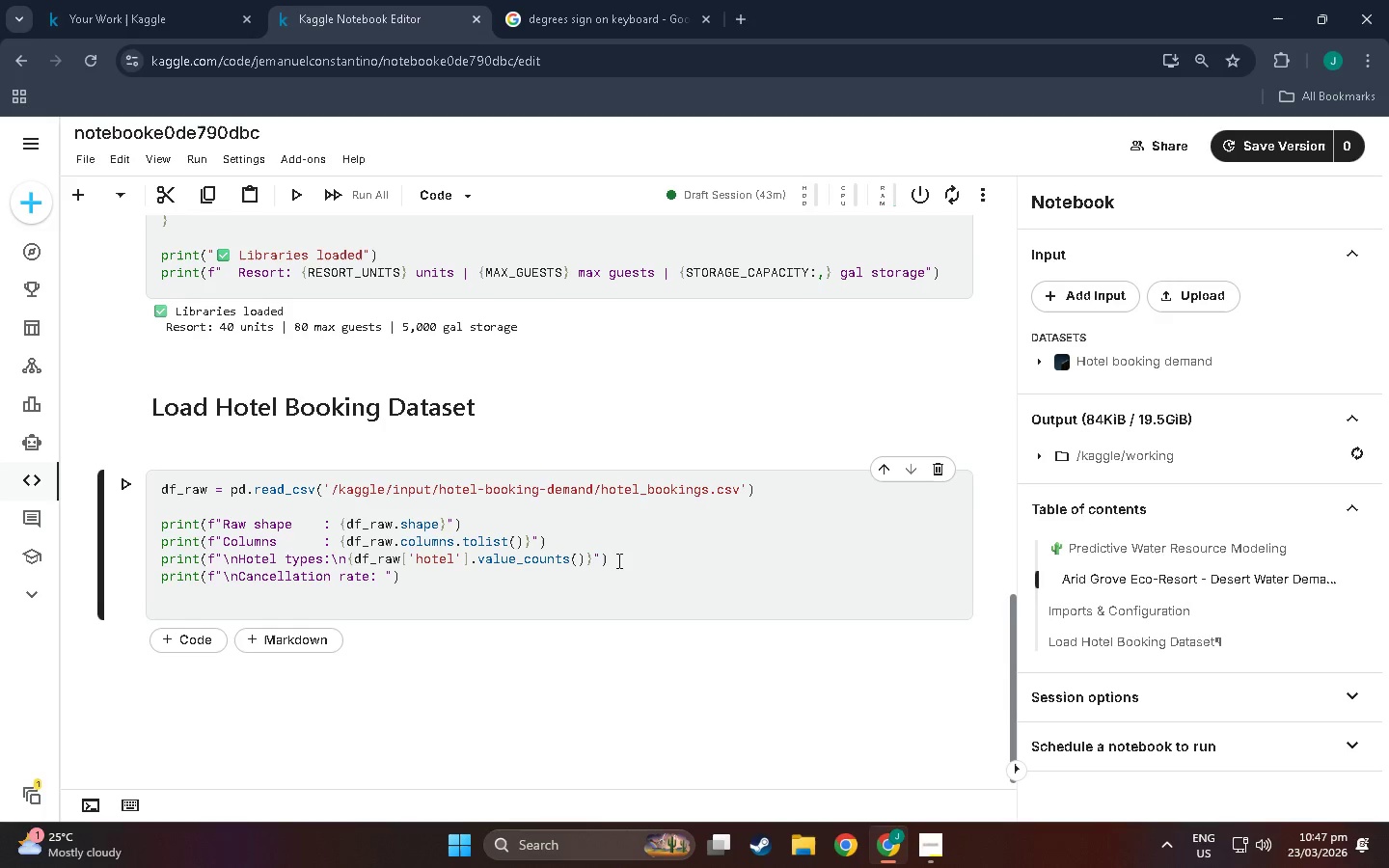 
left_click([324, 557])
 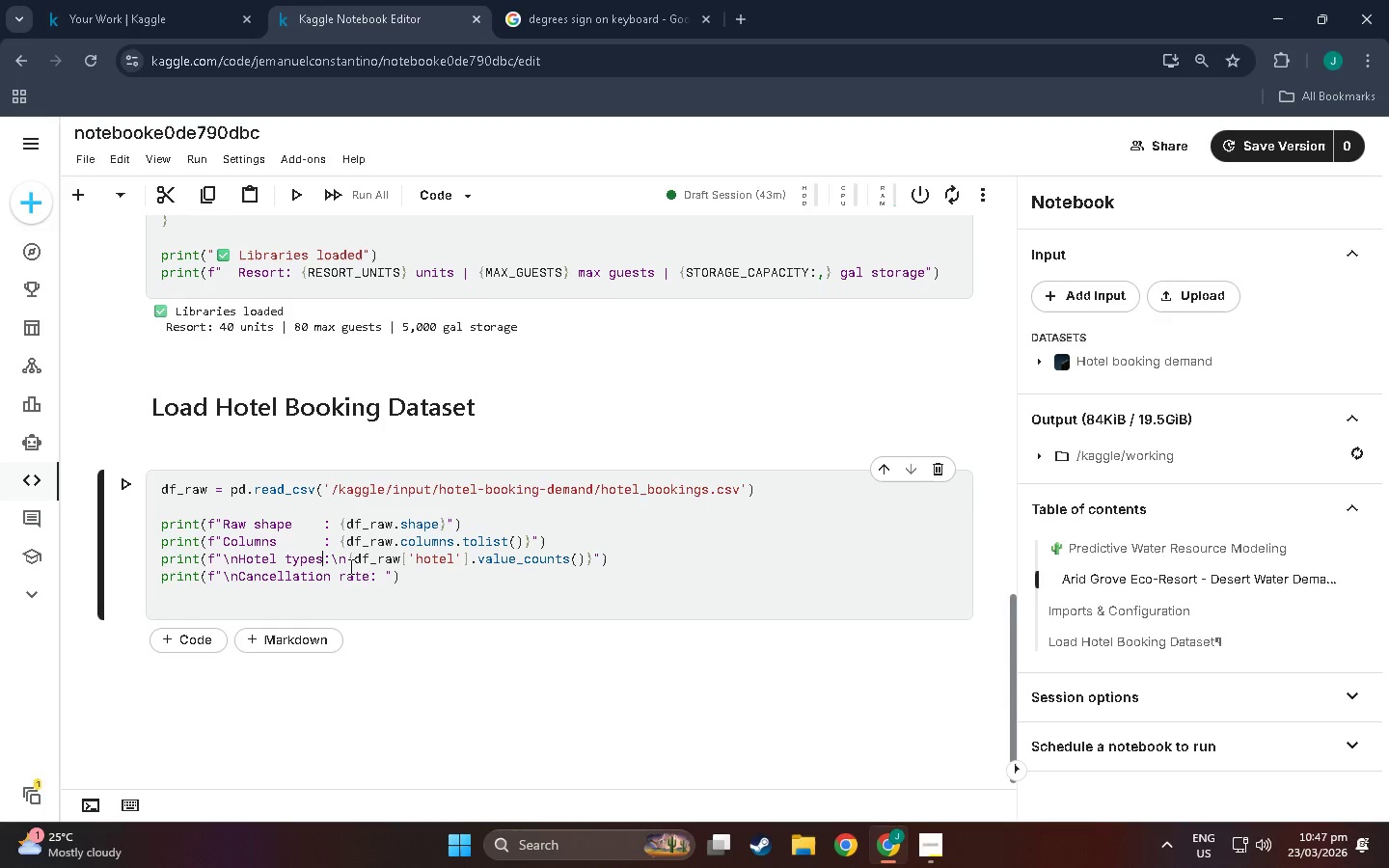 
key(Space)
 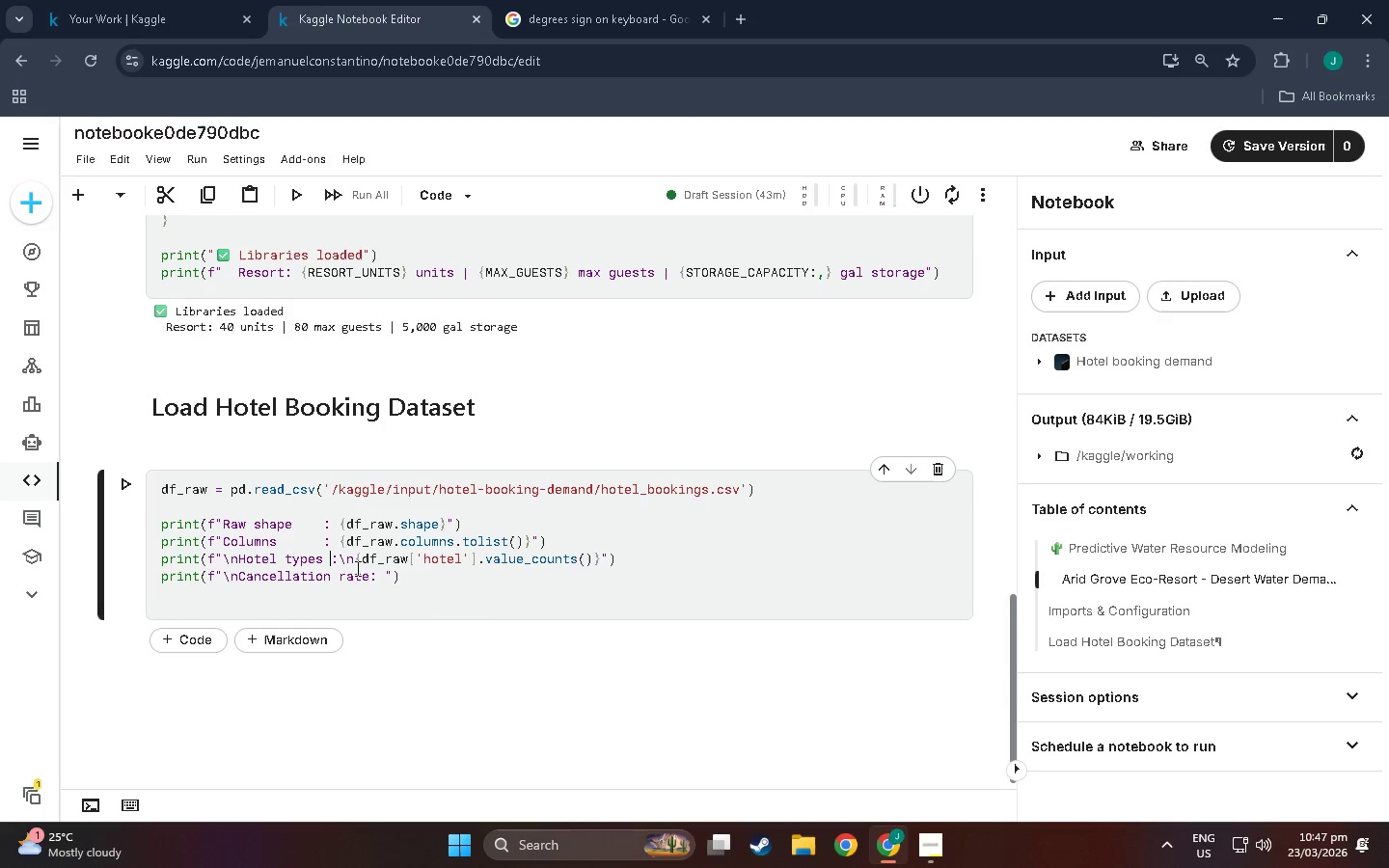 
key(Space)
 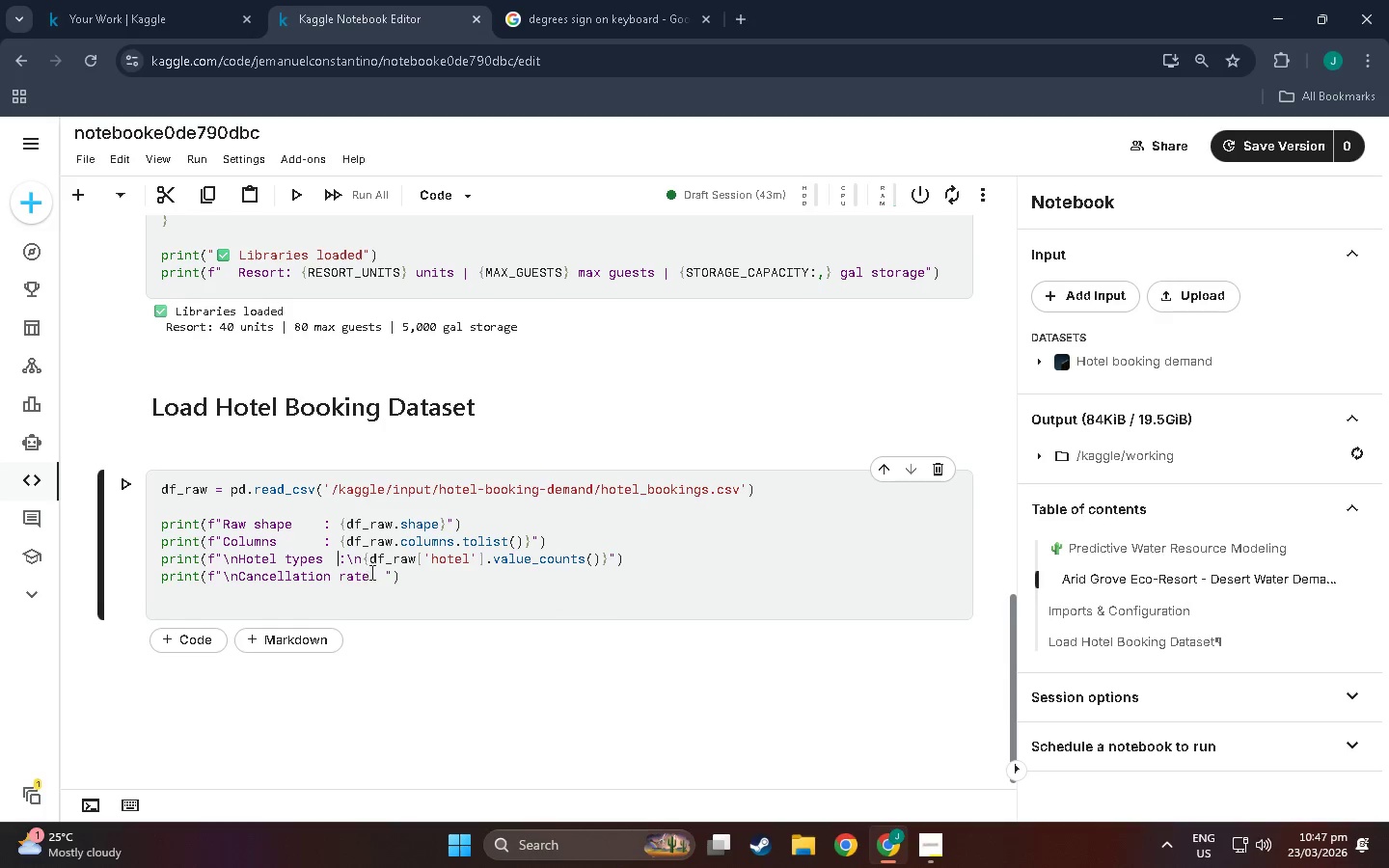 
key(Space)
 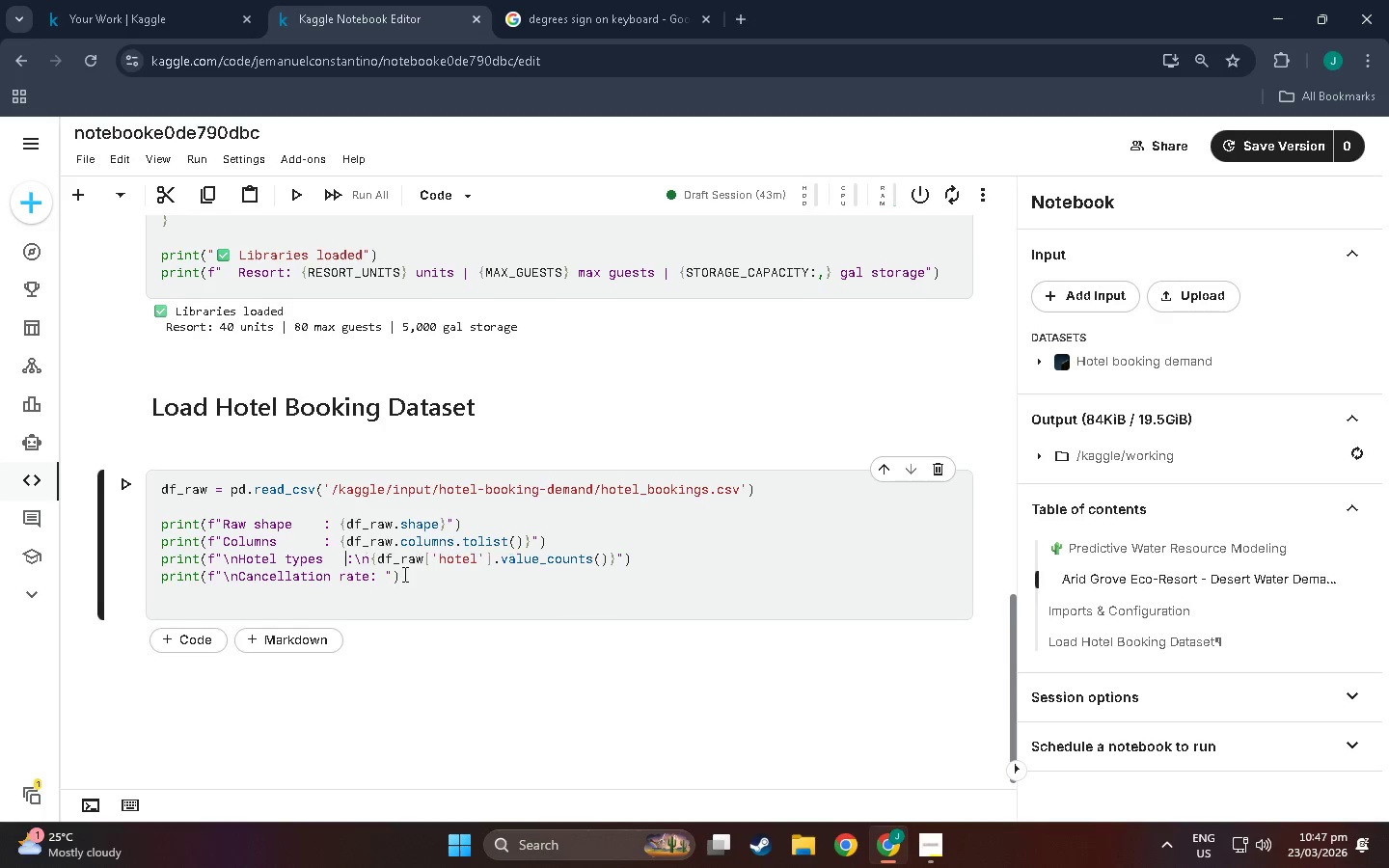 
key(Space)
 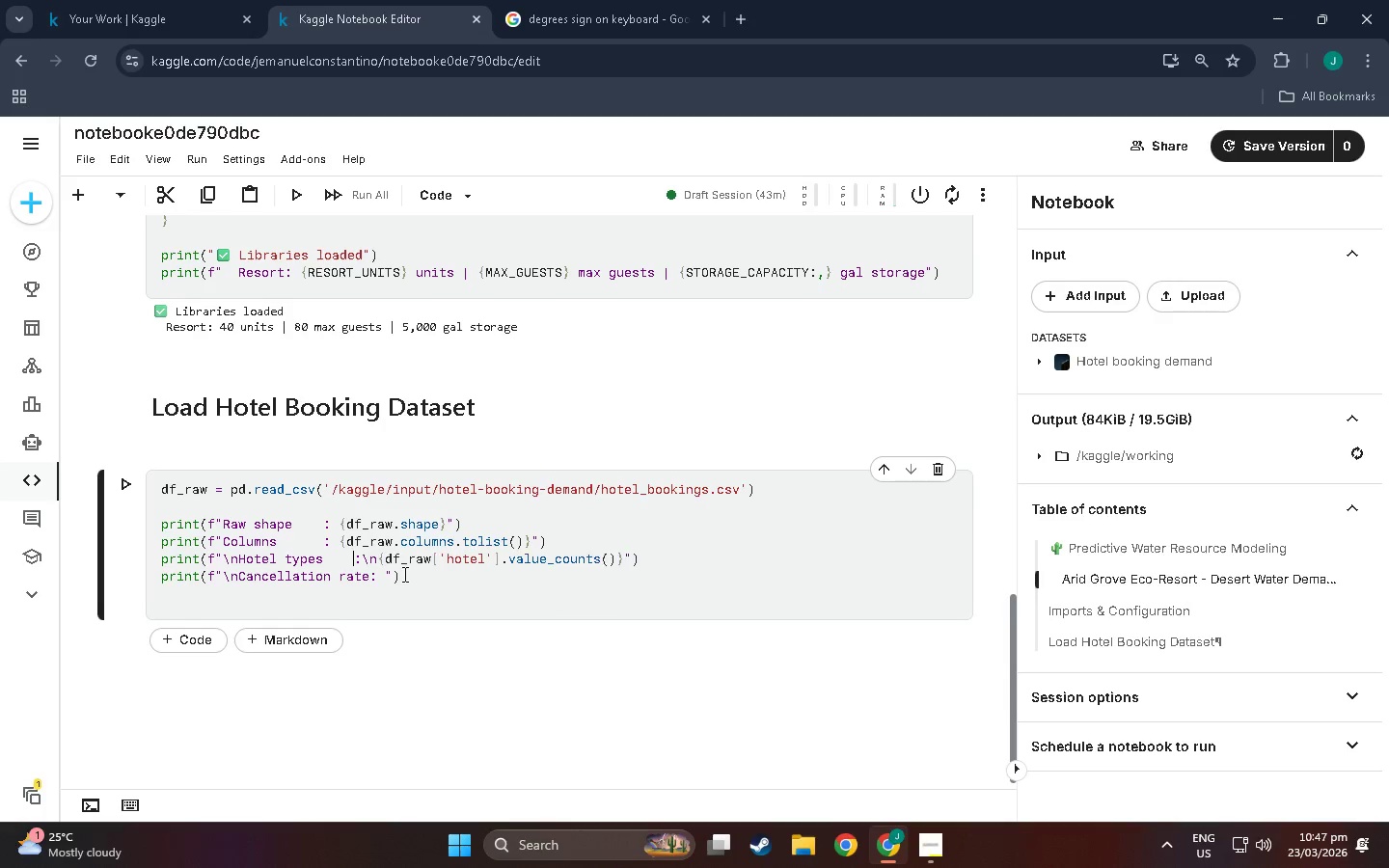 
key(Space)
 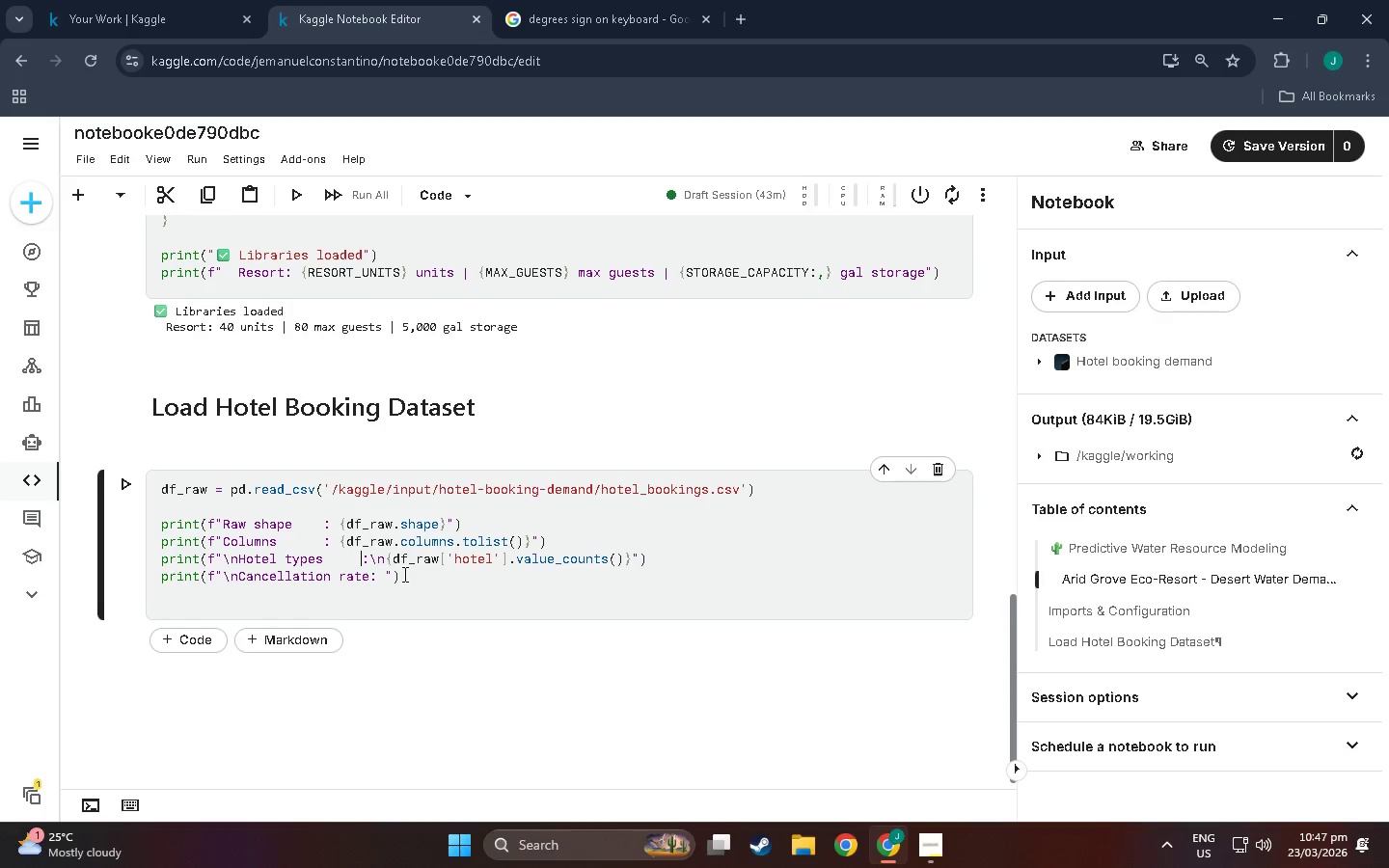 
key(Space)
 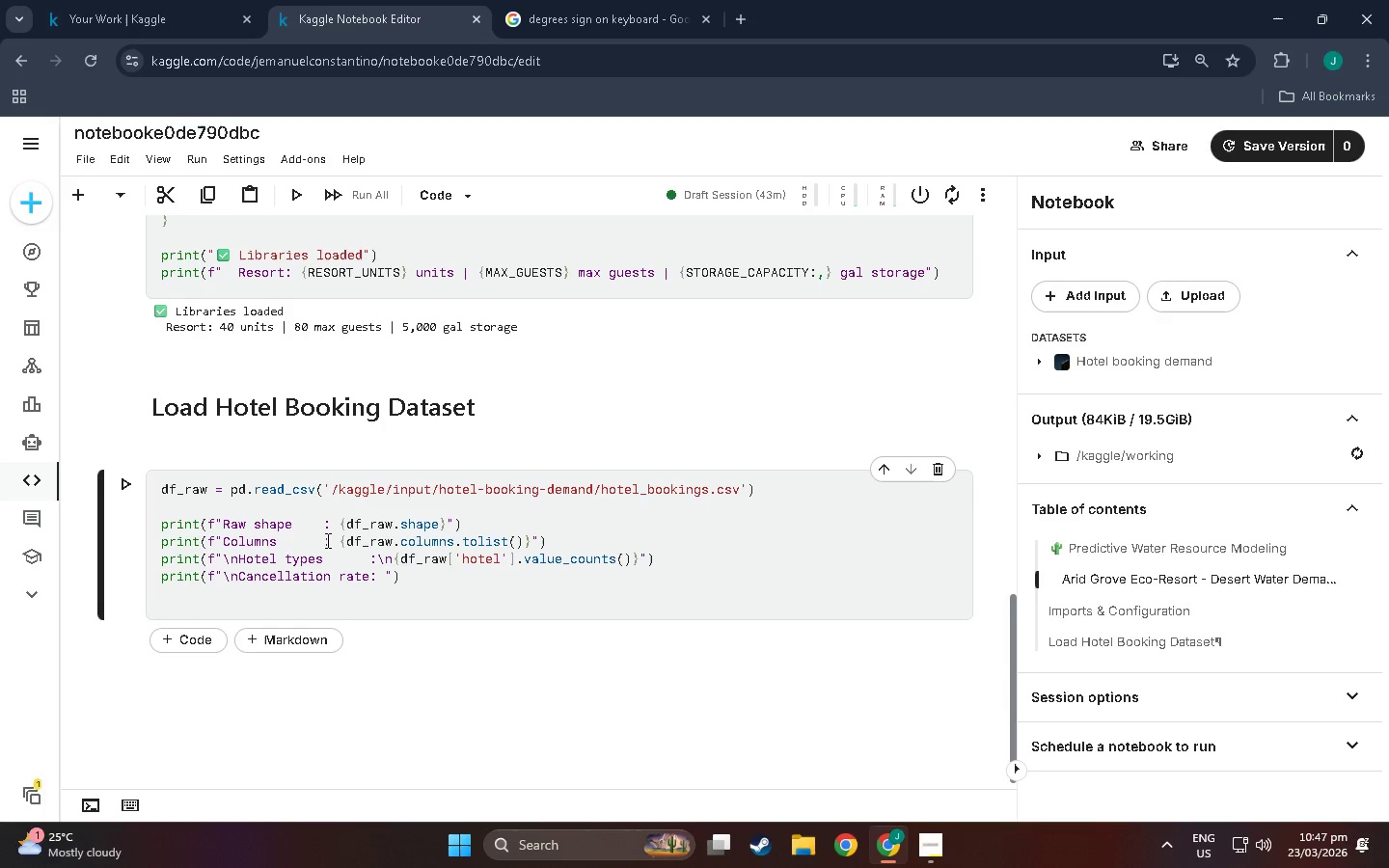 
left_click([326, 540])
 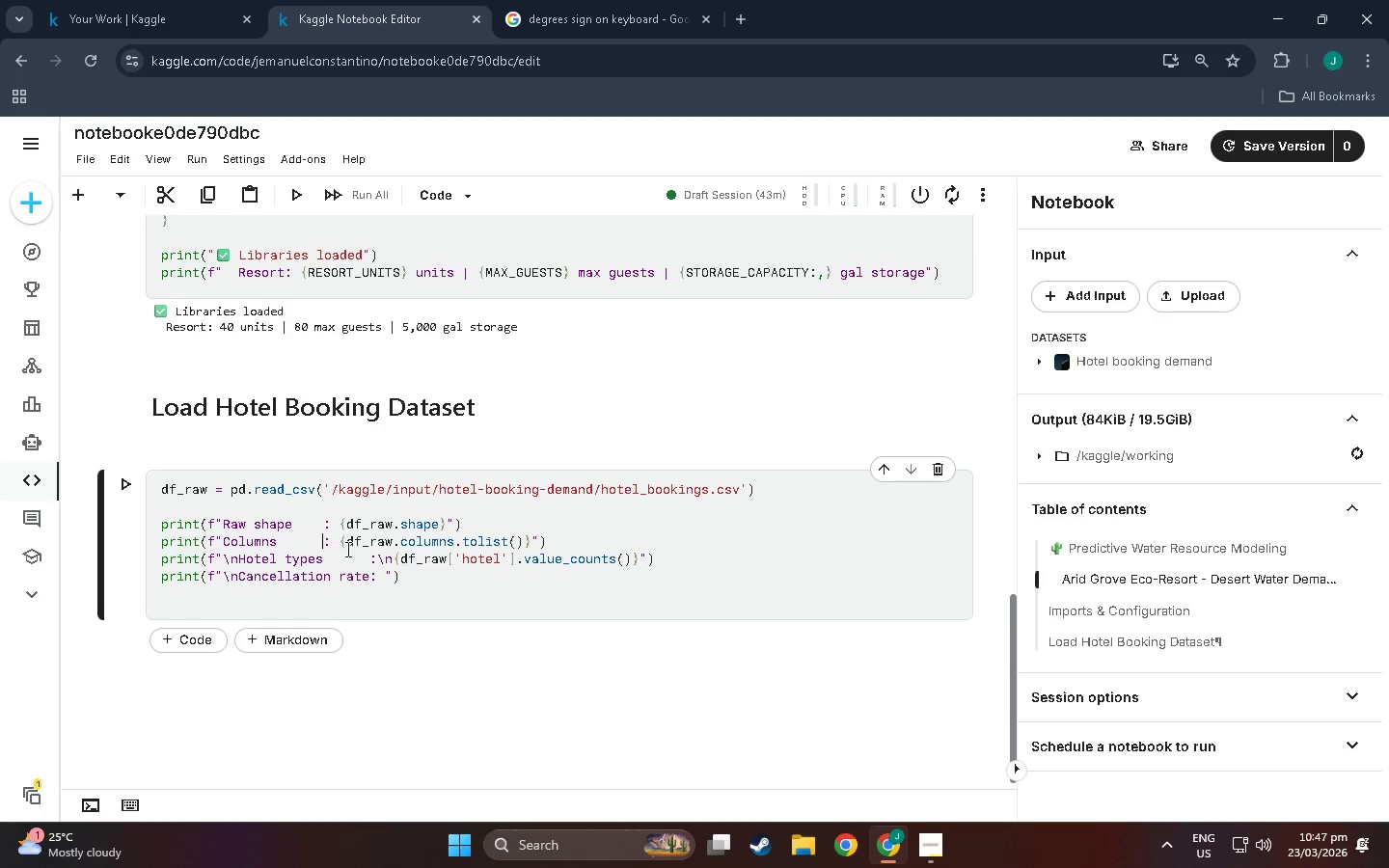 
key(Space)
 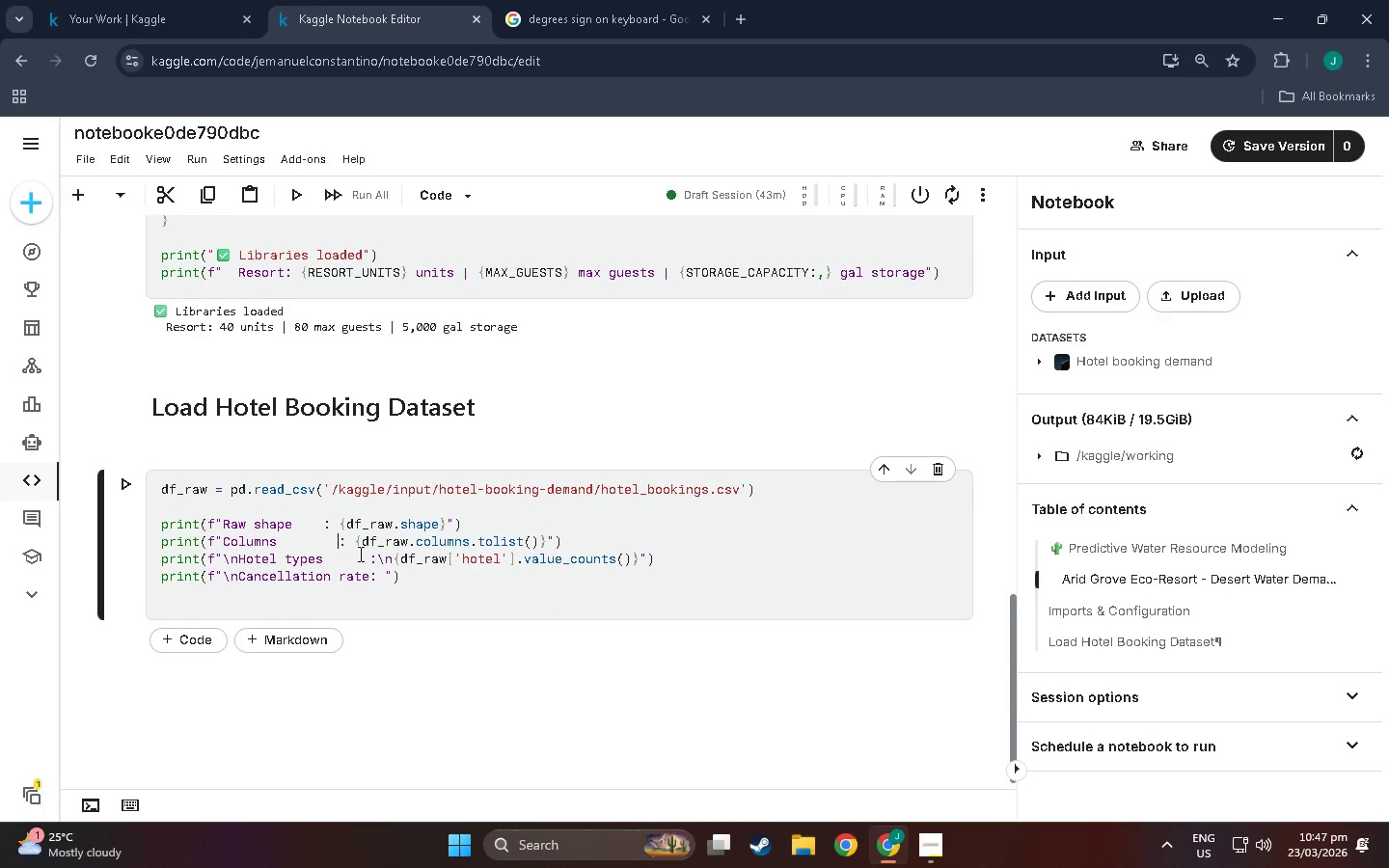 
key(Space)
 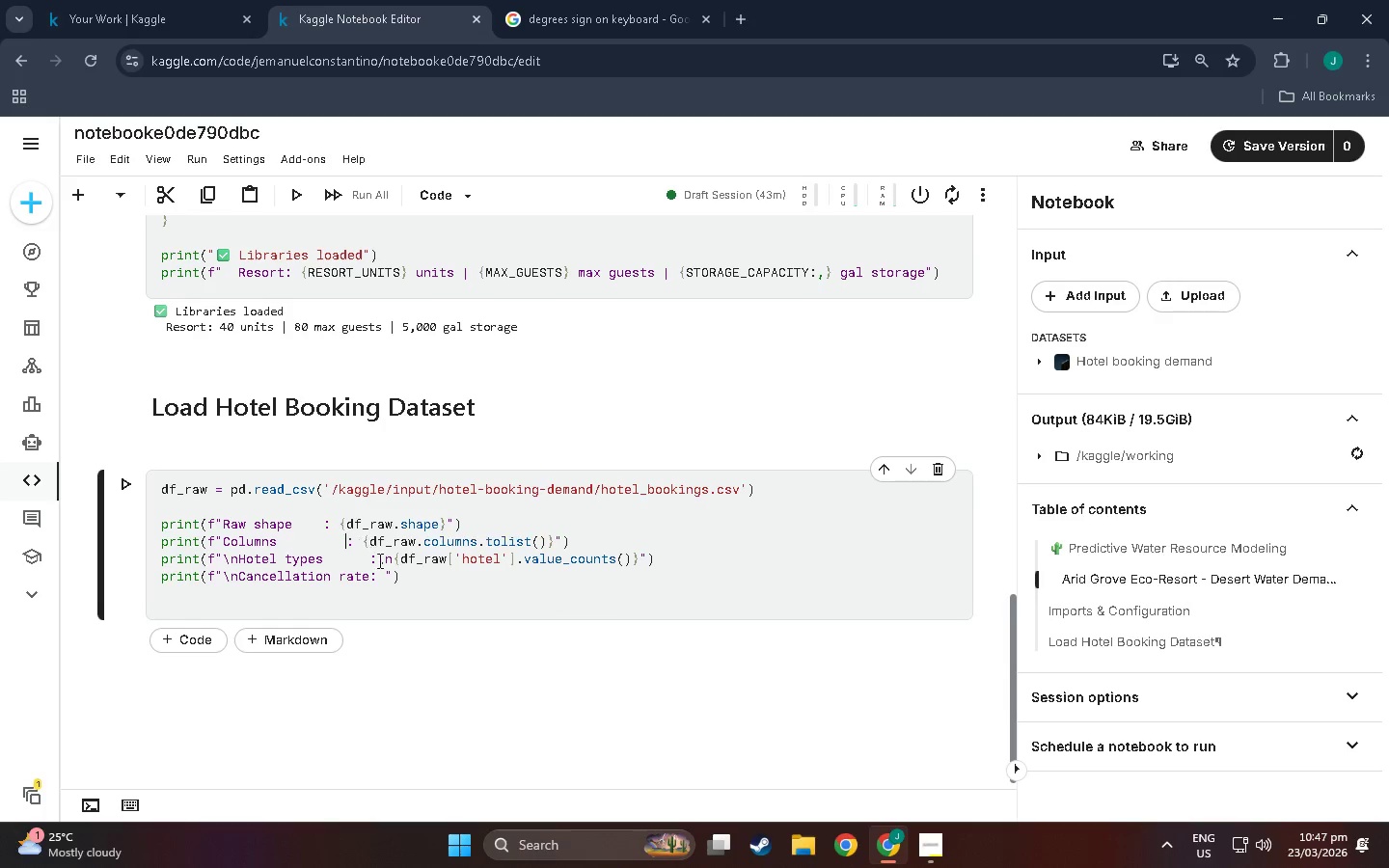 
key(Space)
 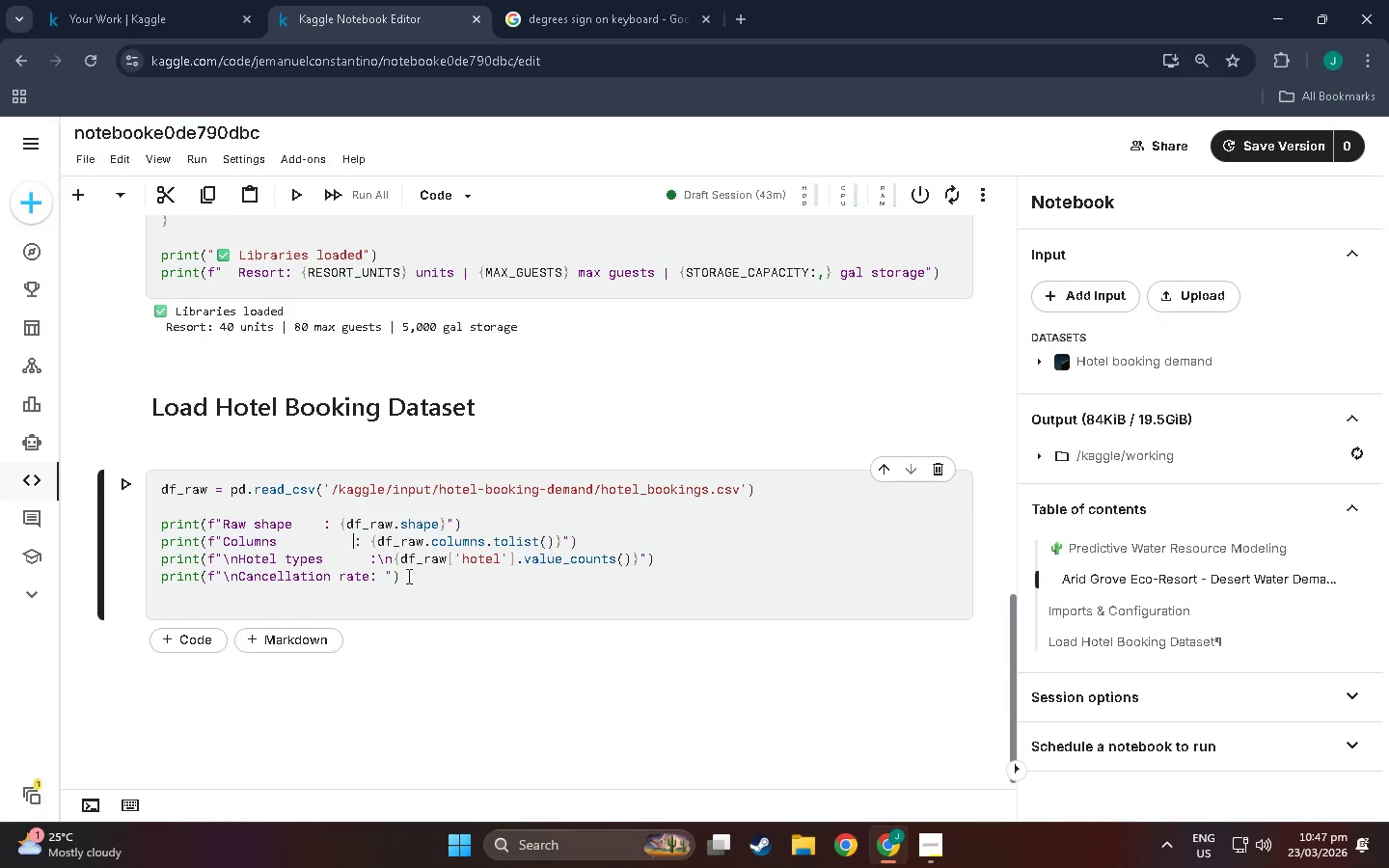 
key(Space)
 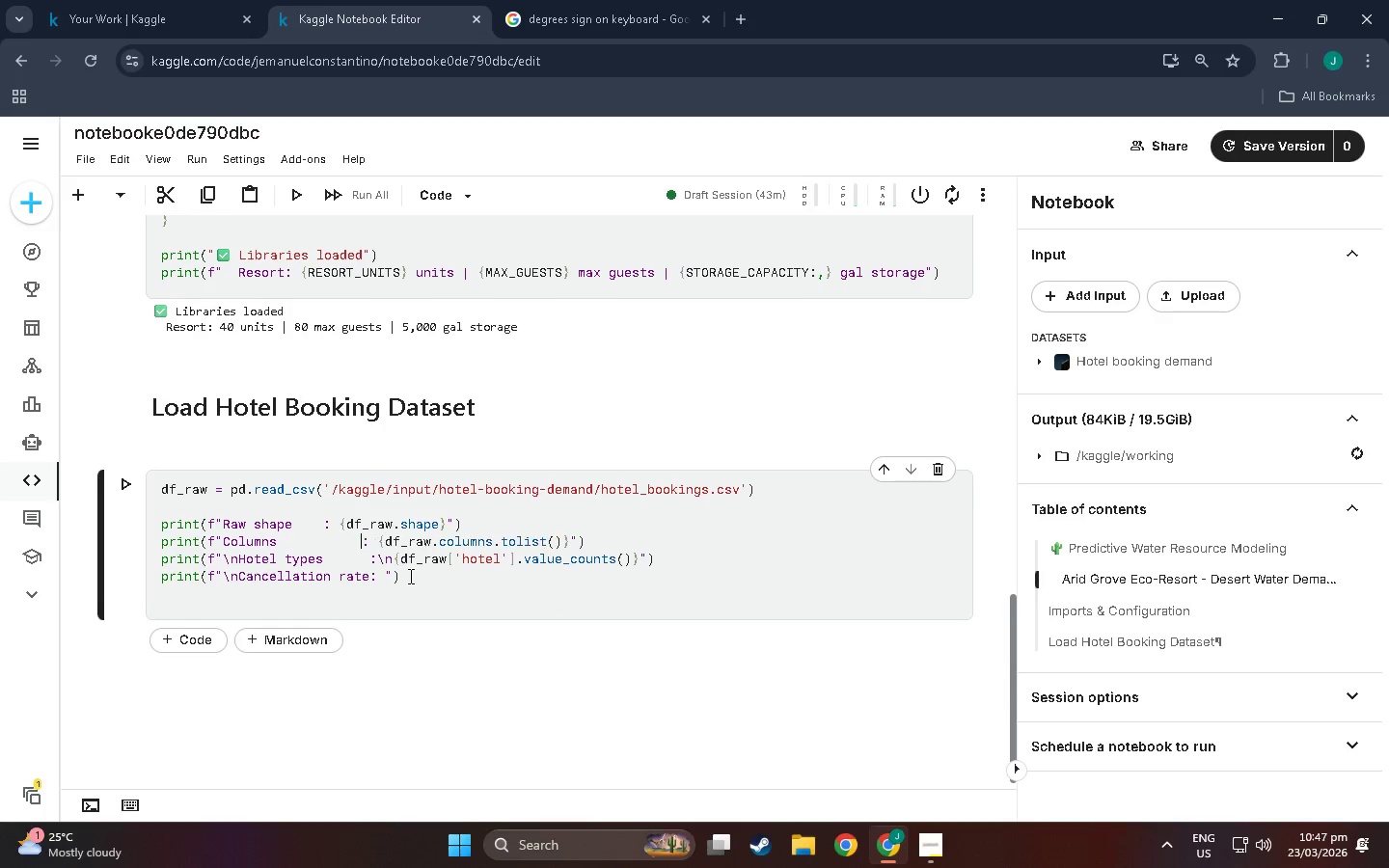 
key(Space)
 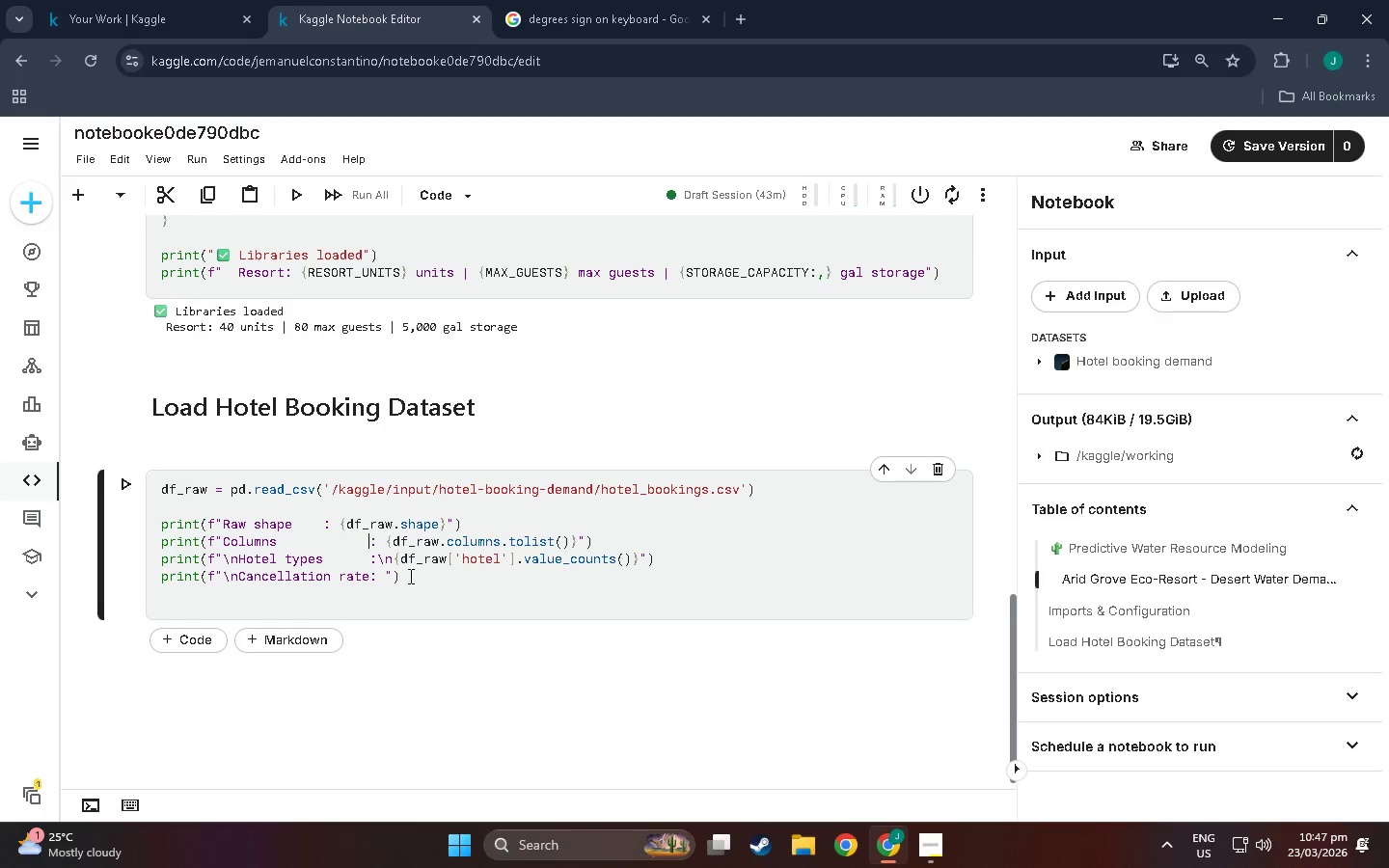 
key(Space)
 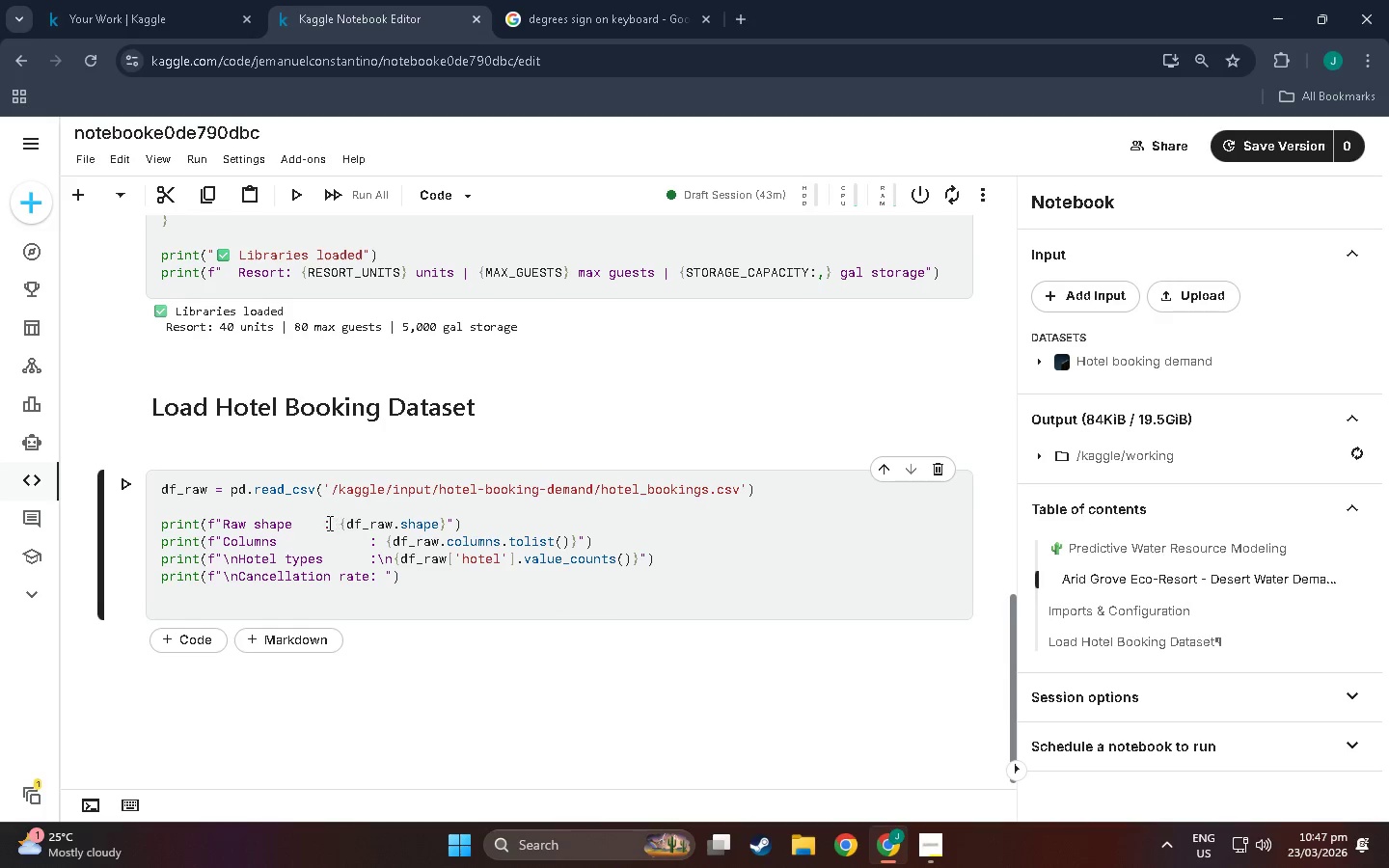 
left_click([325, 523])
 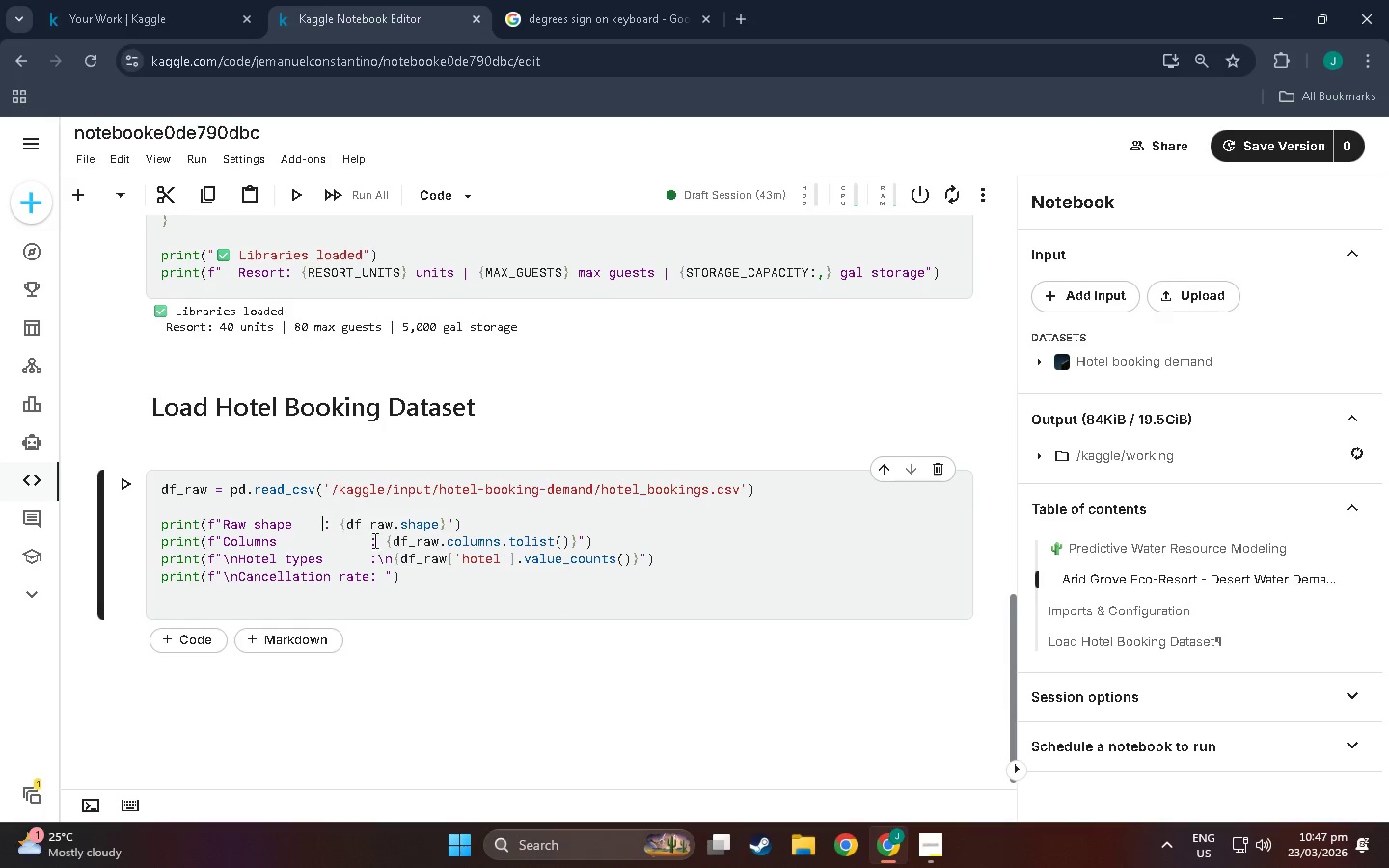 
key(Space)
 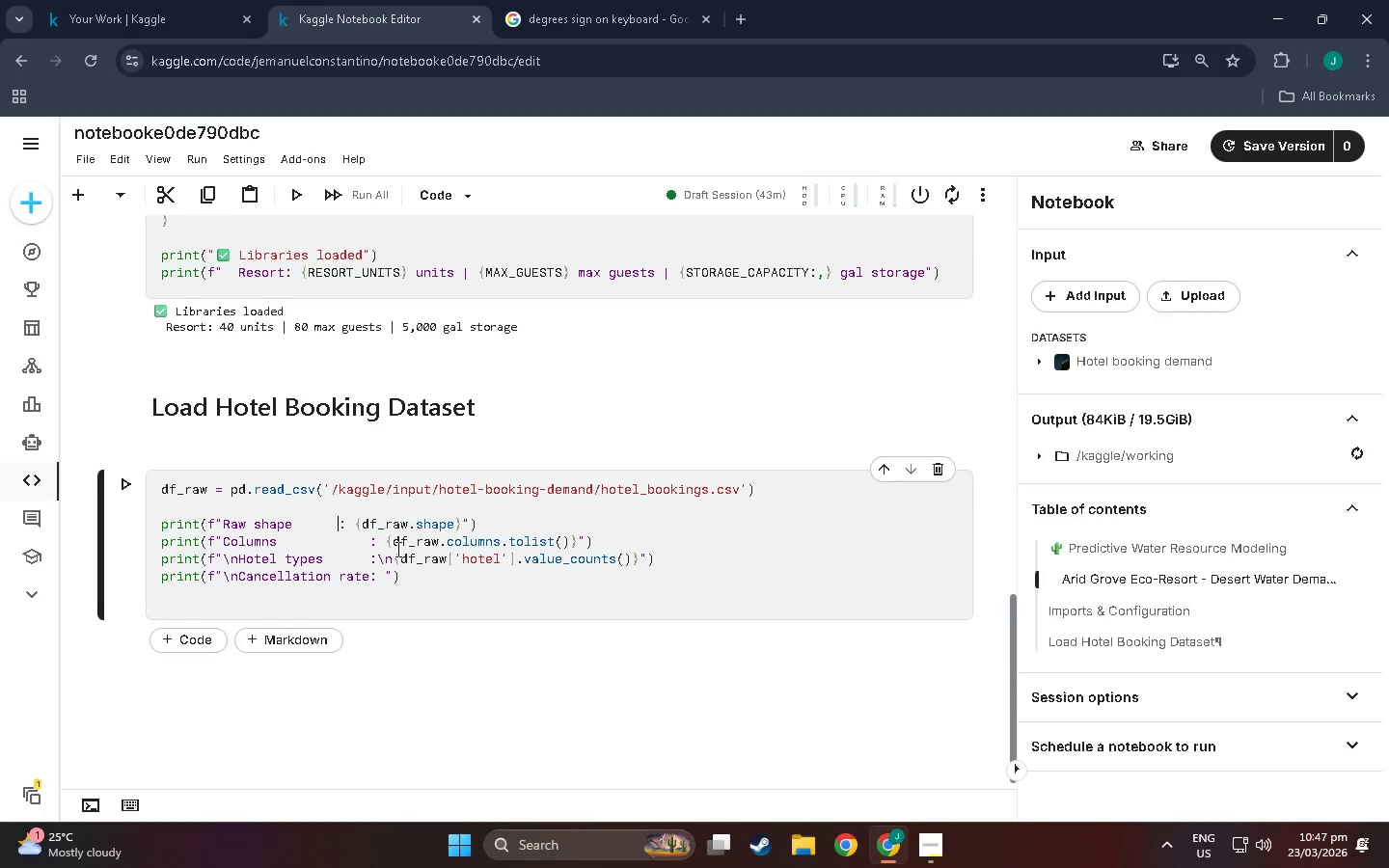 
key(Space)
 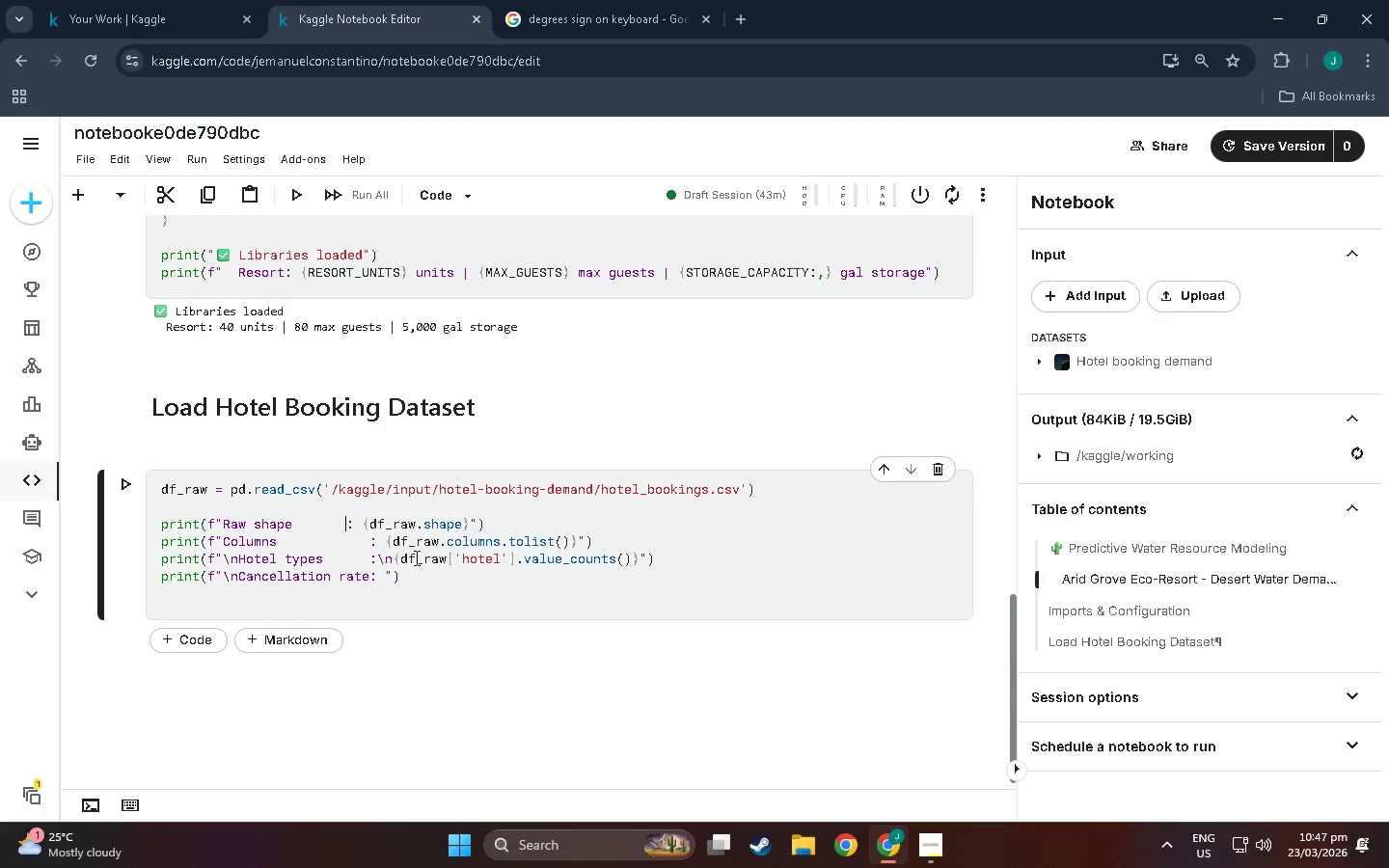 
key(Space)
 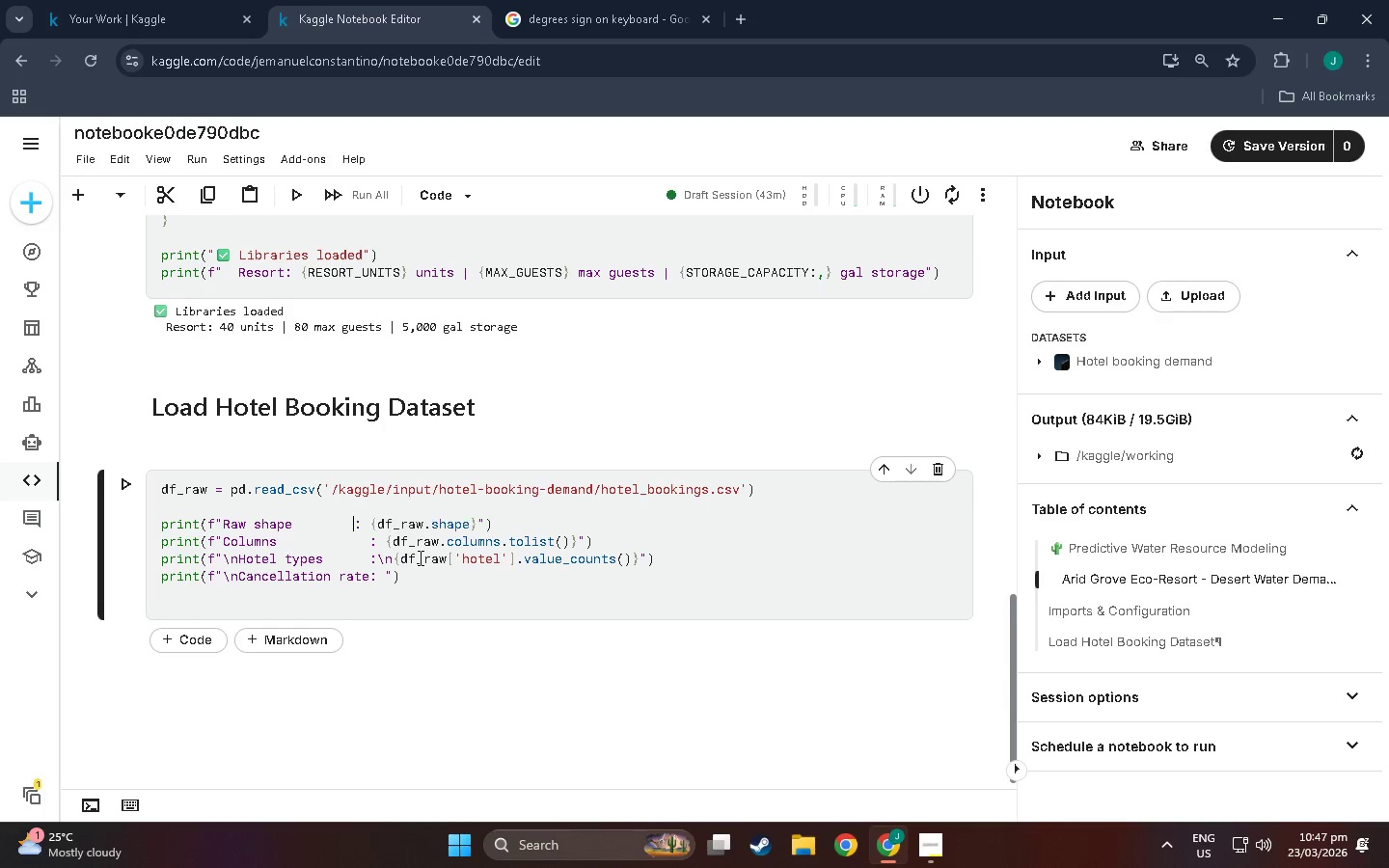 
key(Space)
 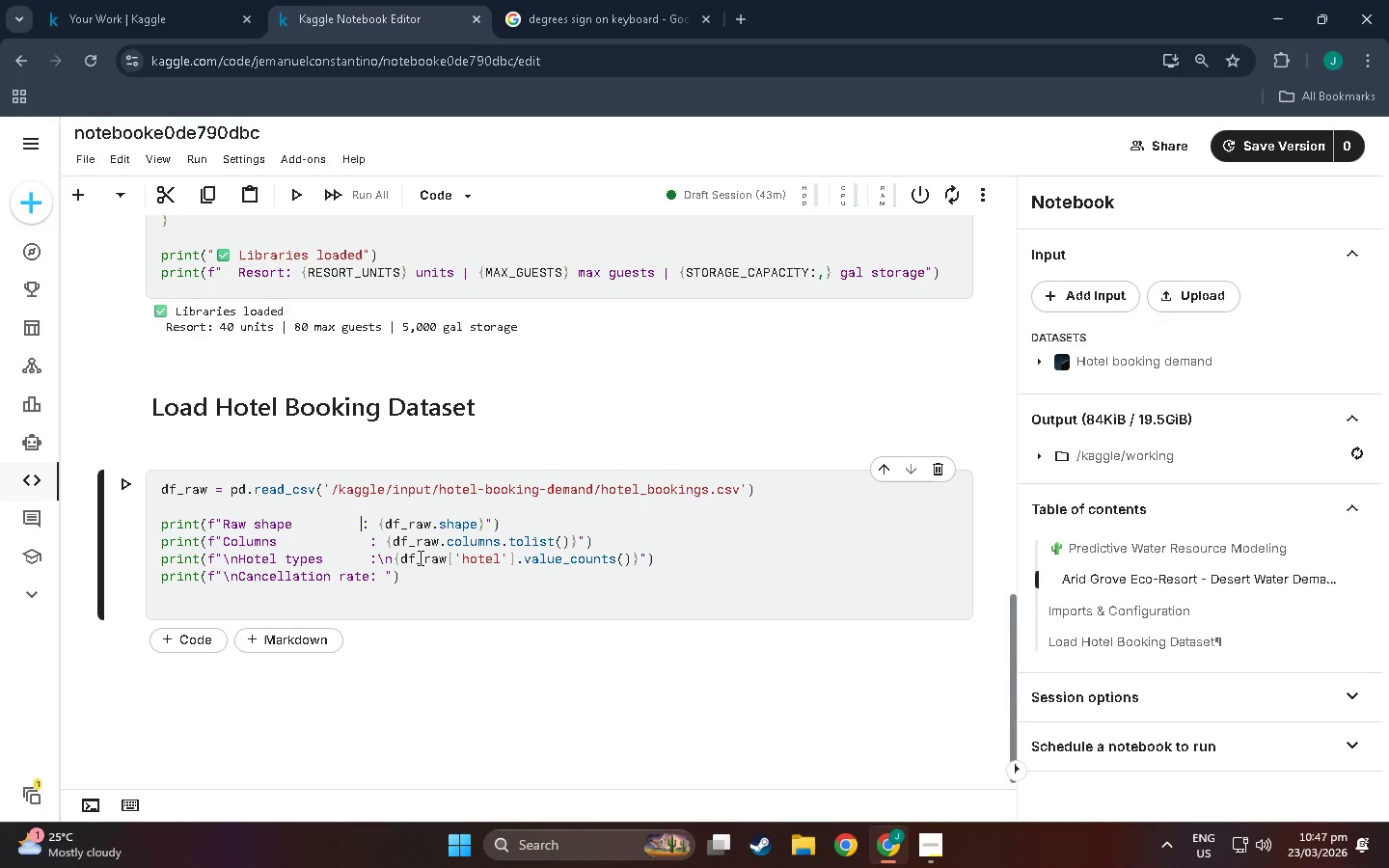 
key(Space)
 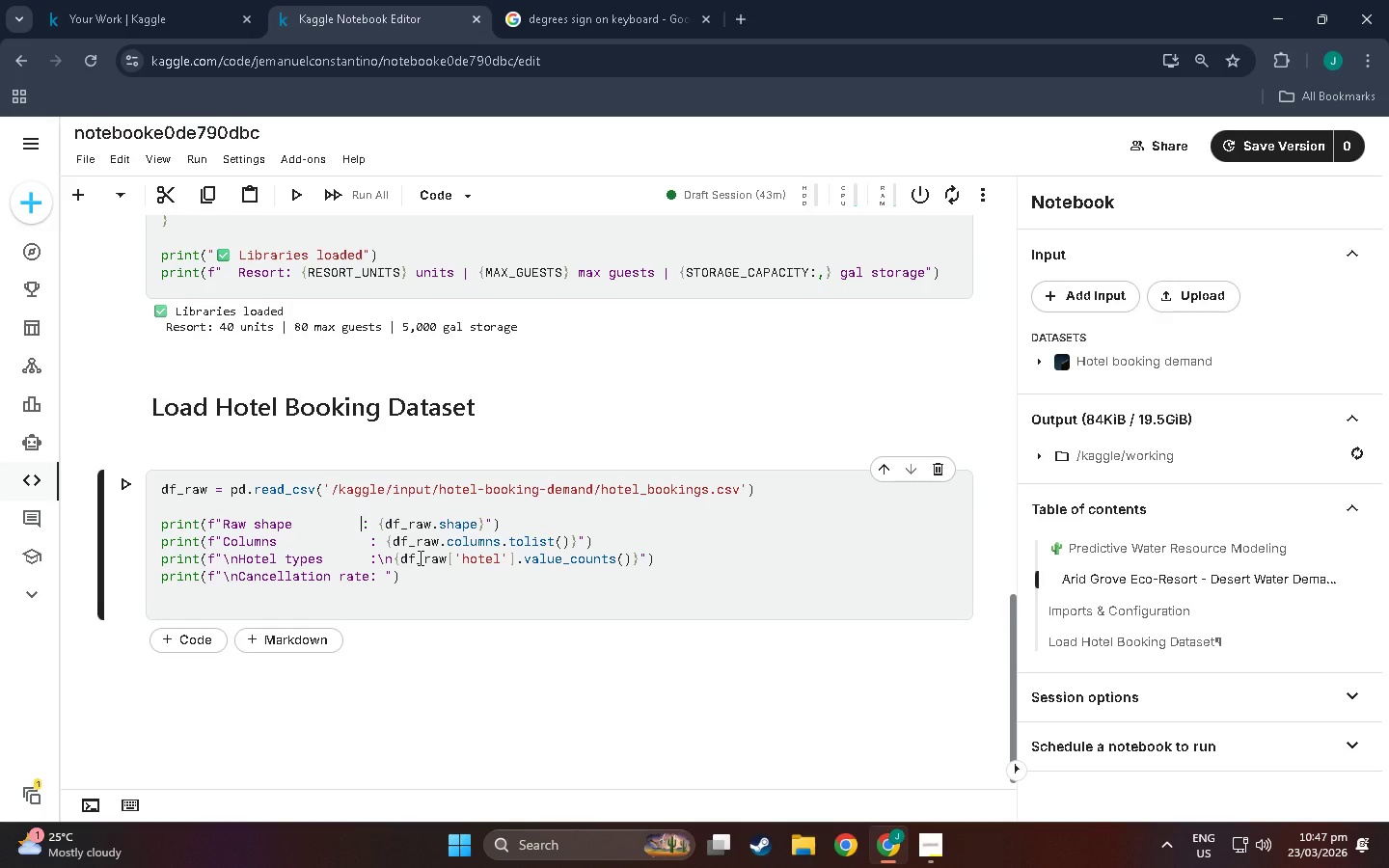 
key(Space)
 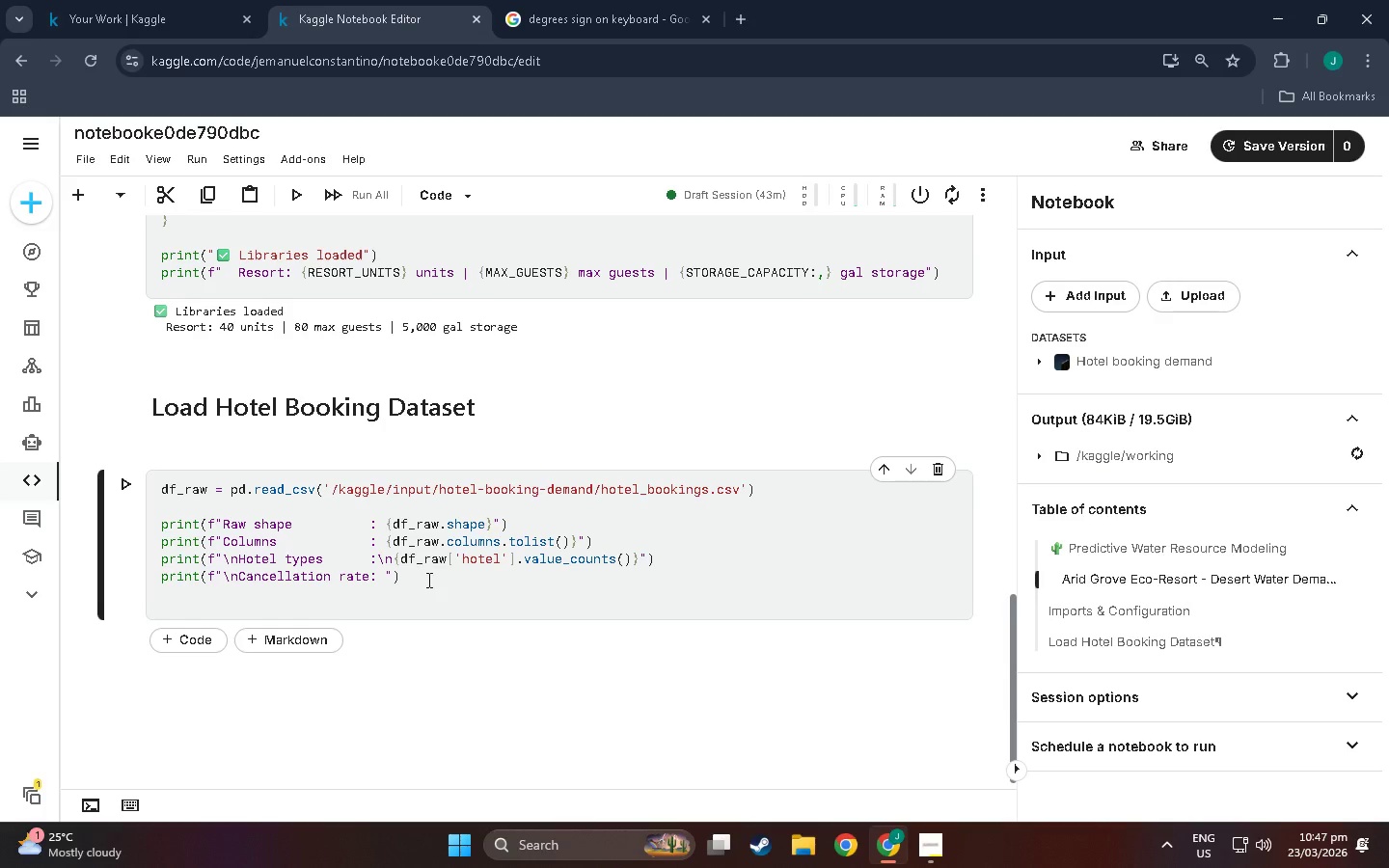 
left_click([427, 580])
 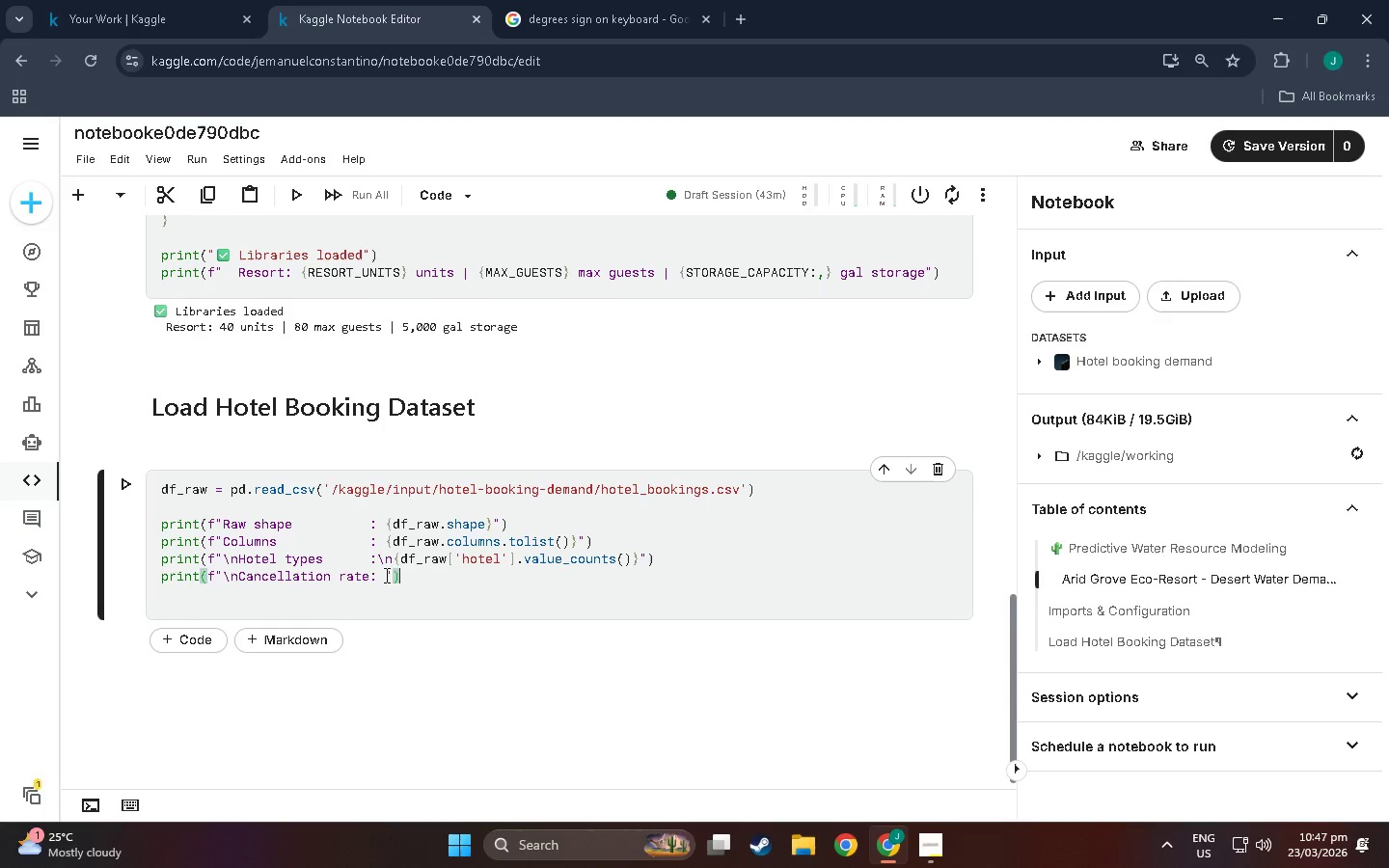 
left_click([380, 575])
 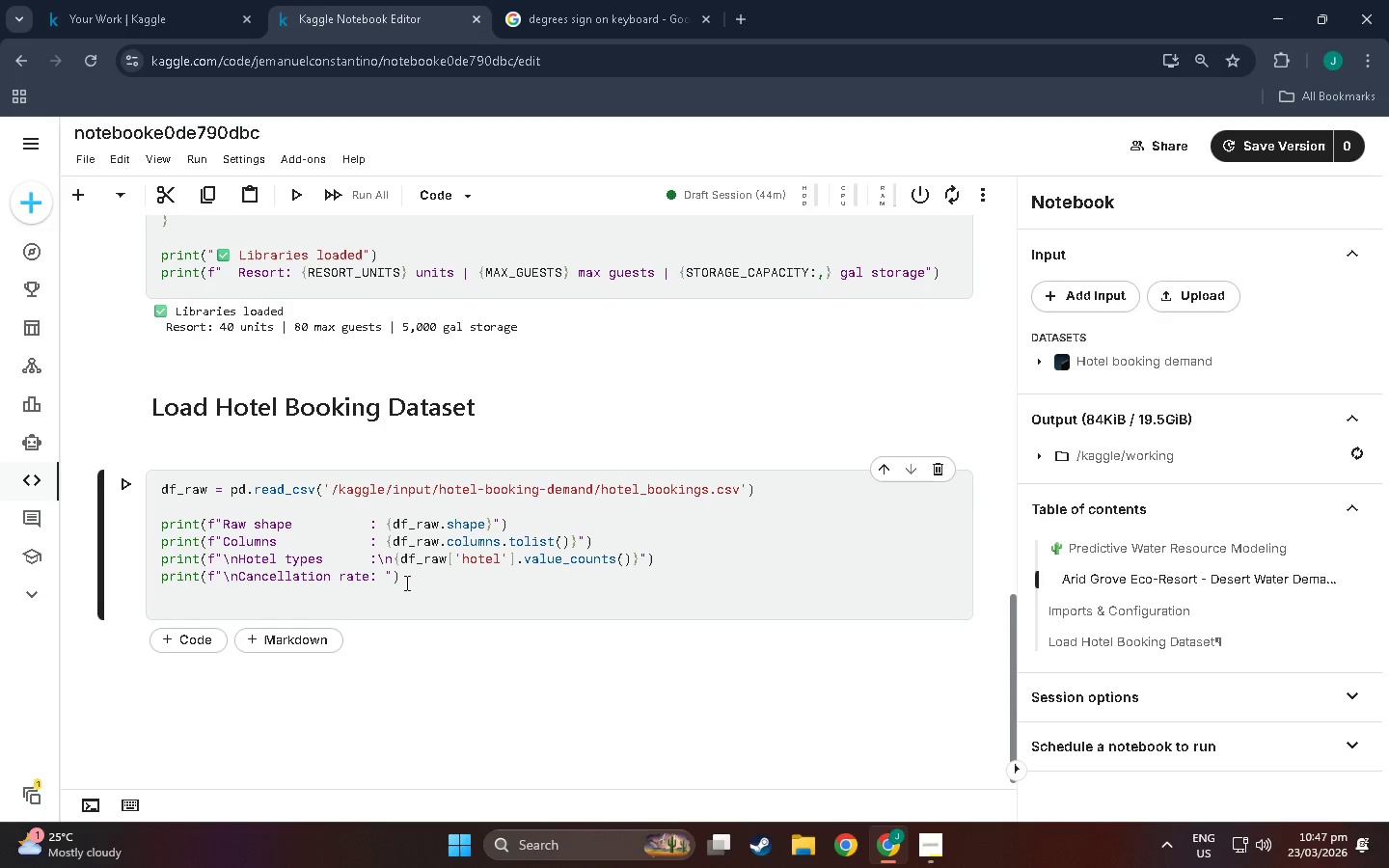 
type( {df_raw)
 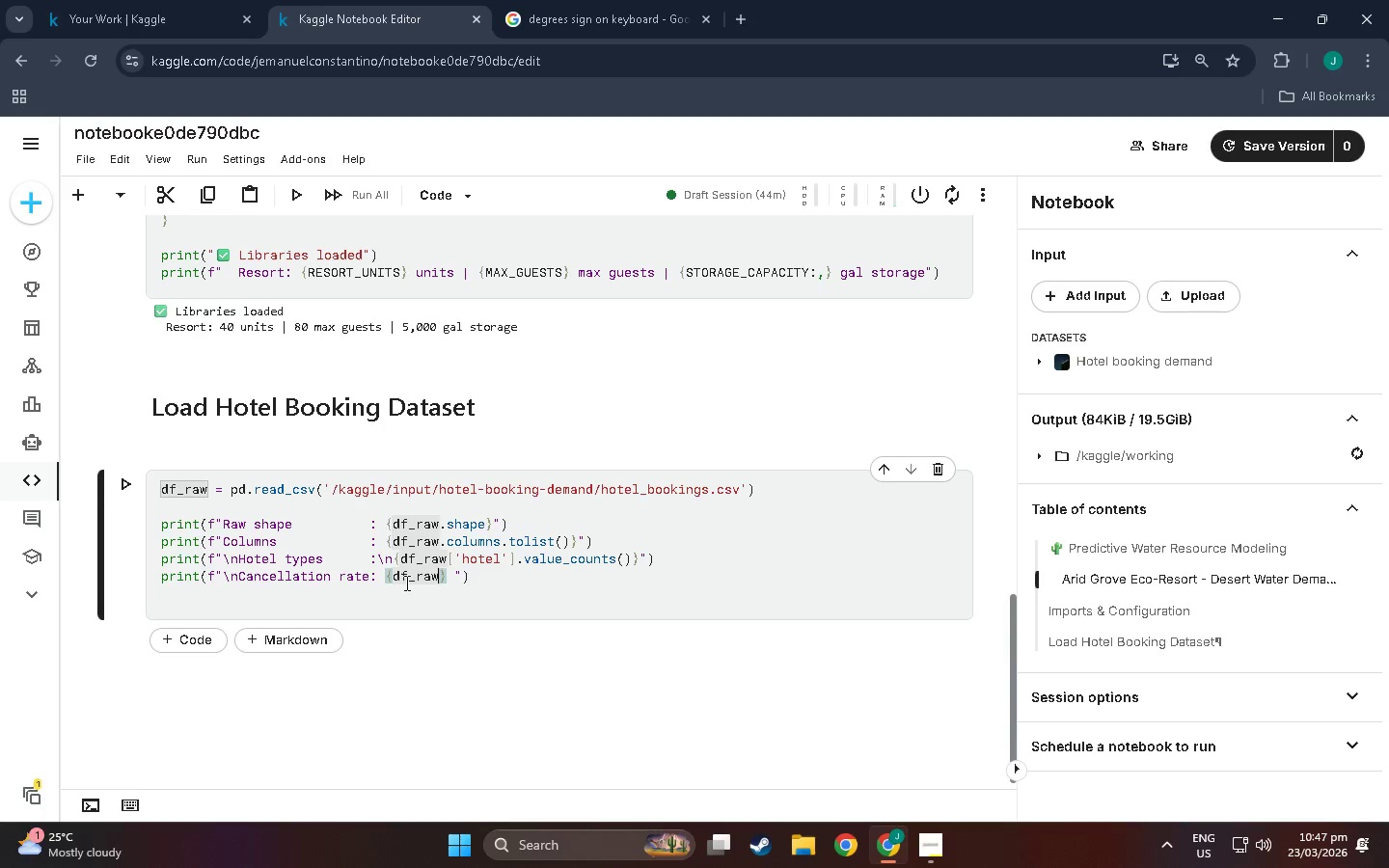 
wait(12.56)
 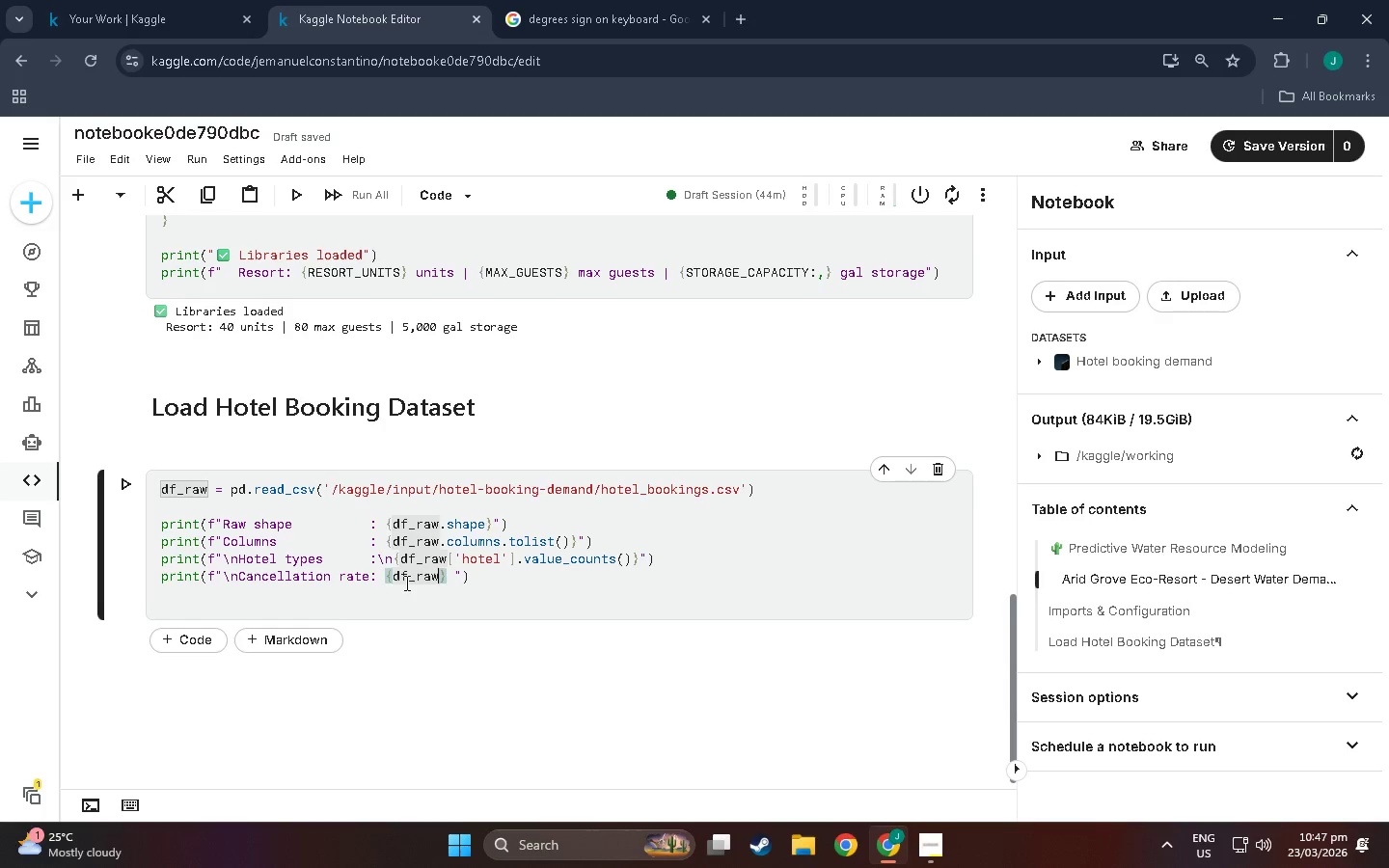 
type(['is_canceled)
 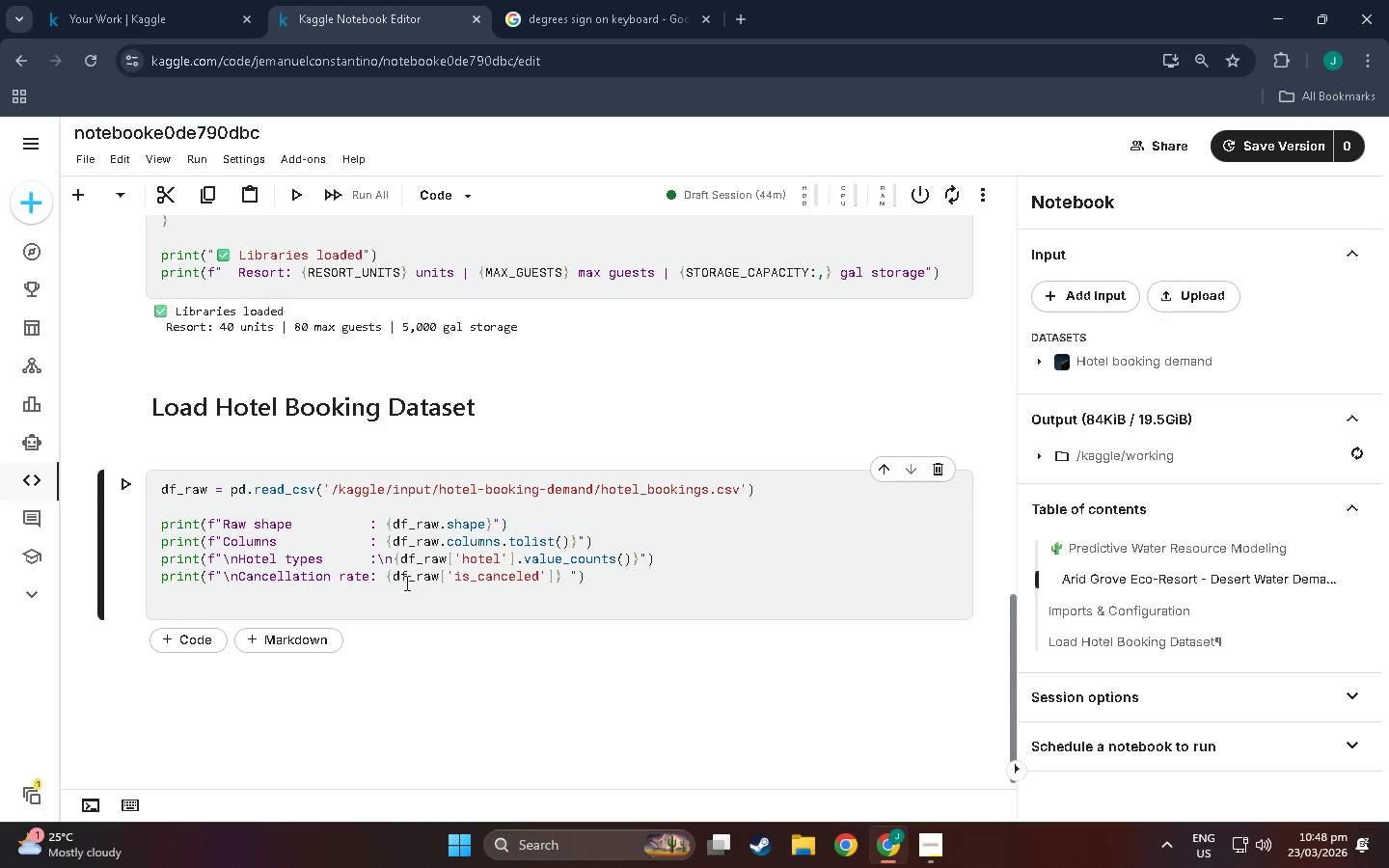 
key(ArrowRight)
 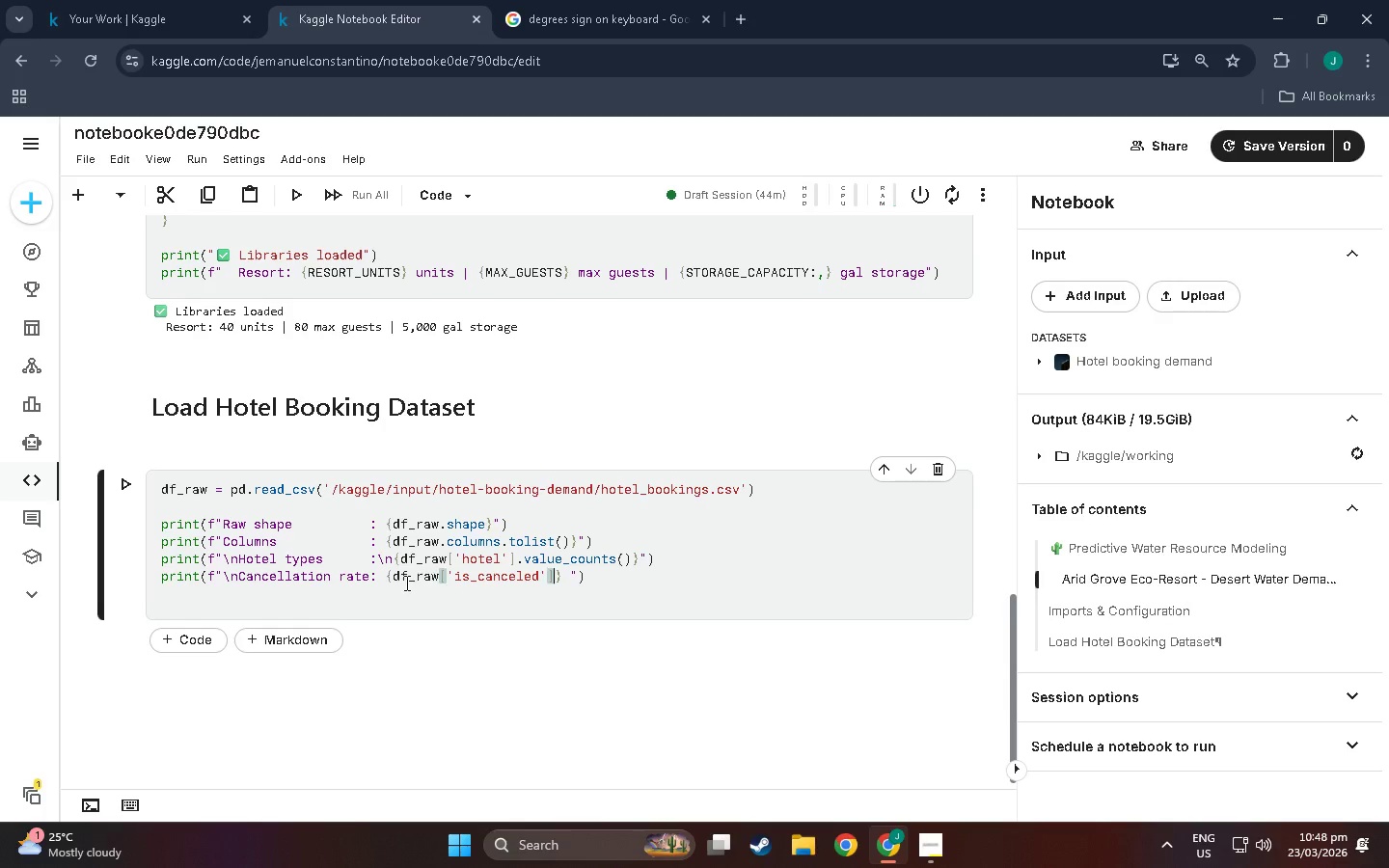 
key(ArrowRight)
 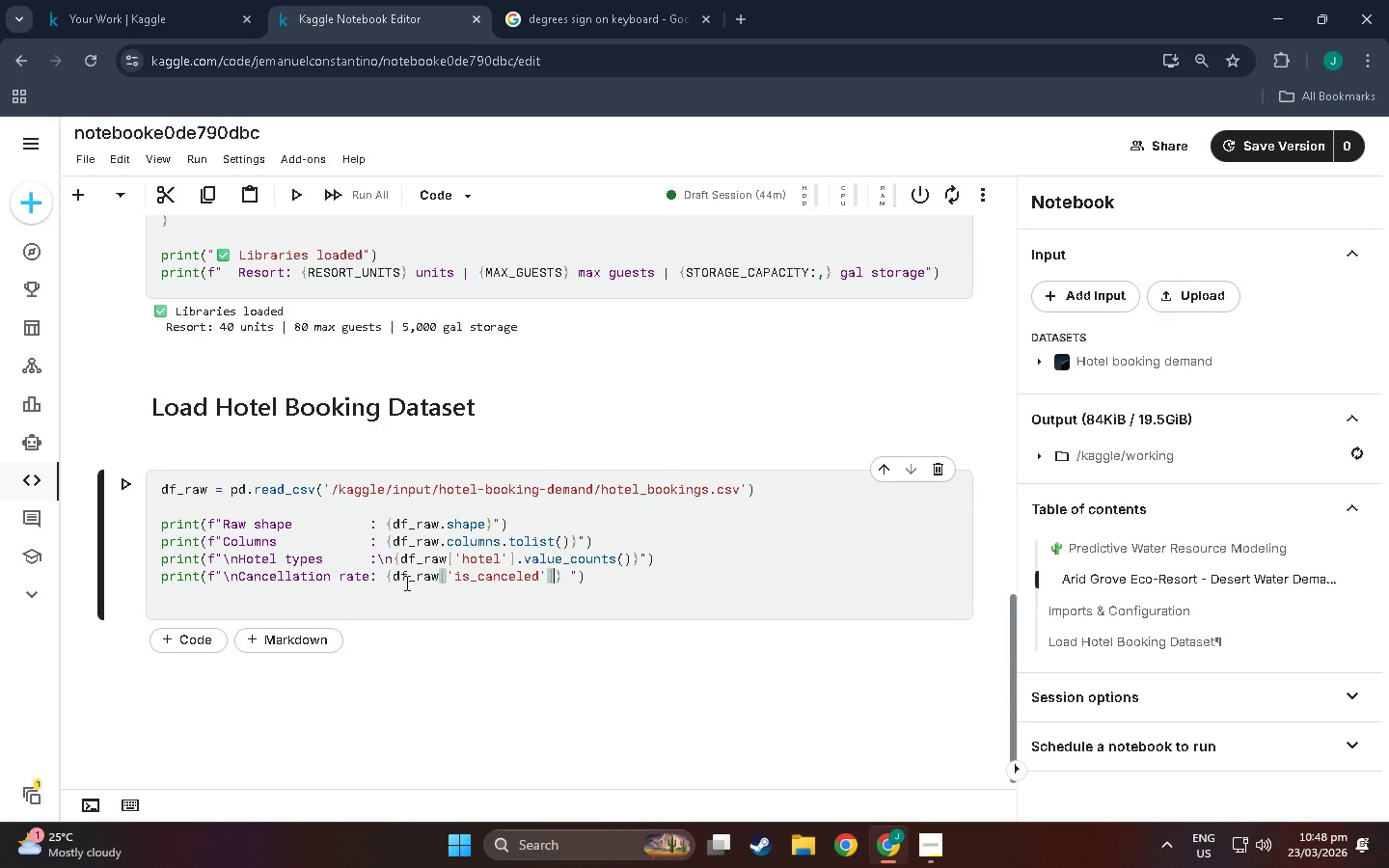 
type(.mean()
 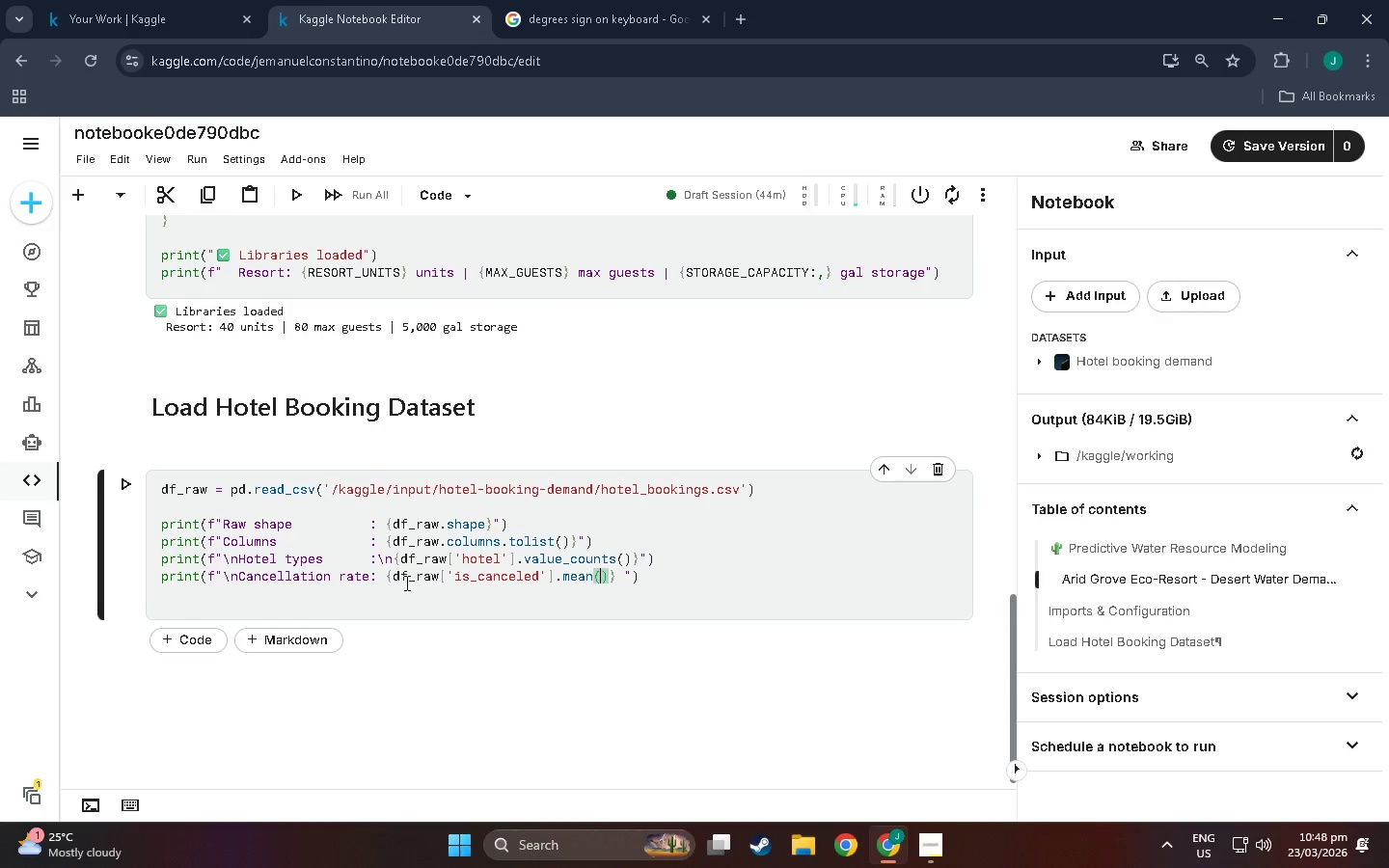 
key(ArrowRight)
 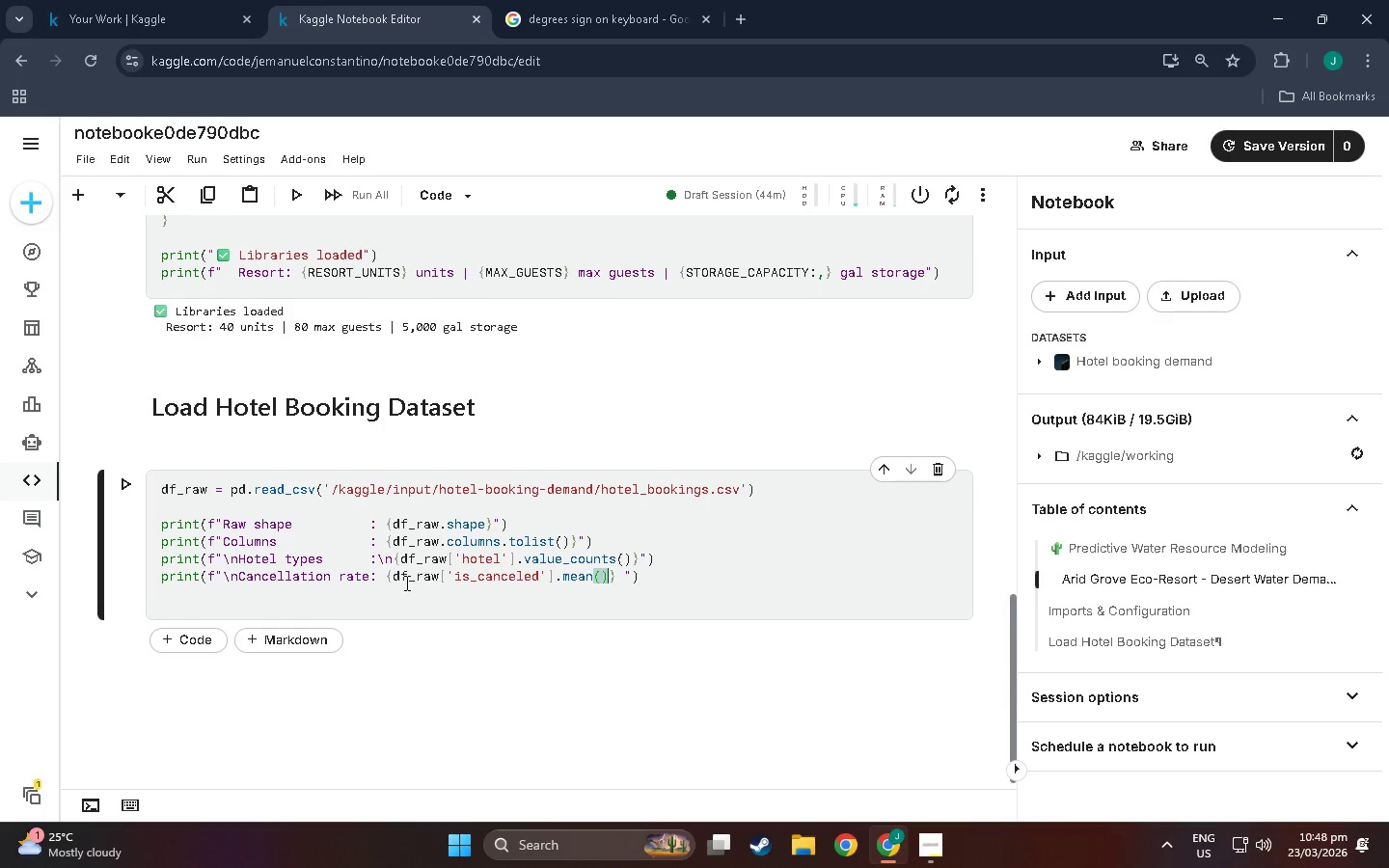 
type(:.1%)
 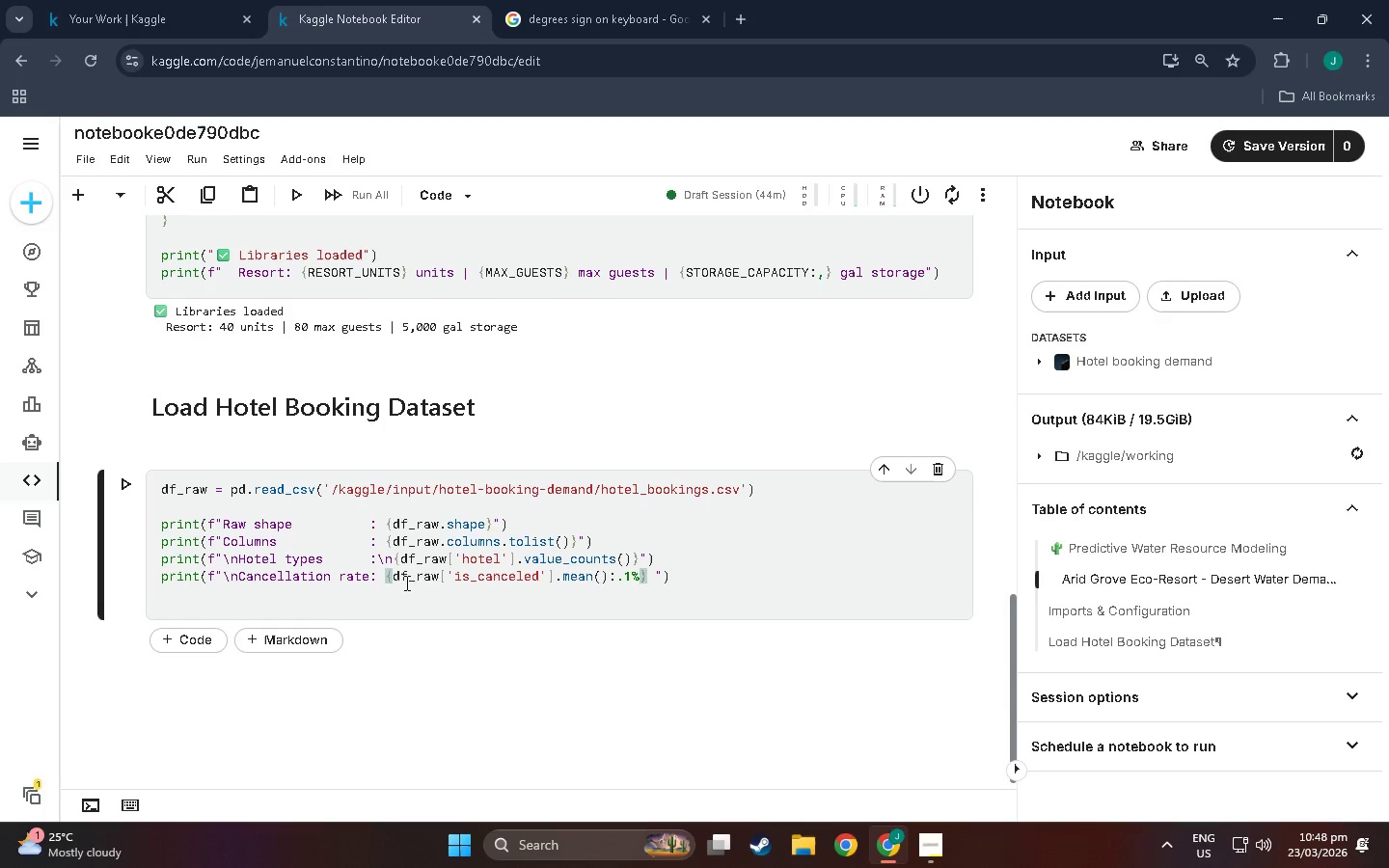 
key(ArrowRight)
 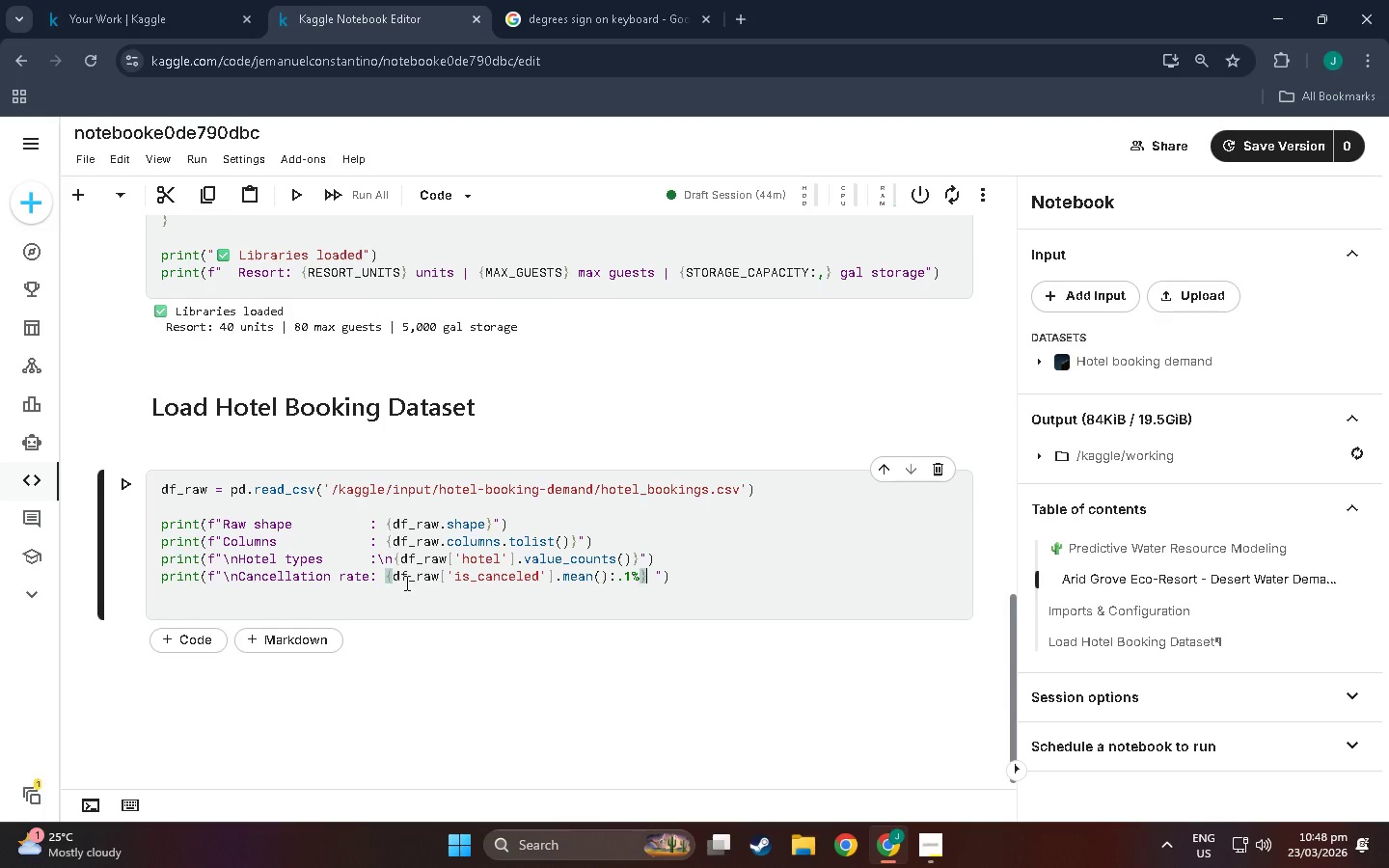 
key(ArrowRight)
 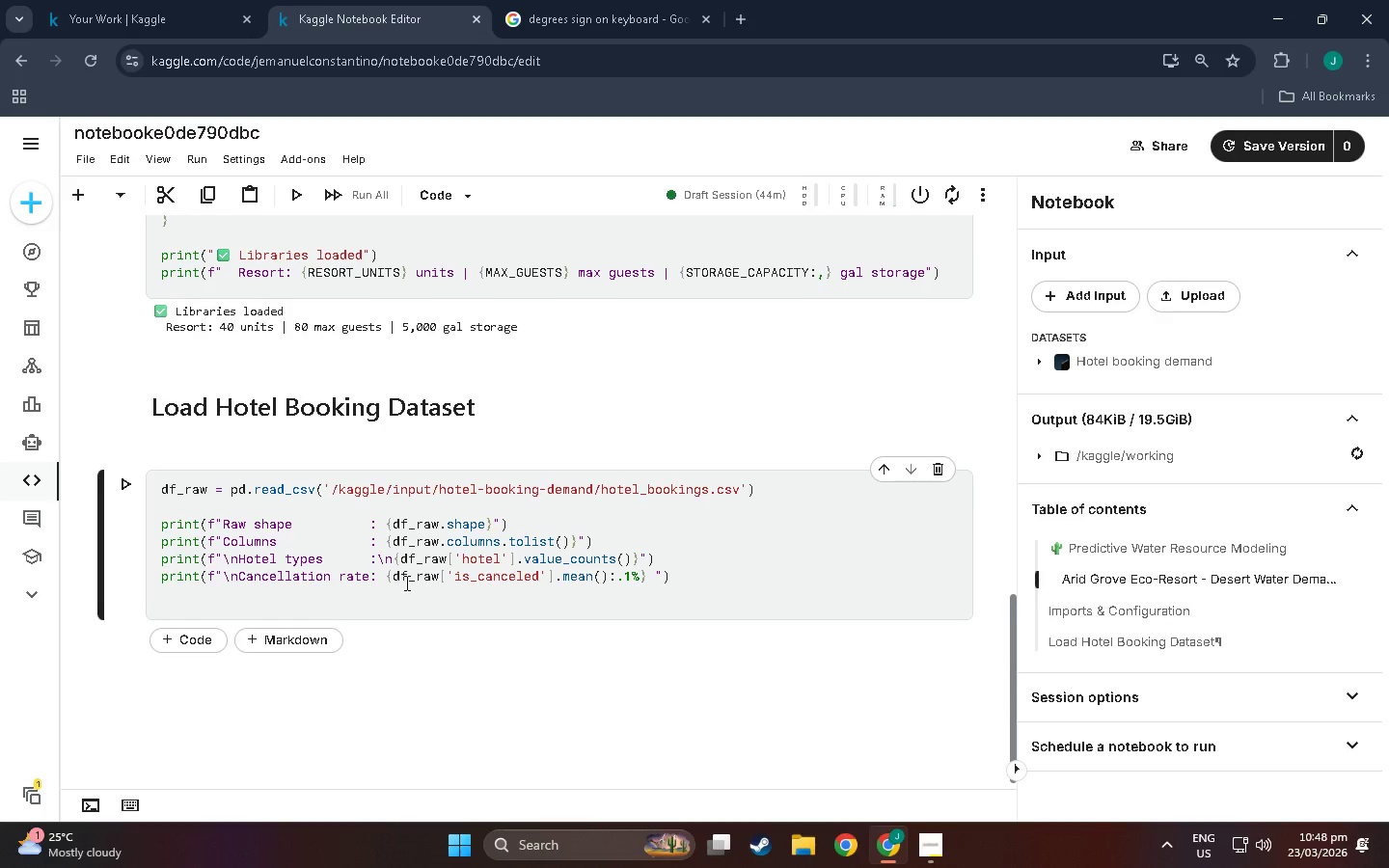 
key(Backspace)
 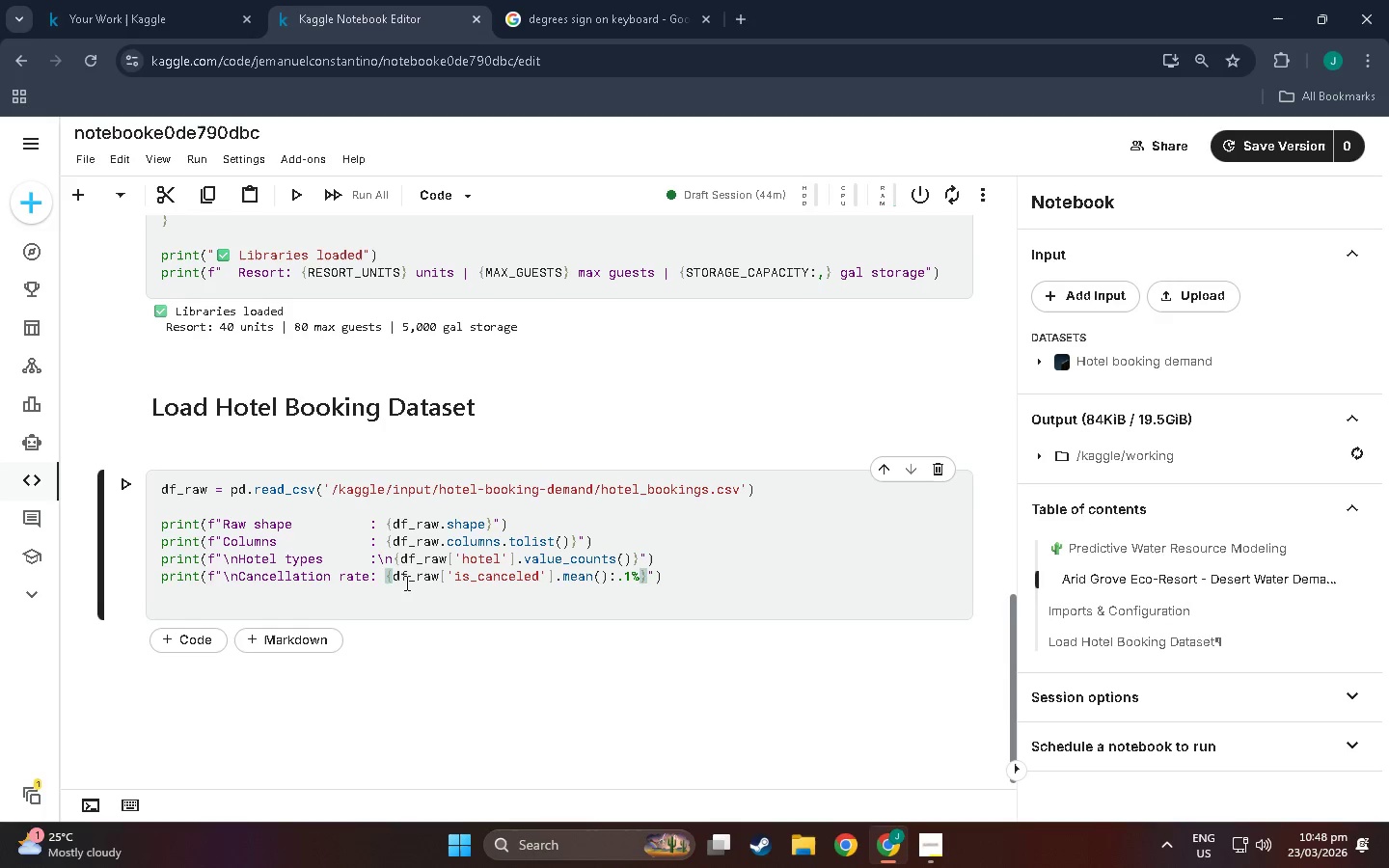 
key(ArrowRight)
 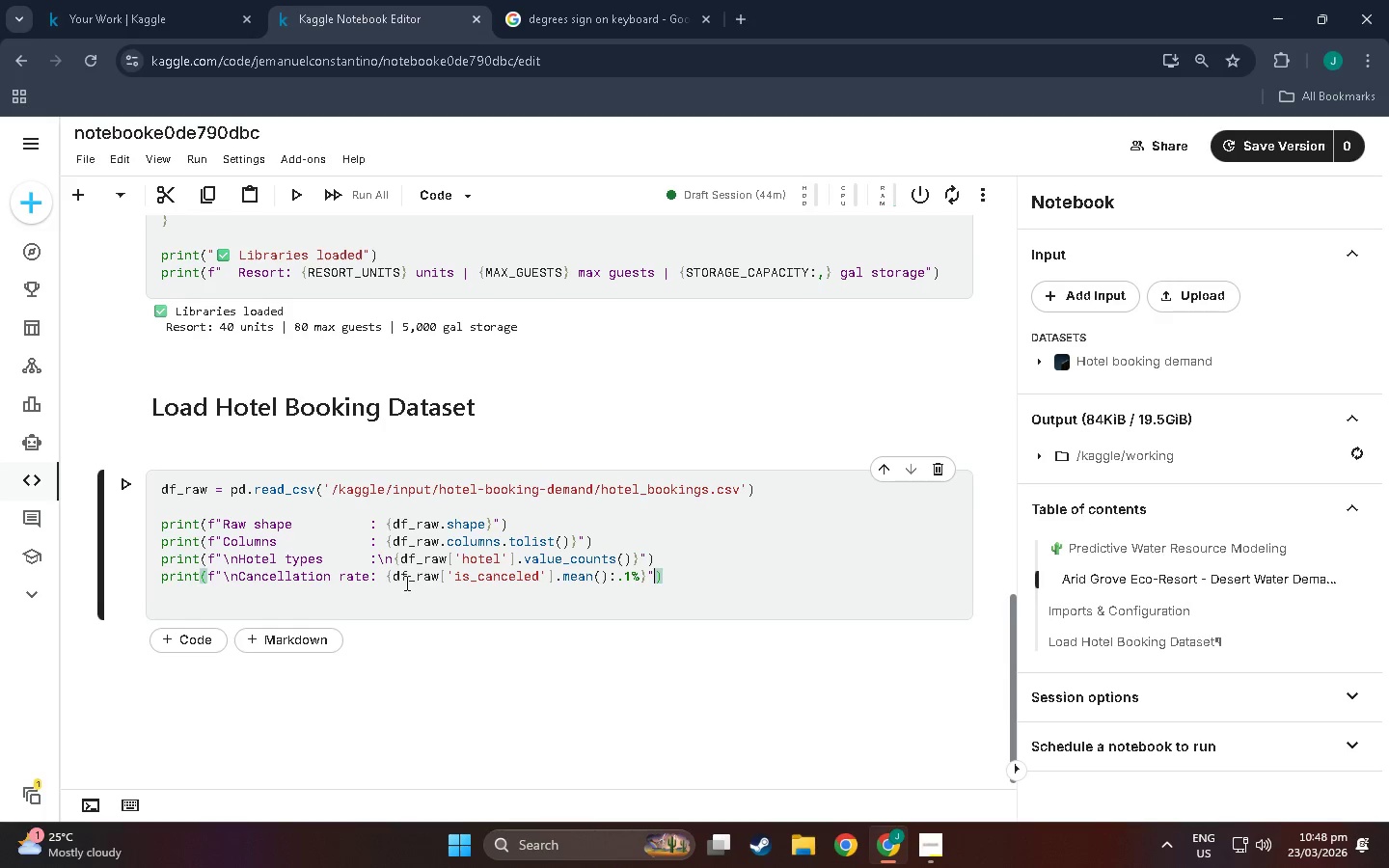 
wait(6.58)
 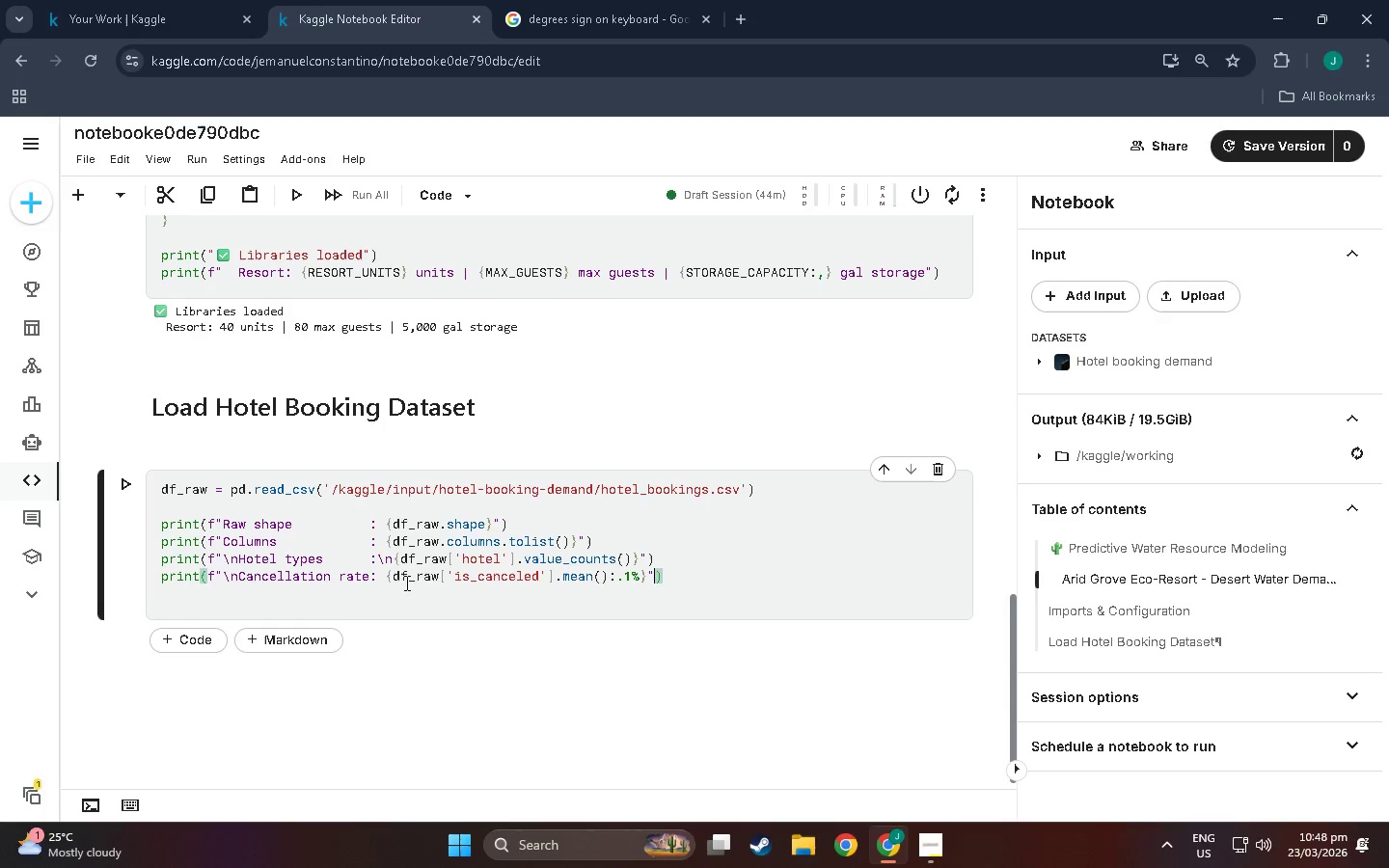 
key(ArrowRight)
 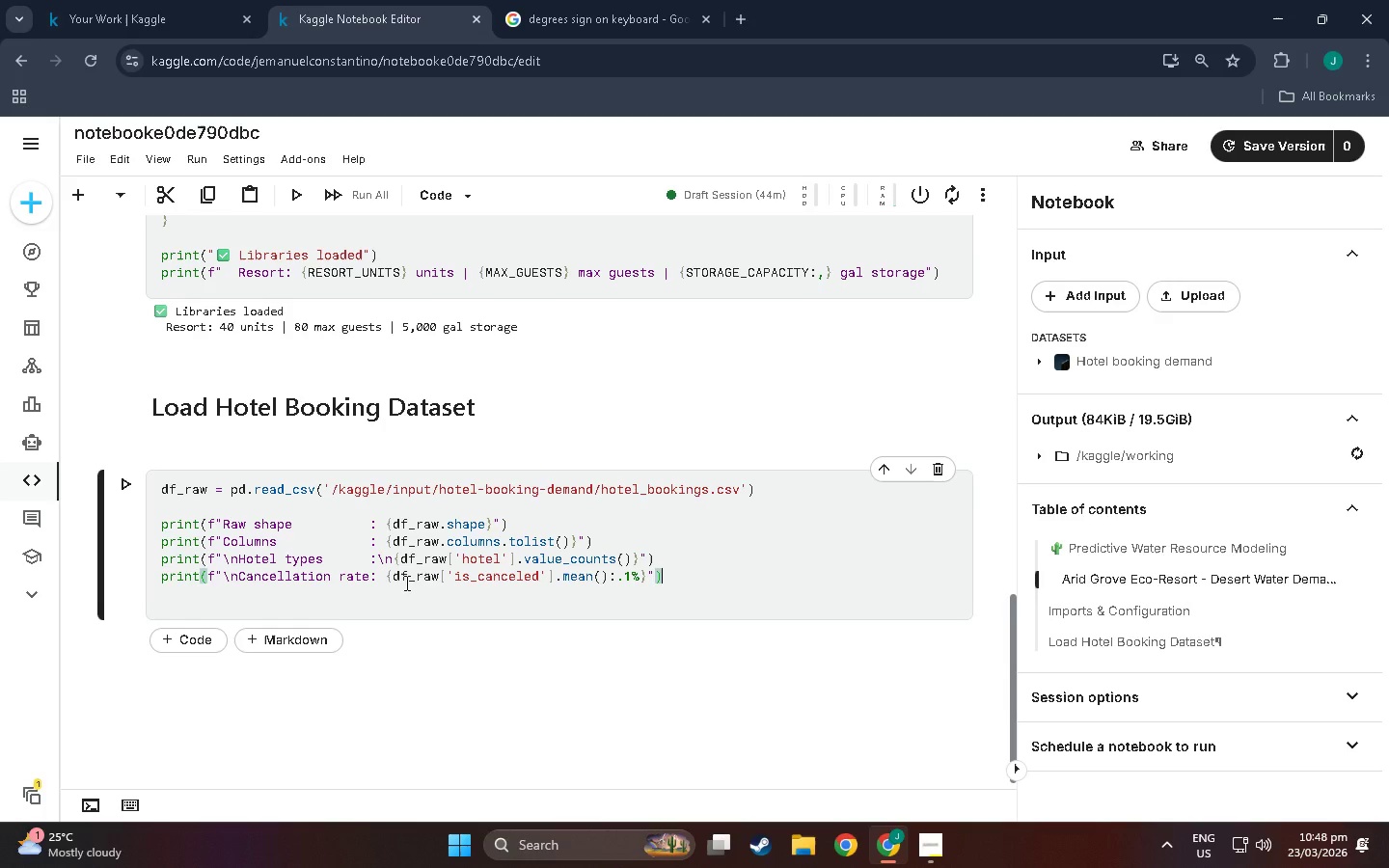 
wait(5.12)
 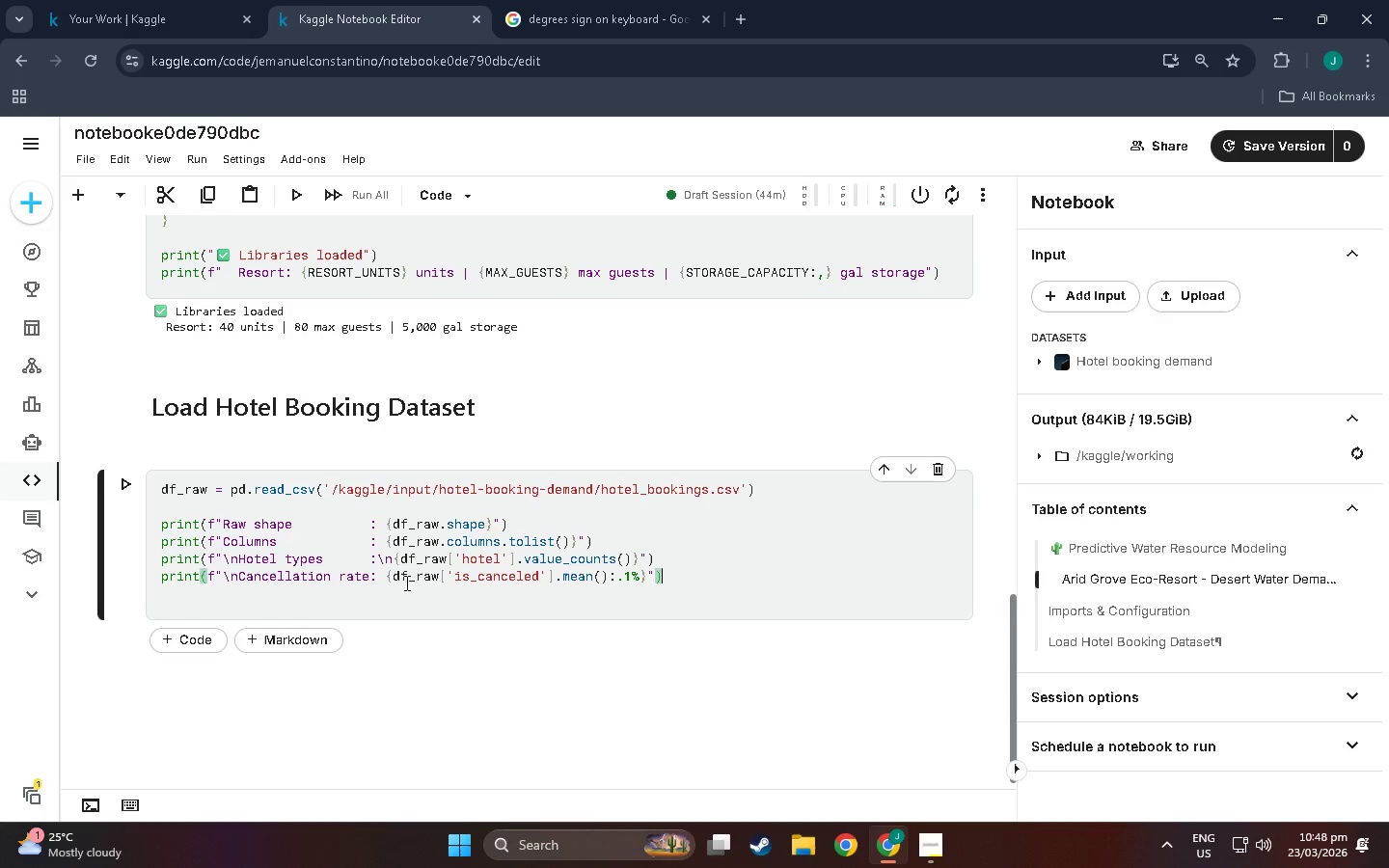 
key(Enter)
 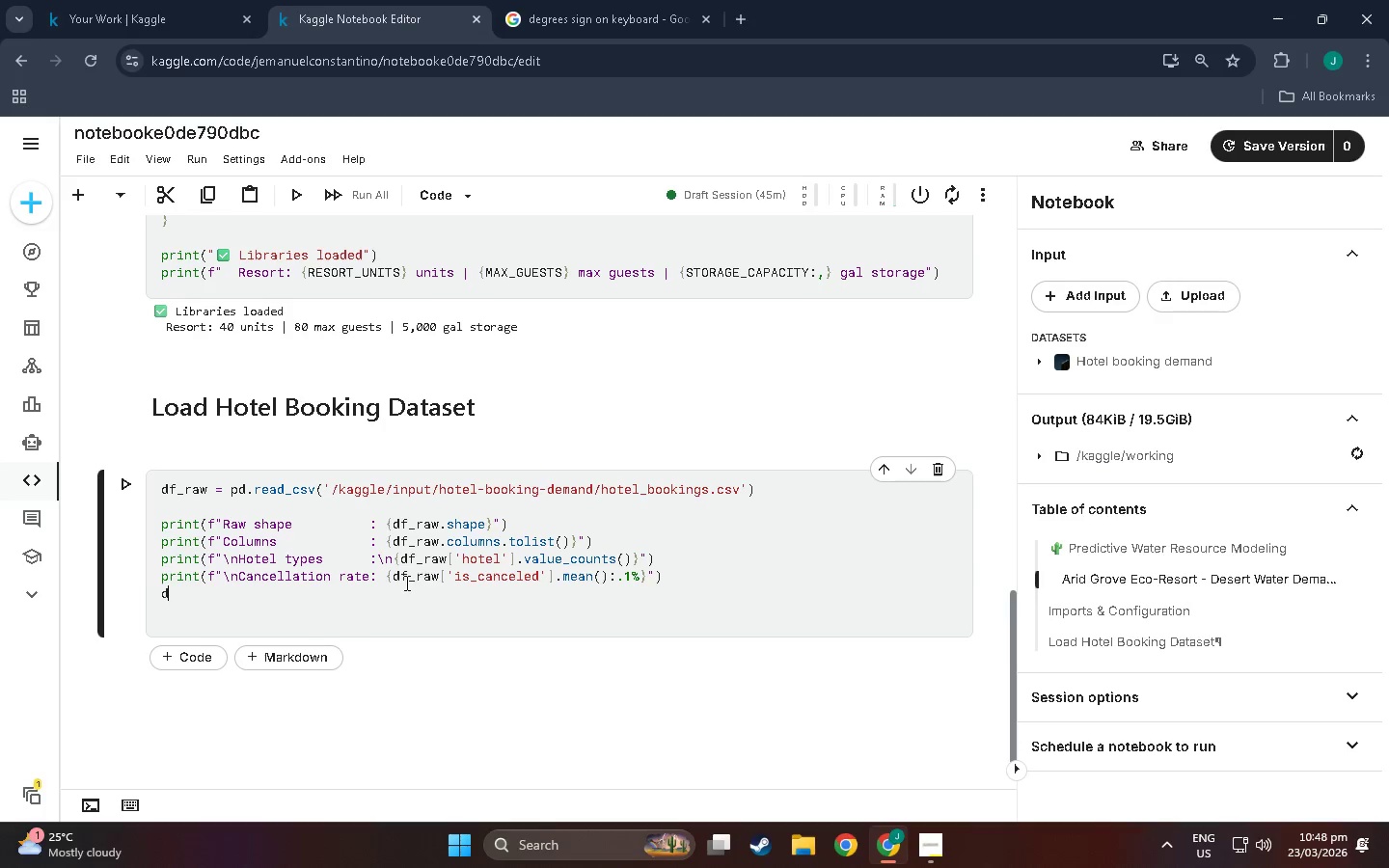 
type(df_raw.head(3))
 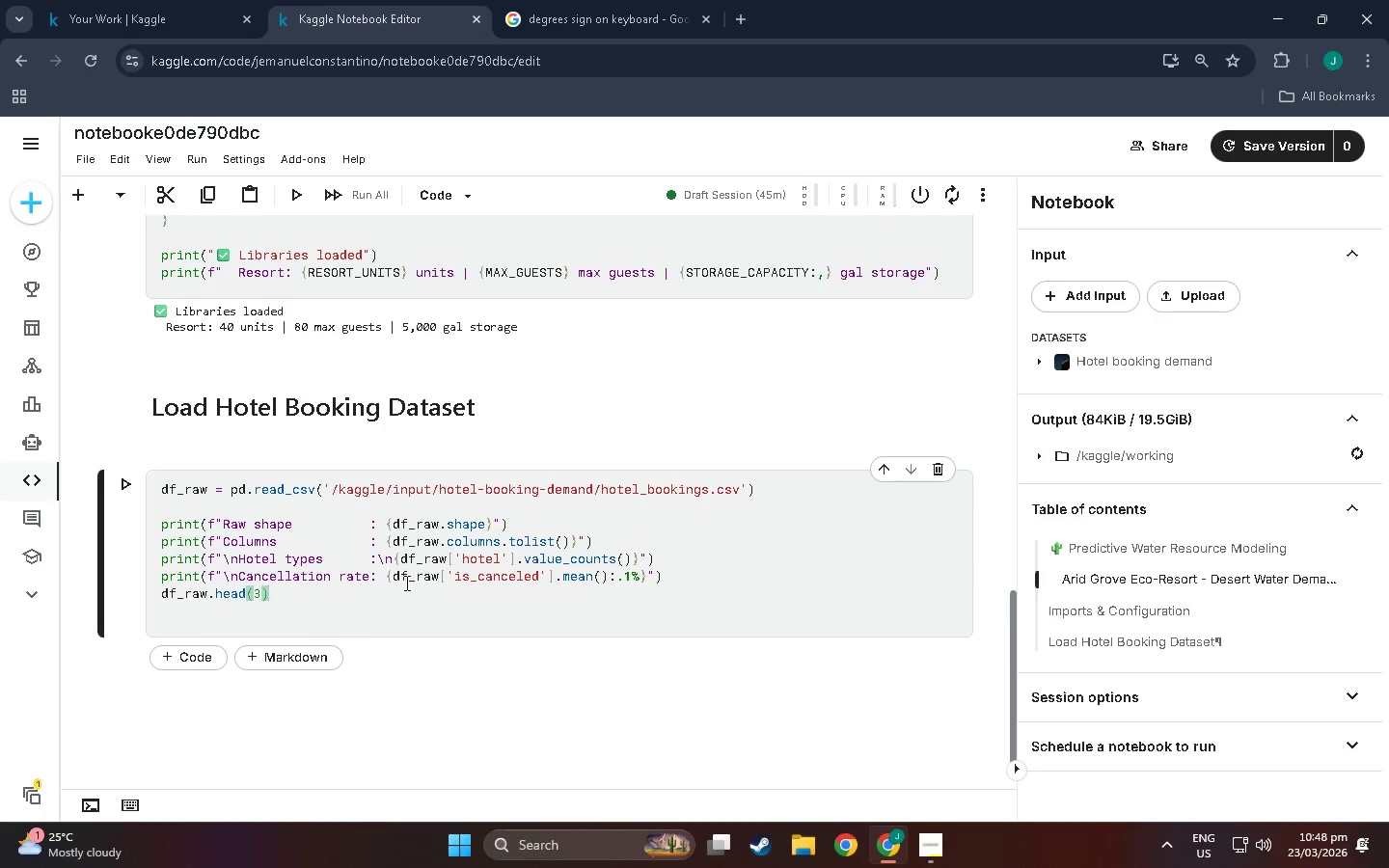 
key(ArrowRight)
 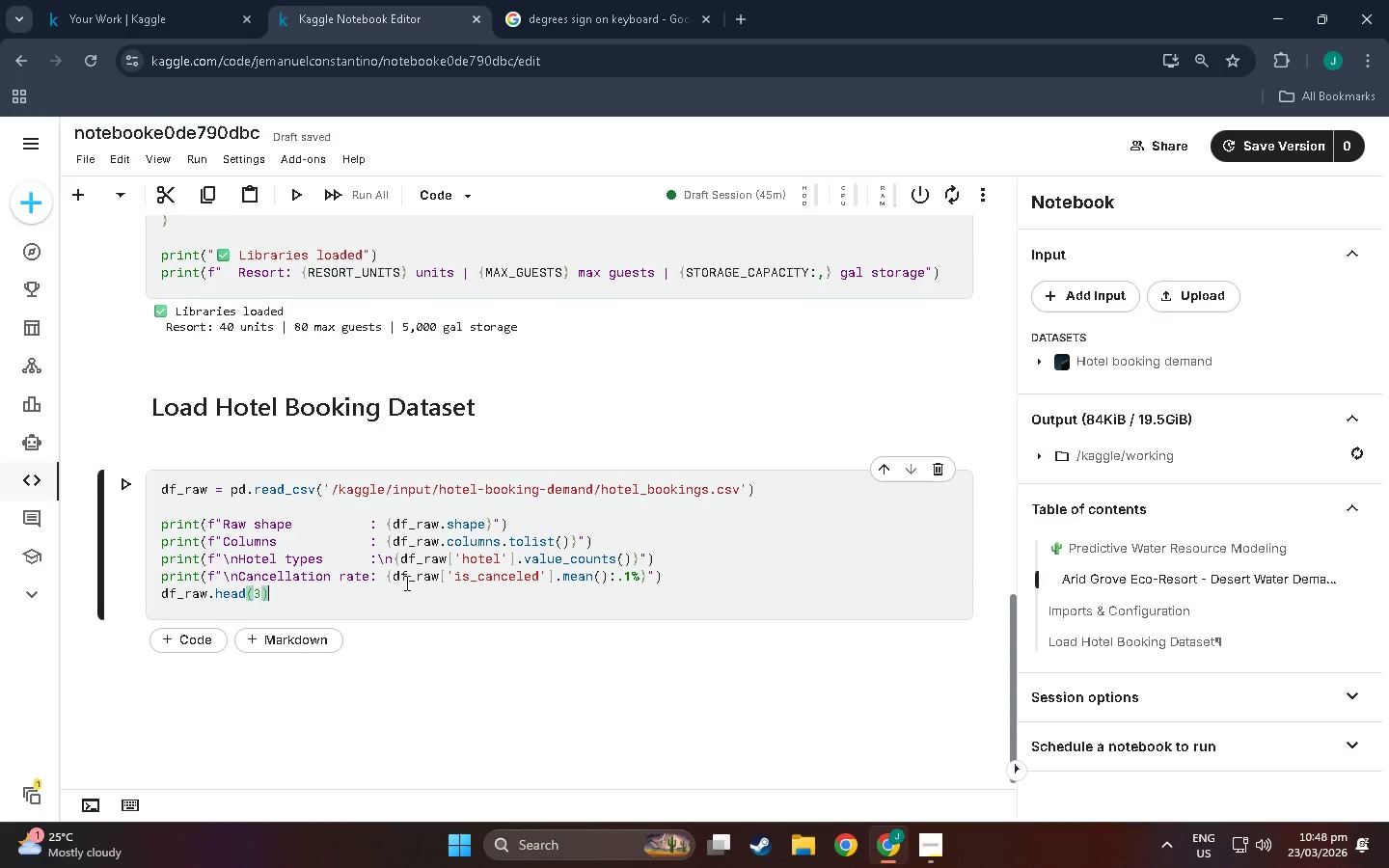 
key(Backspace)
 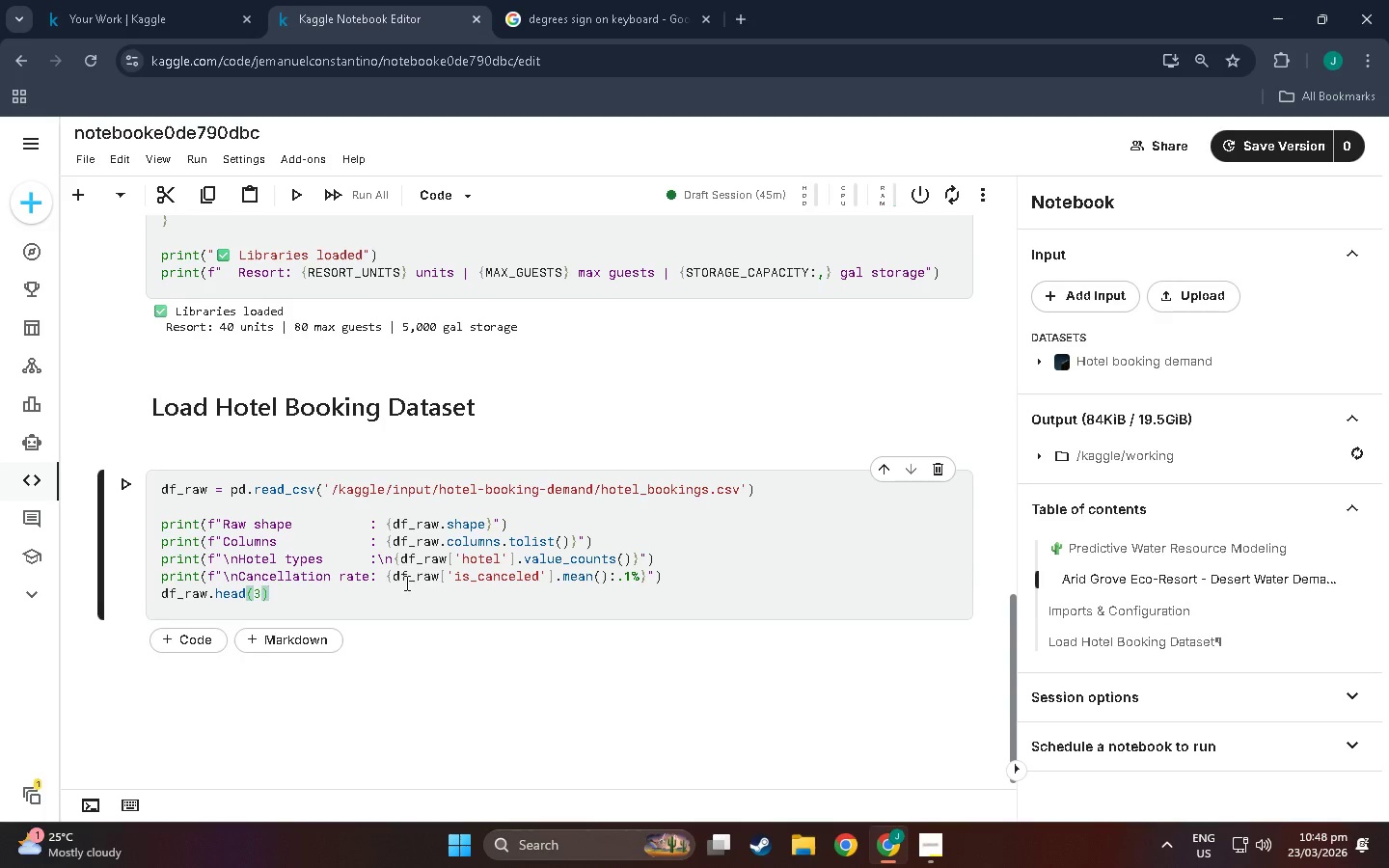 
key(ArrowRight)
 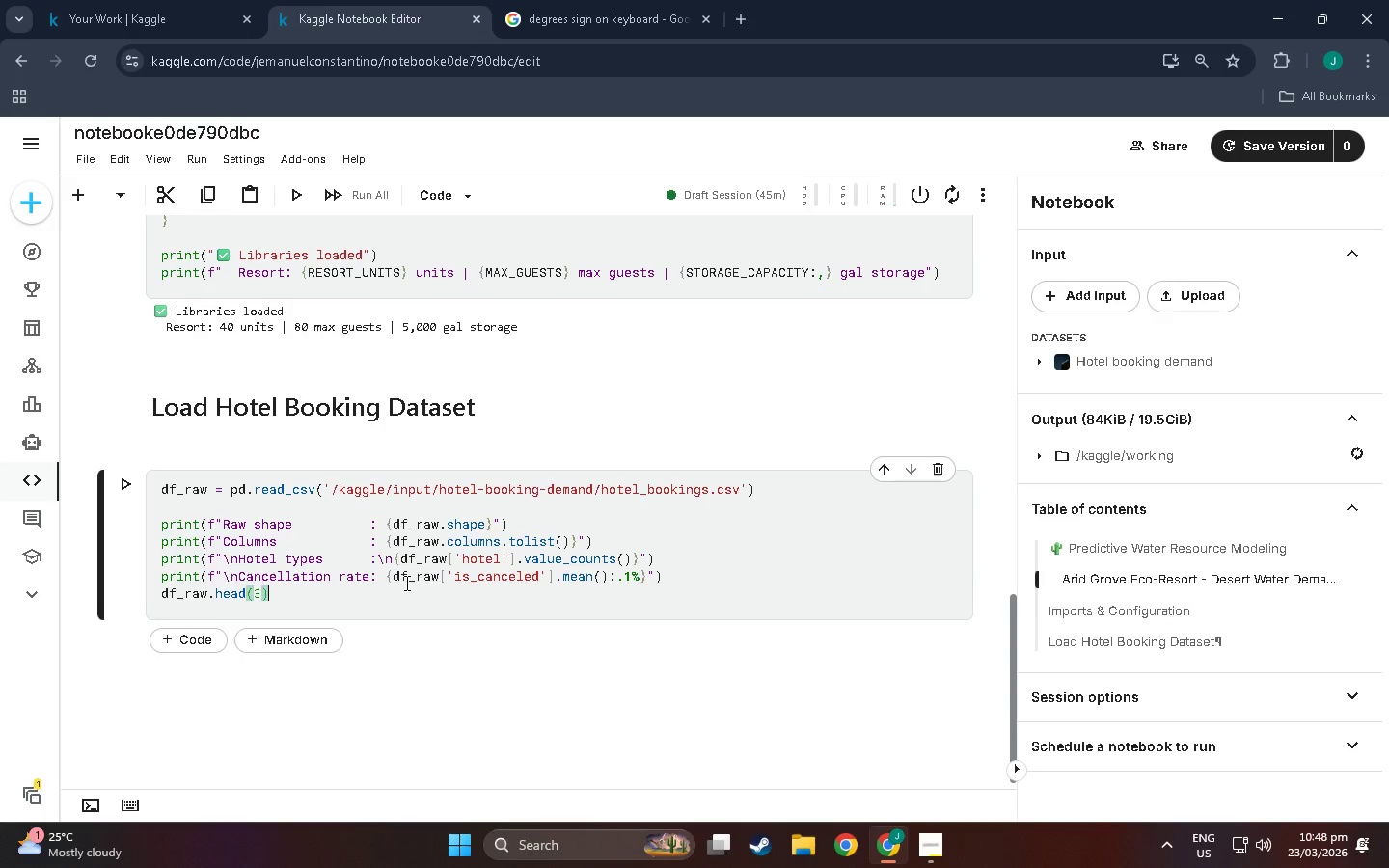 
key(ArrowRight)
 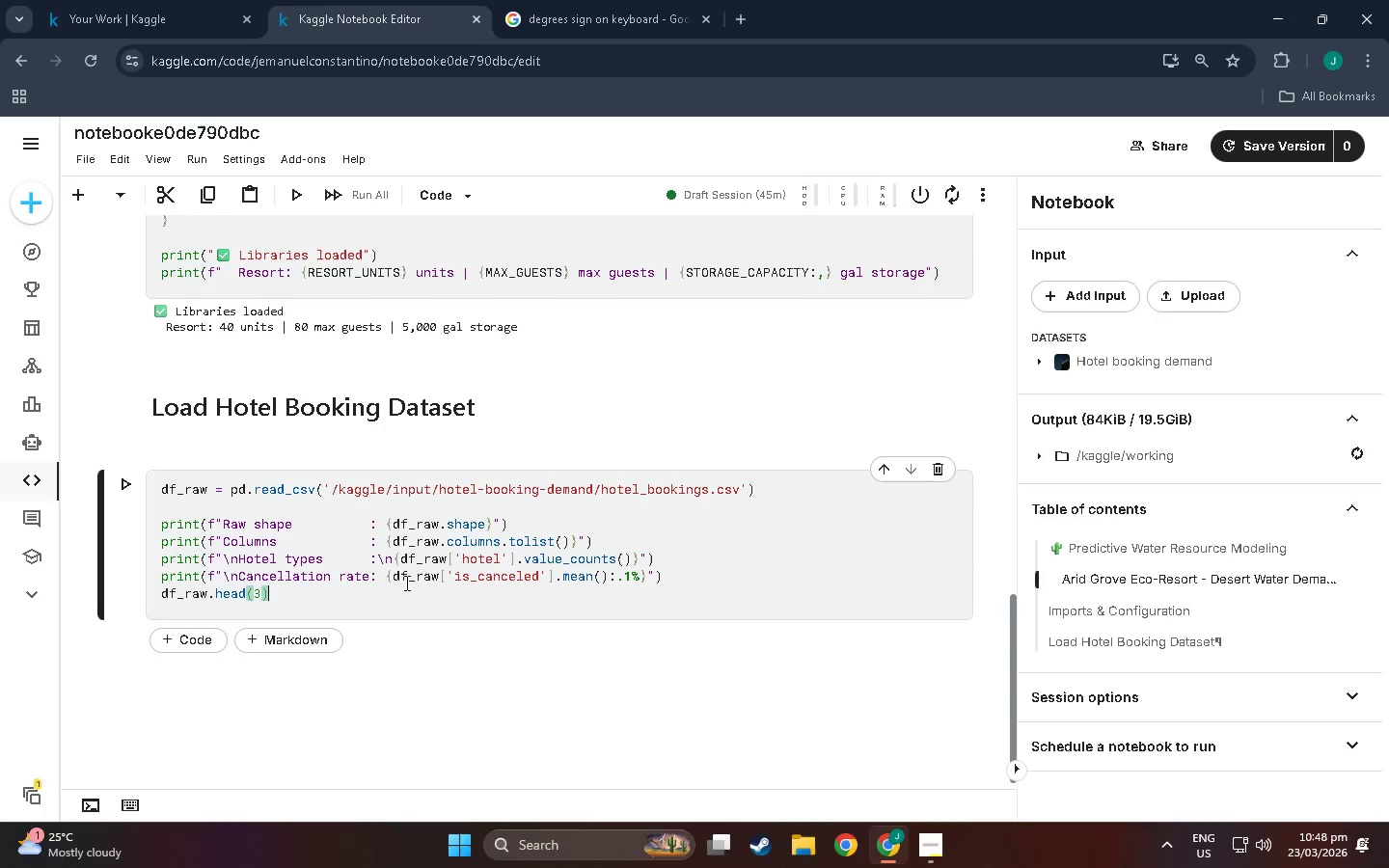 
key(Shift+Enter)
 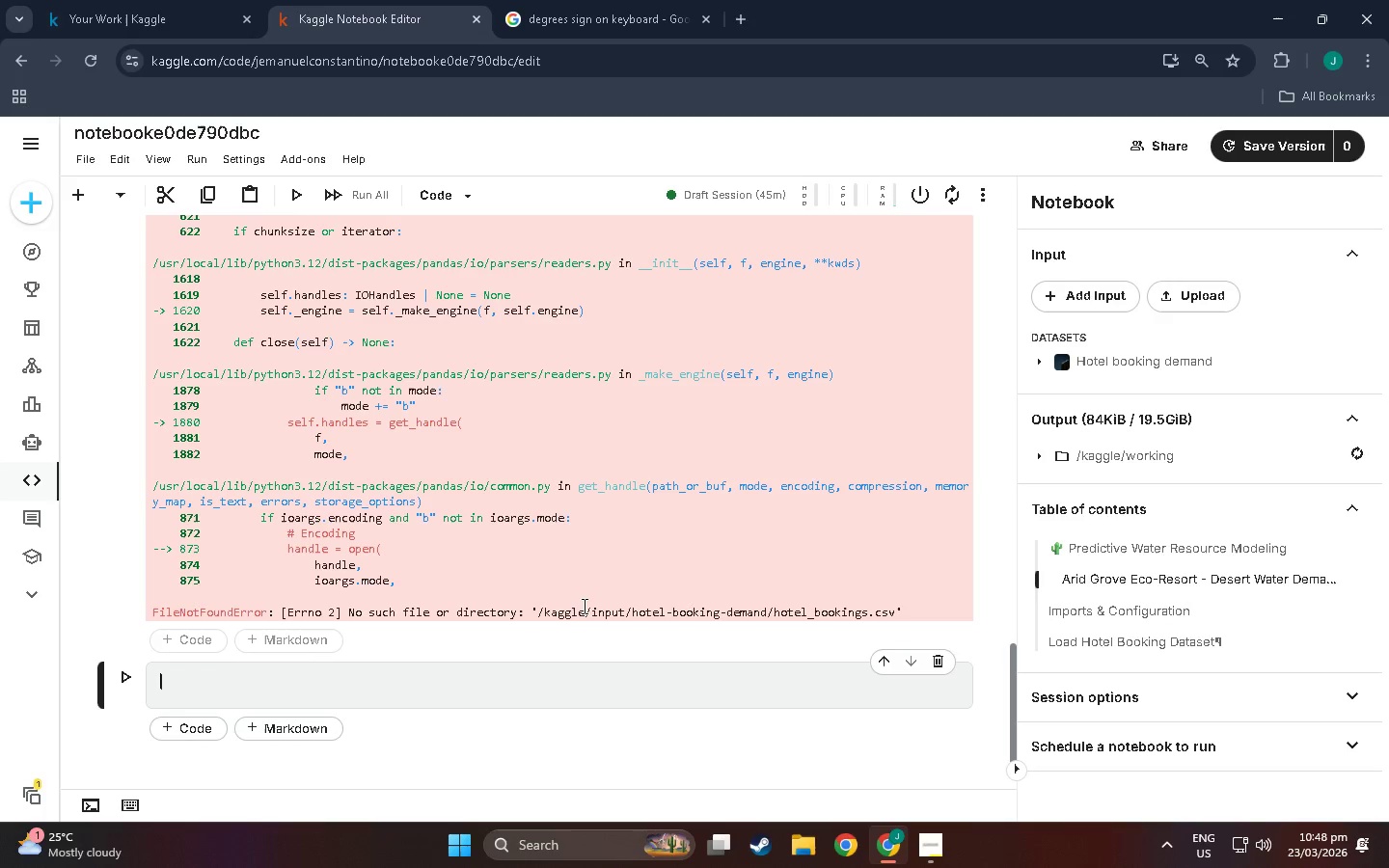 
wait(7.17)
 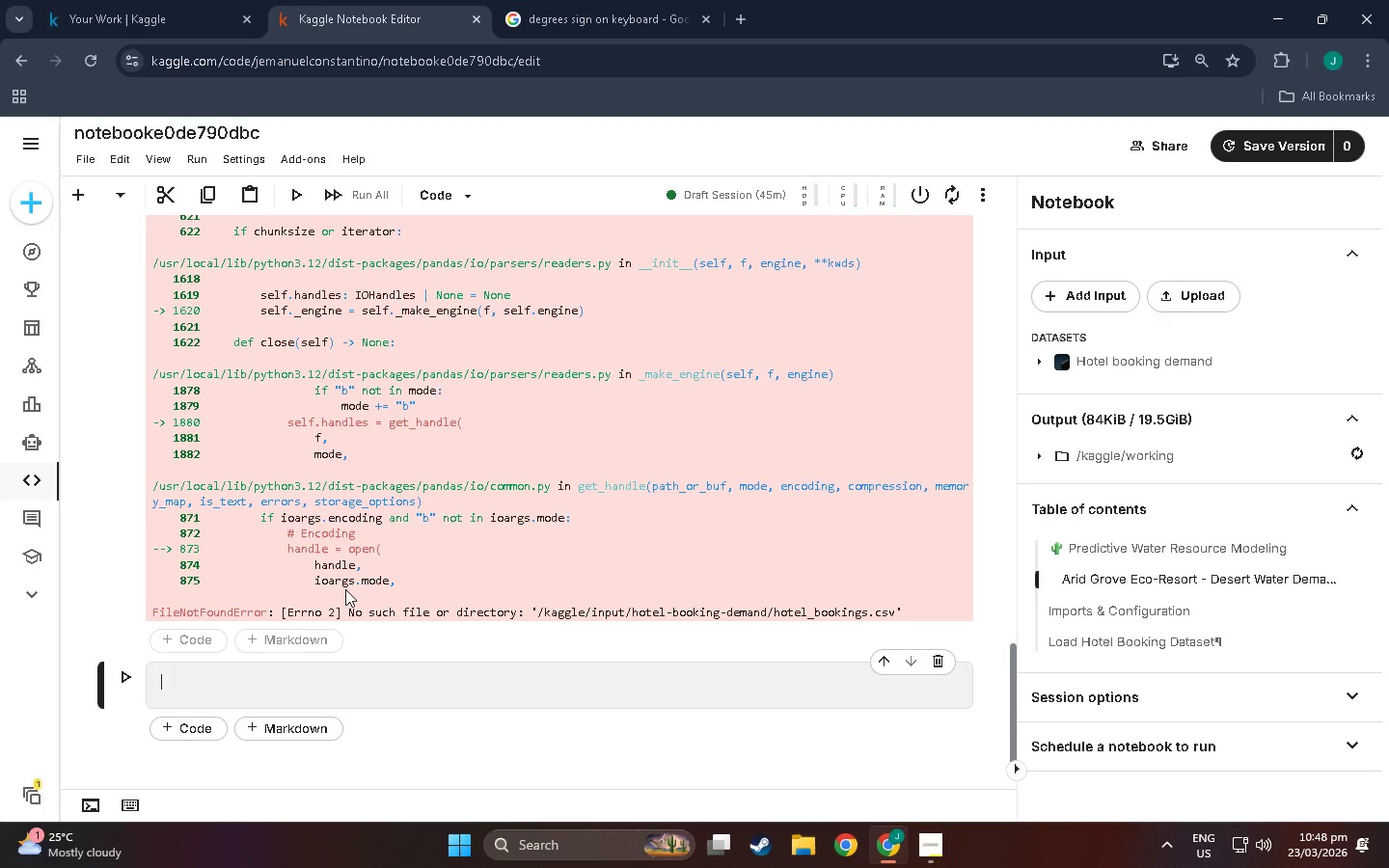 
left_click([1043, 362])
 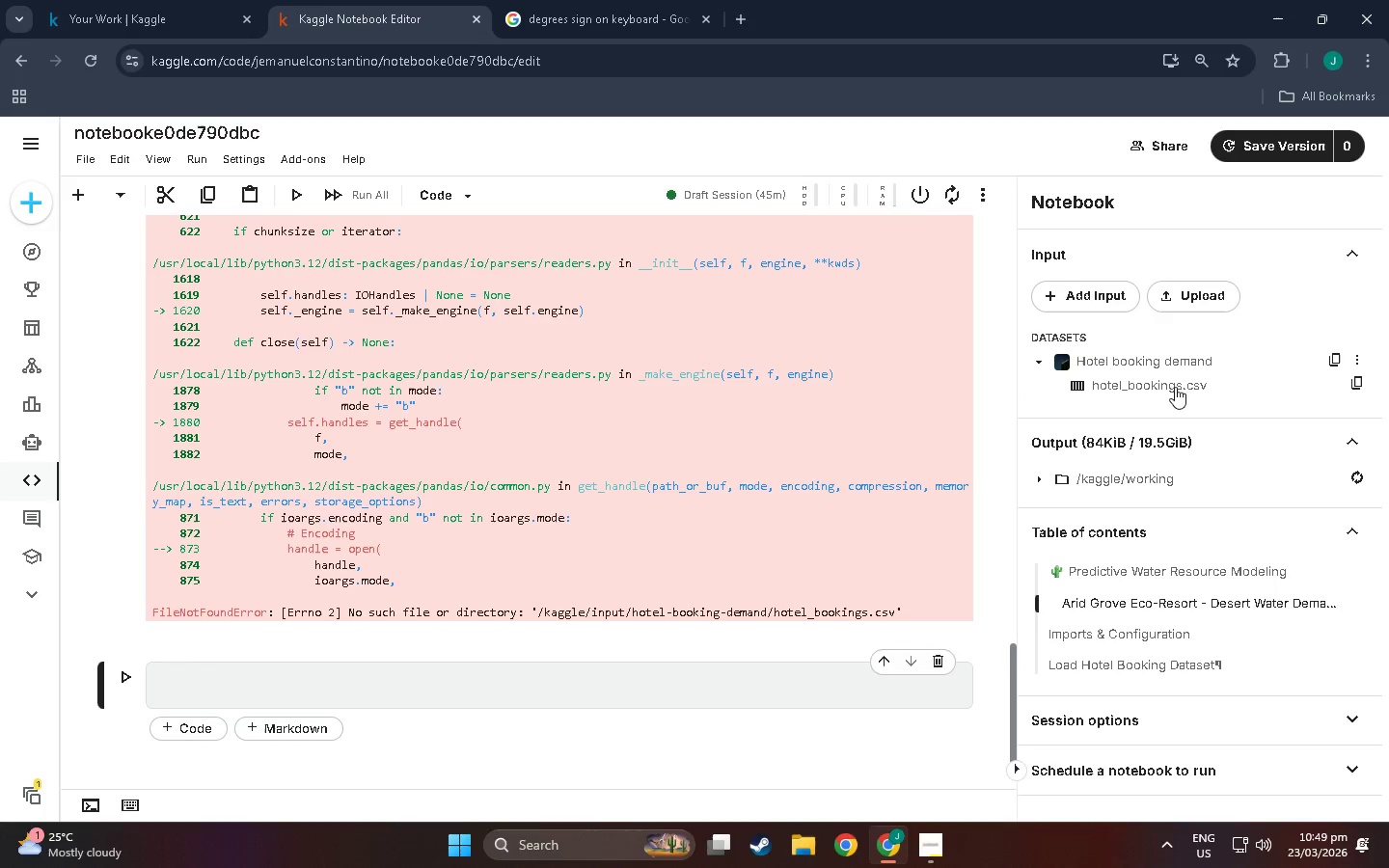 
mouse_move([1236, 382])
 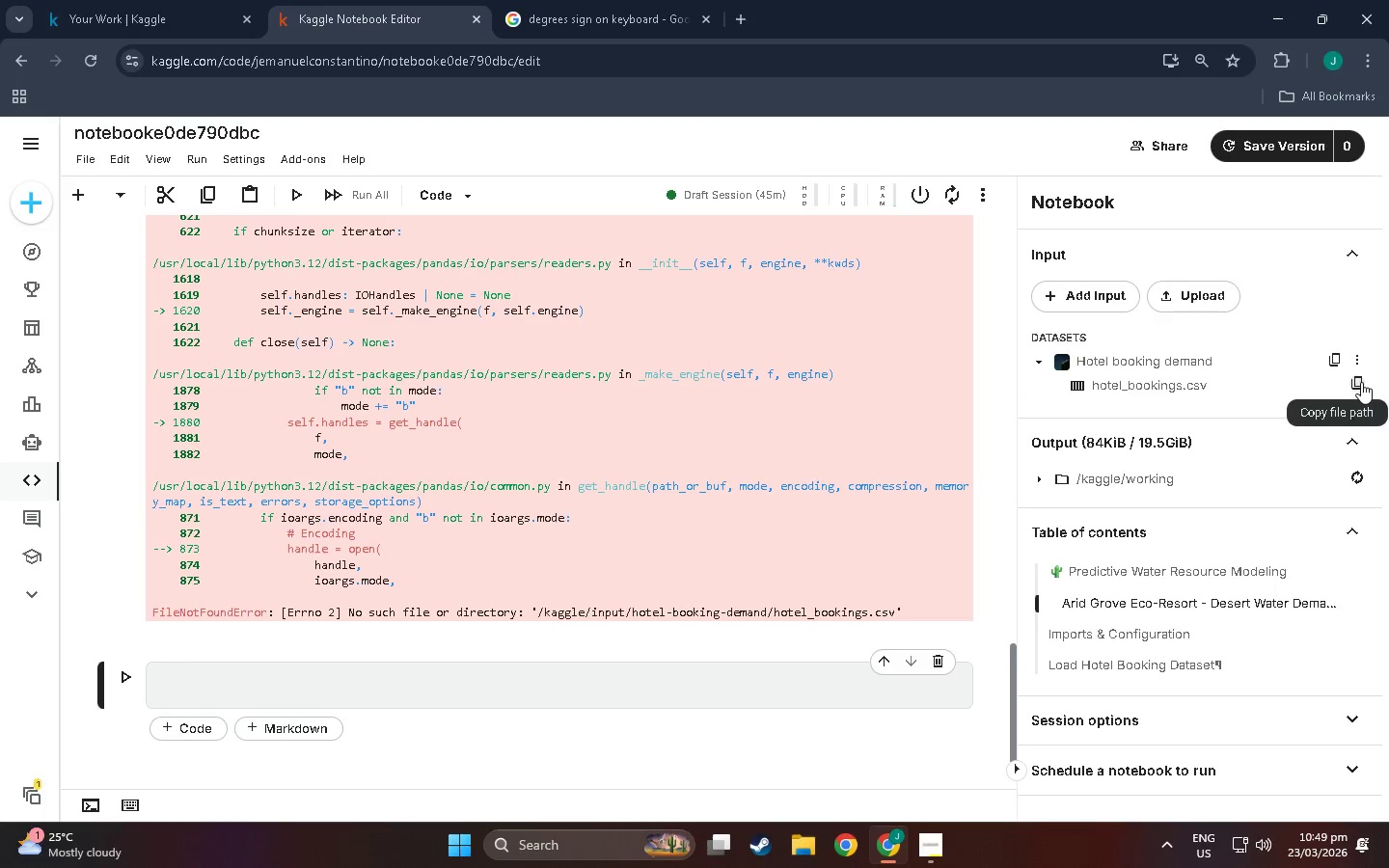 
left_click([1361, 382])
 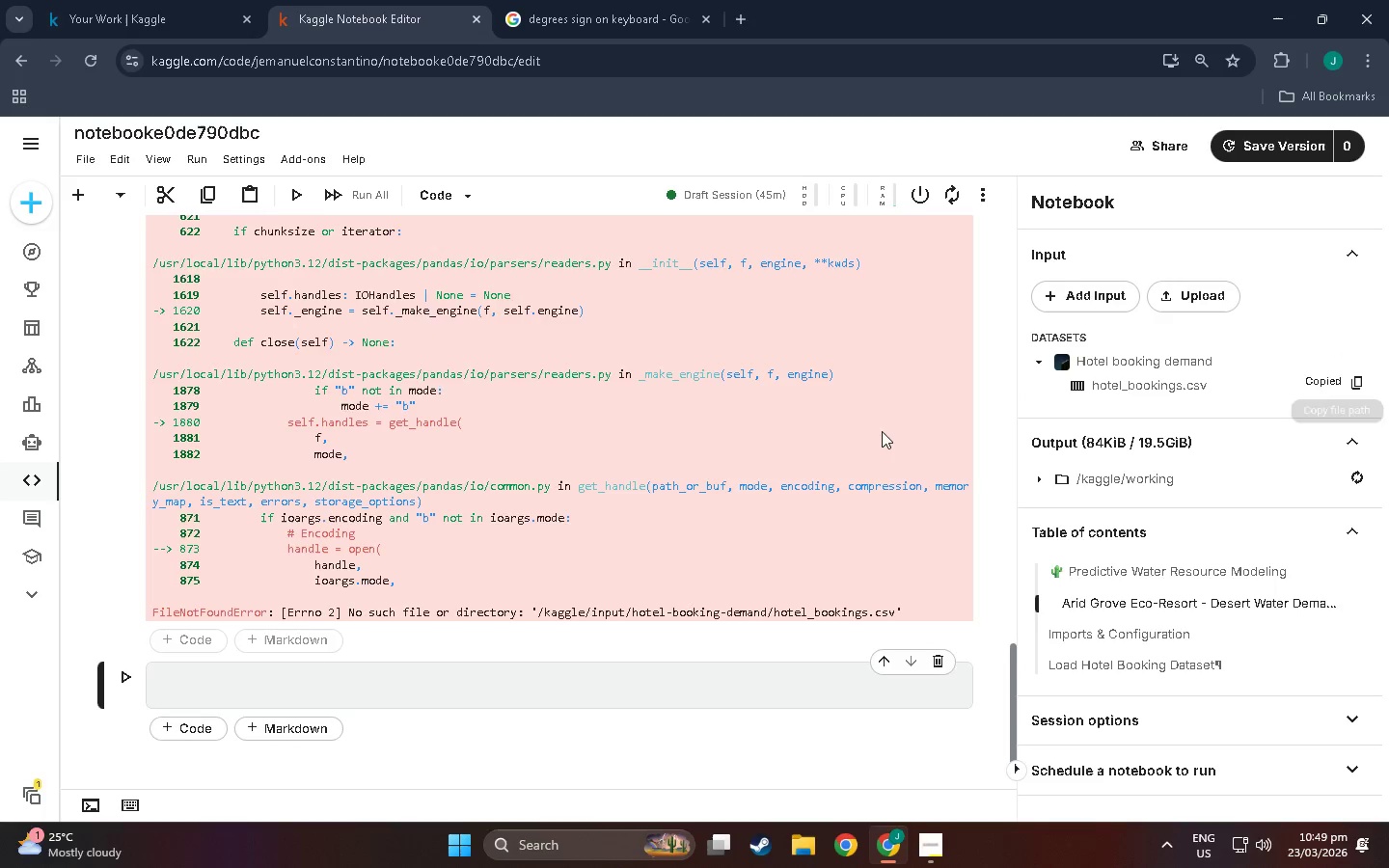 
scroll: coordinate [521, 363], scroll_direction: up, amount: 22.0
 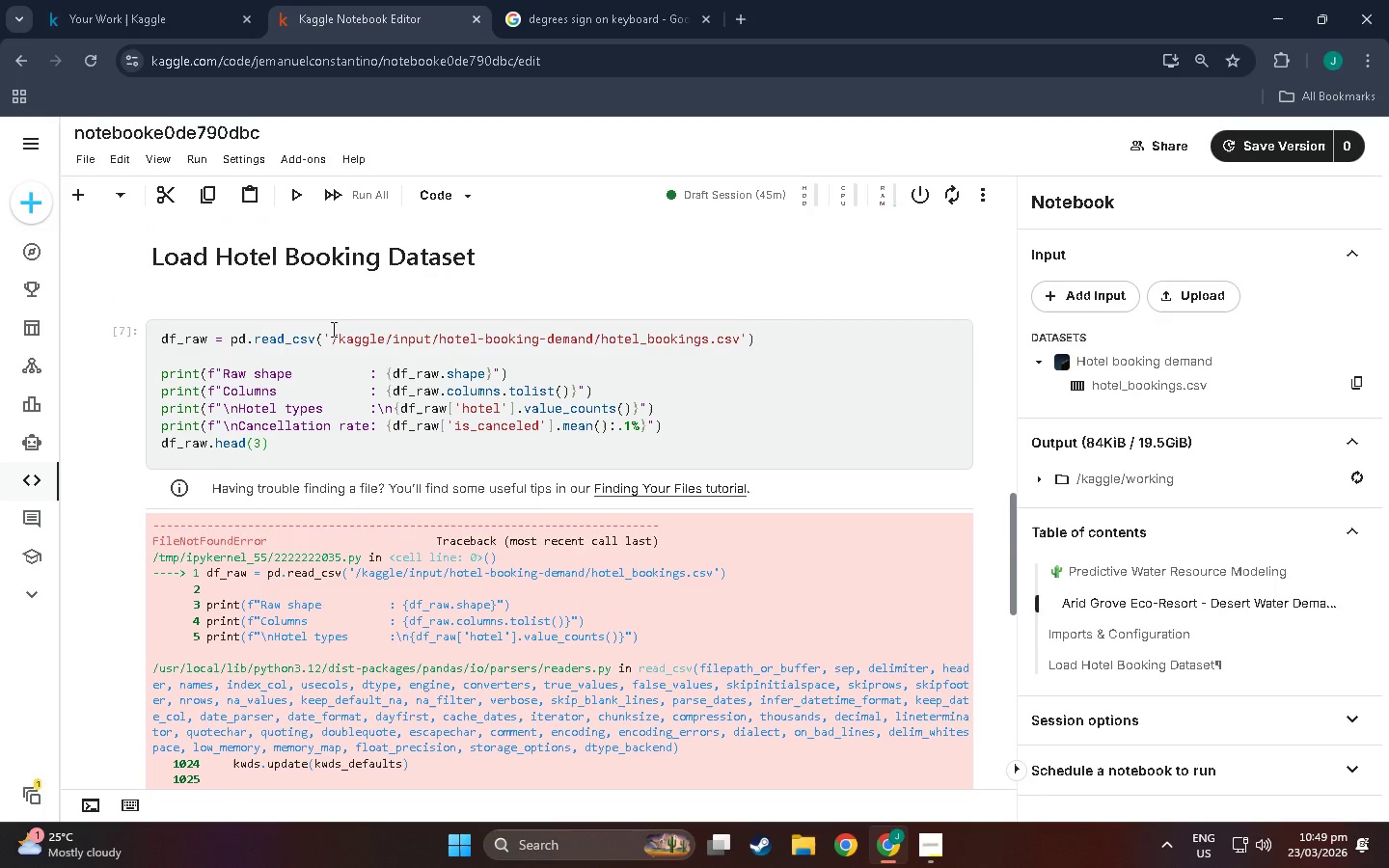 
left_click_drag(start_coordinate=[332, 329], to_coordinate=[604, 323])
 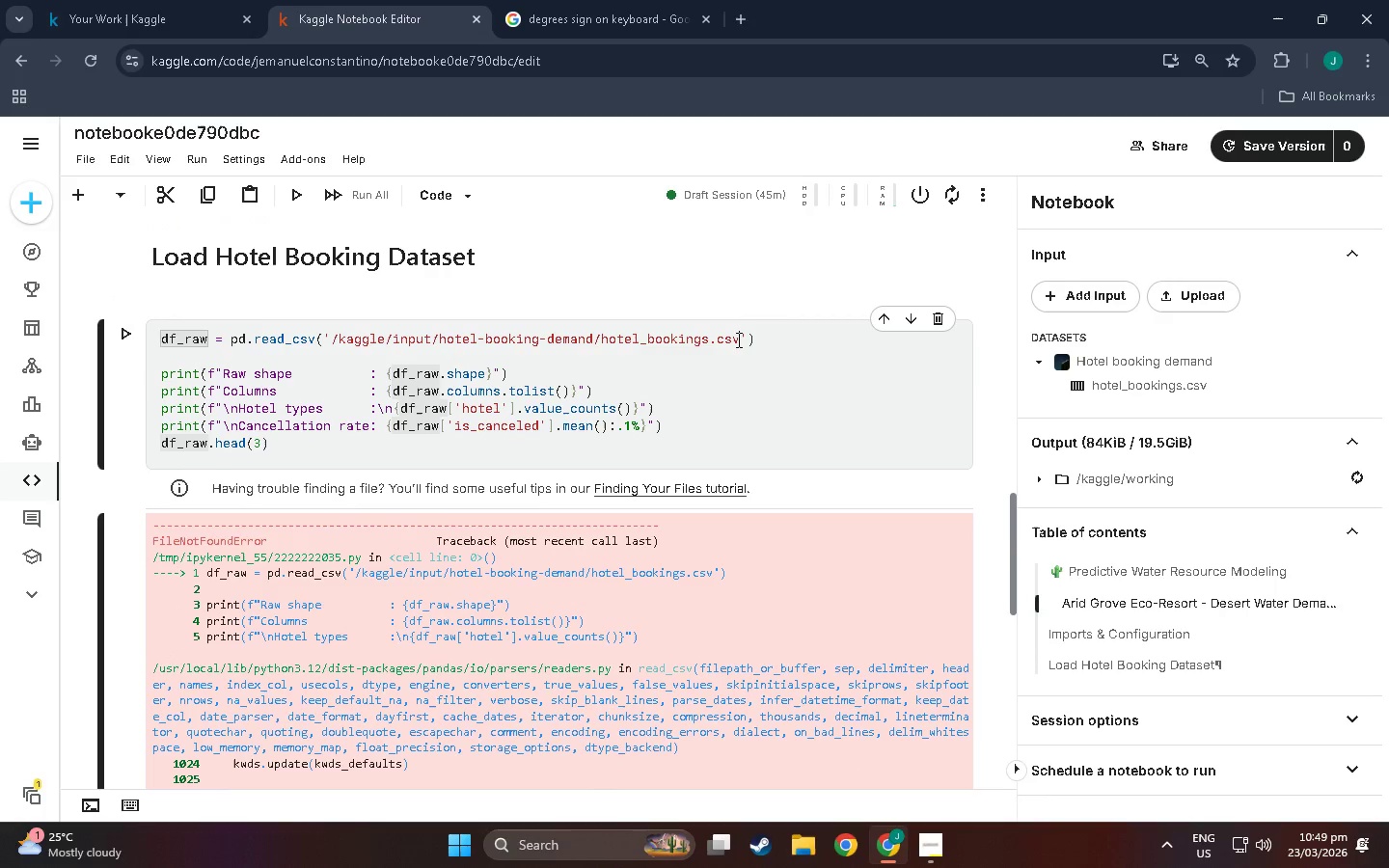 
double_click([737, 339])
 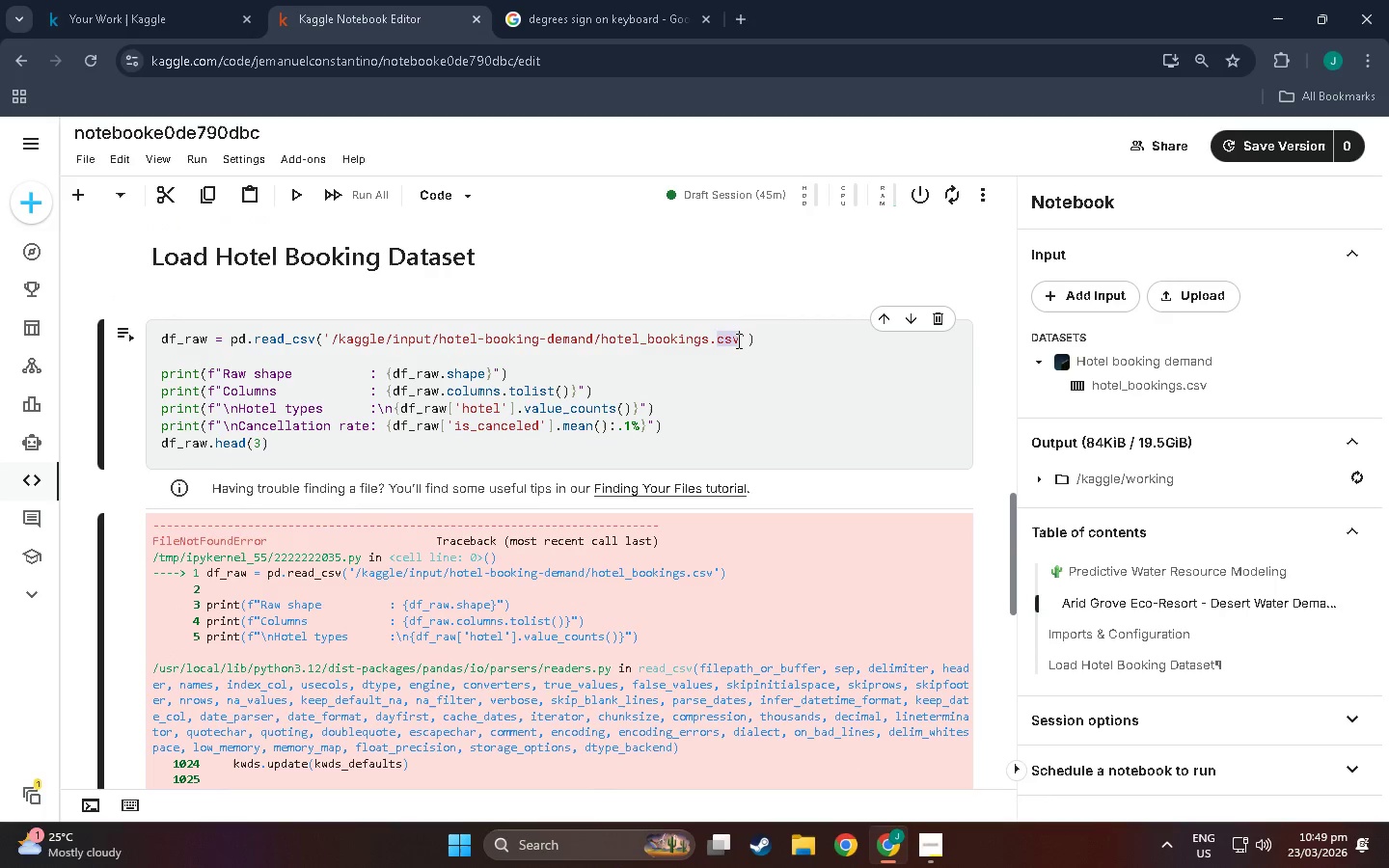 
left_click([737, 340])
 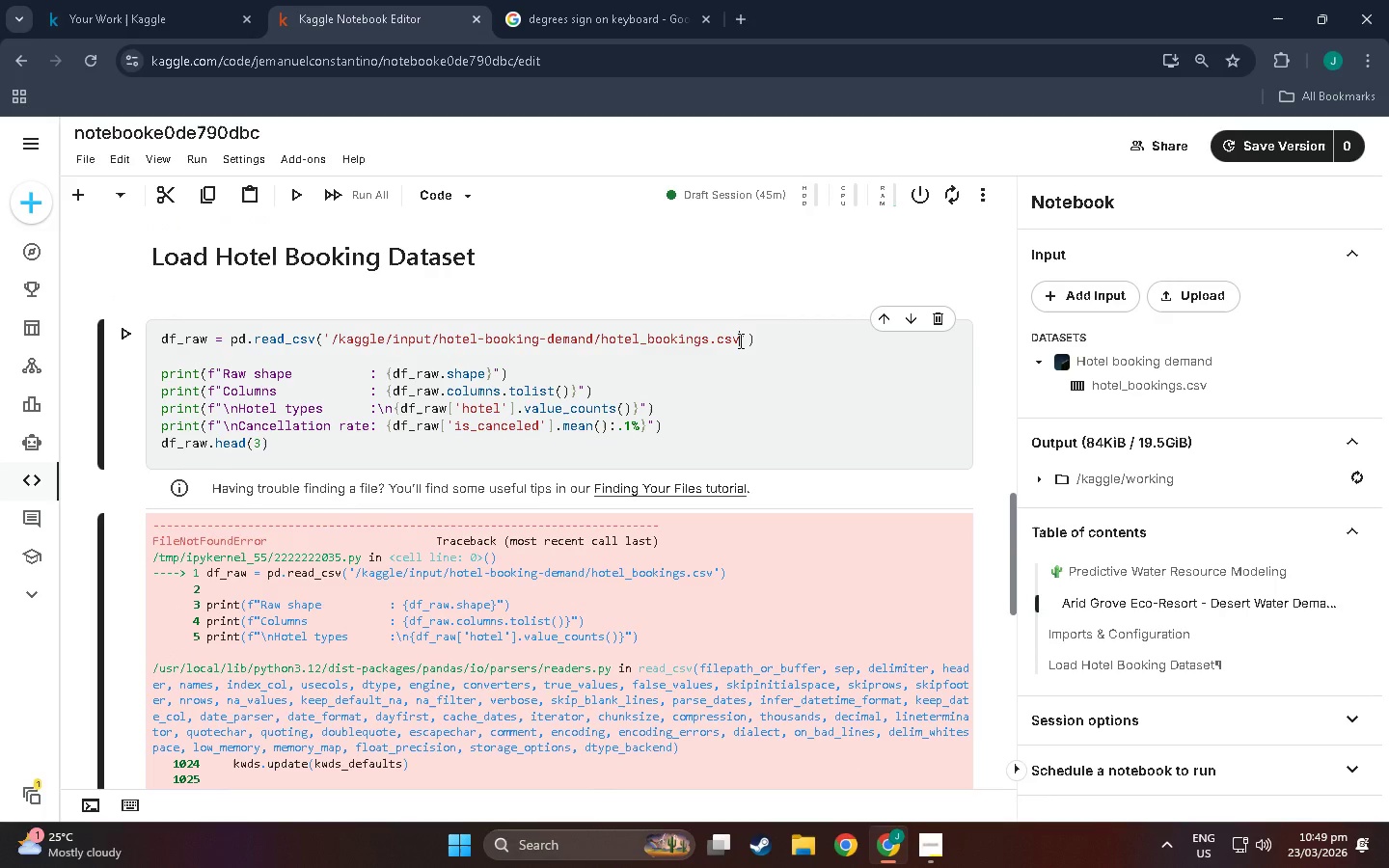 
left_click_drag(start_coordinate=[739, 340], to_coordinate=[333, 335])
 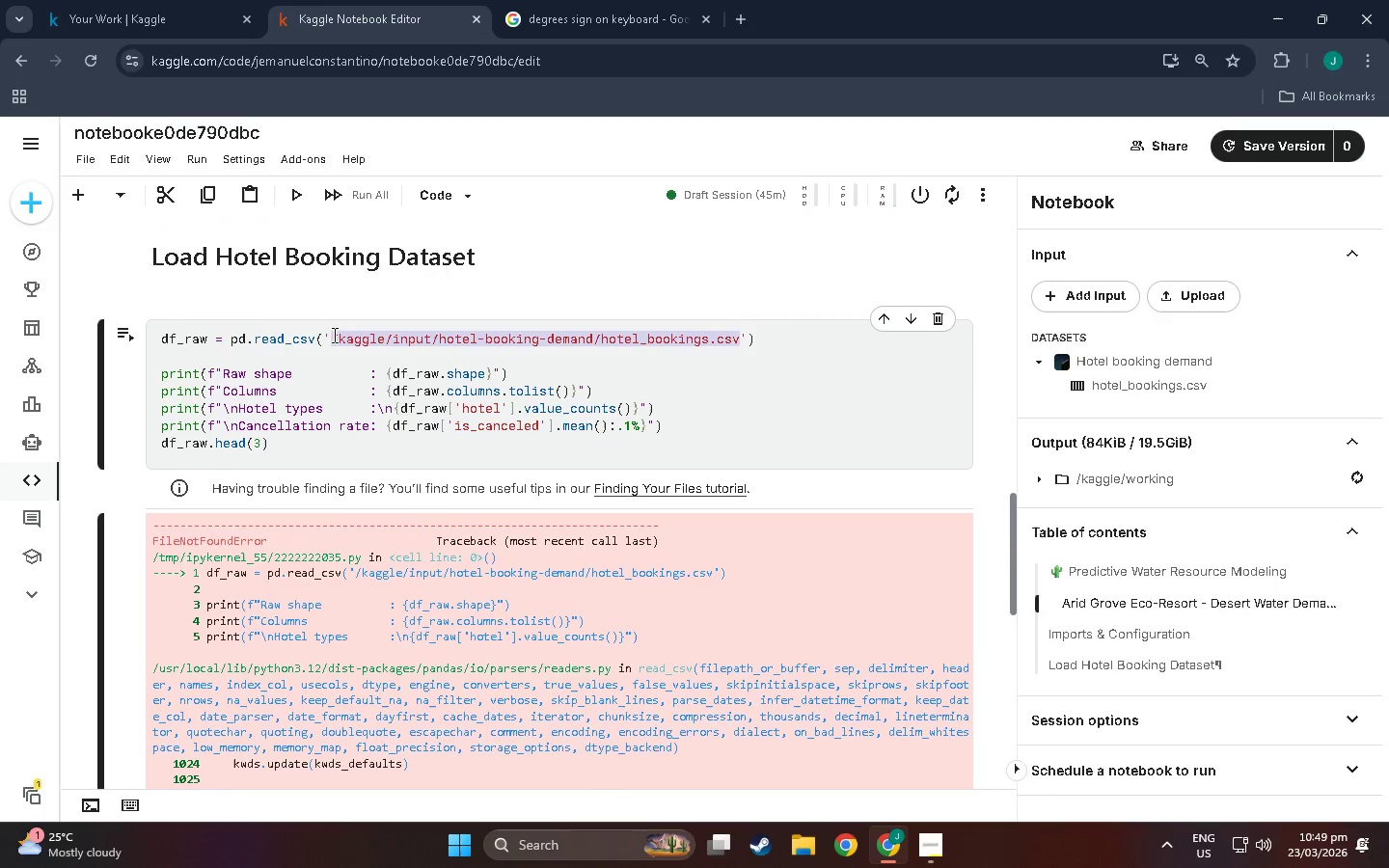 
key(Control+V)
 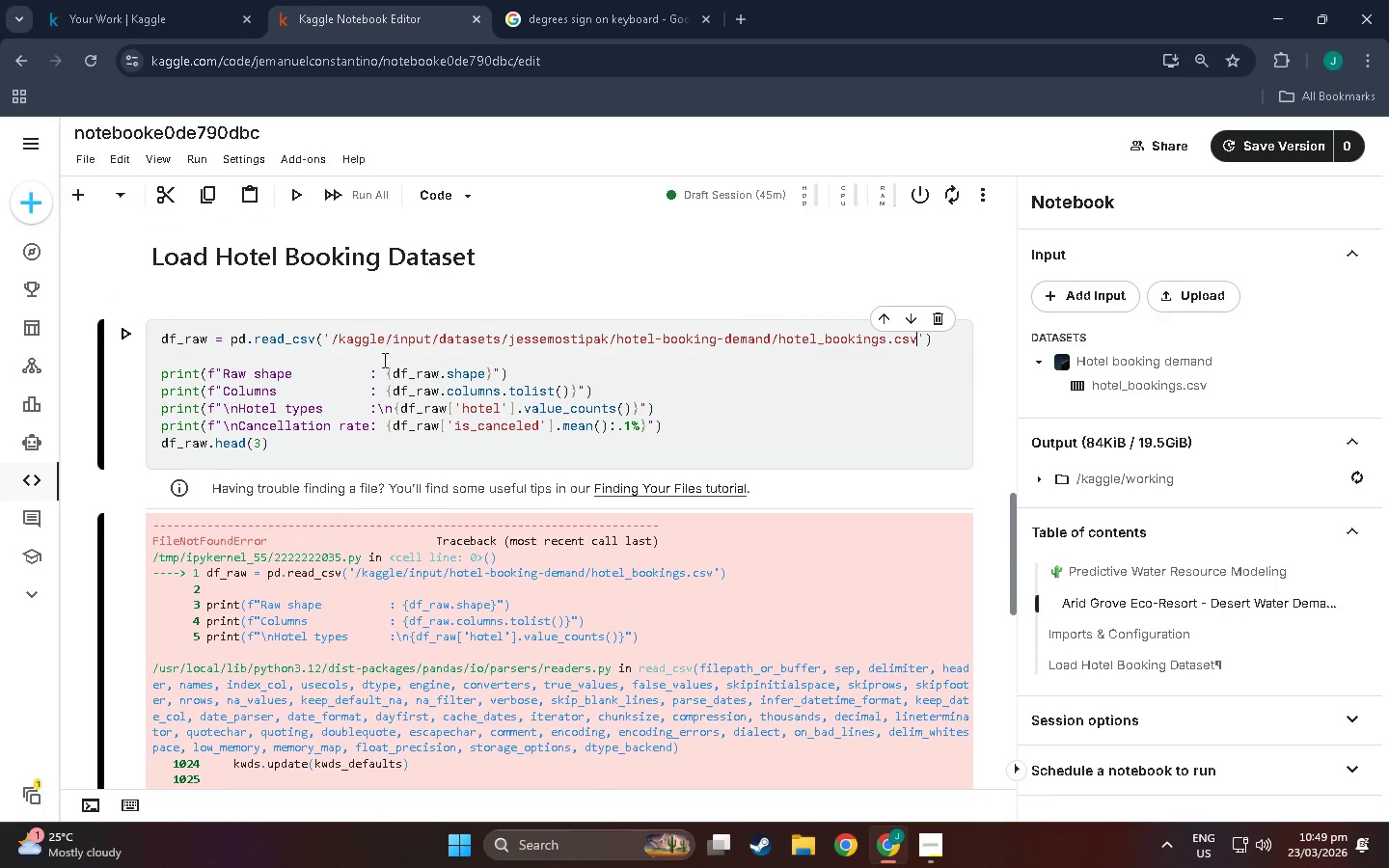 
left_click_drag(start_coordinate=[445, 348], to_coordinate=[788, 361])
 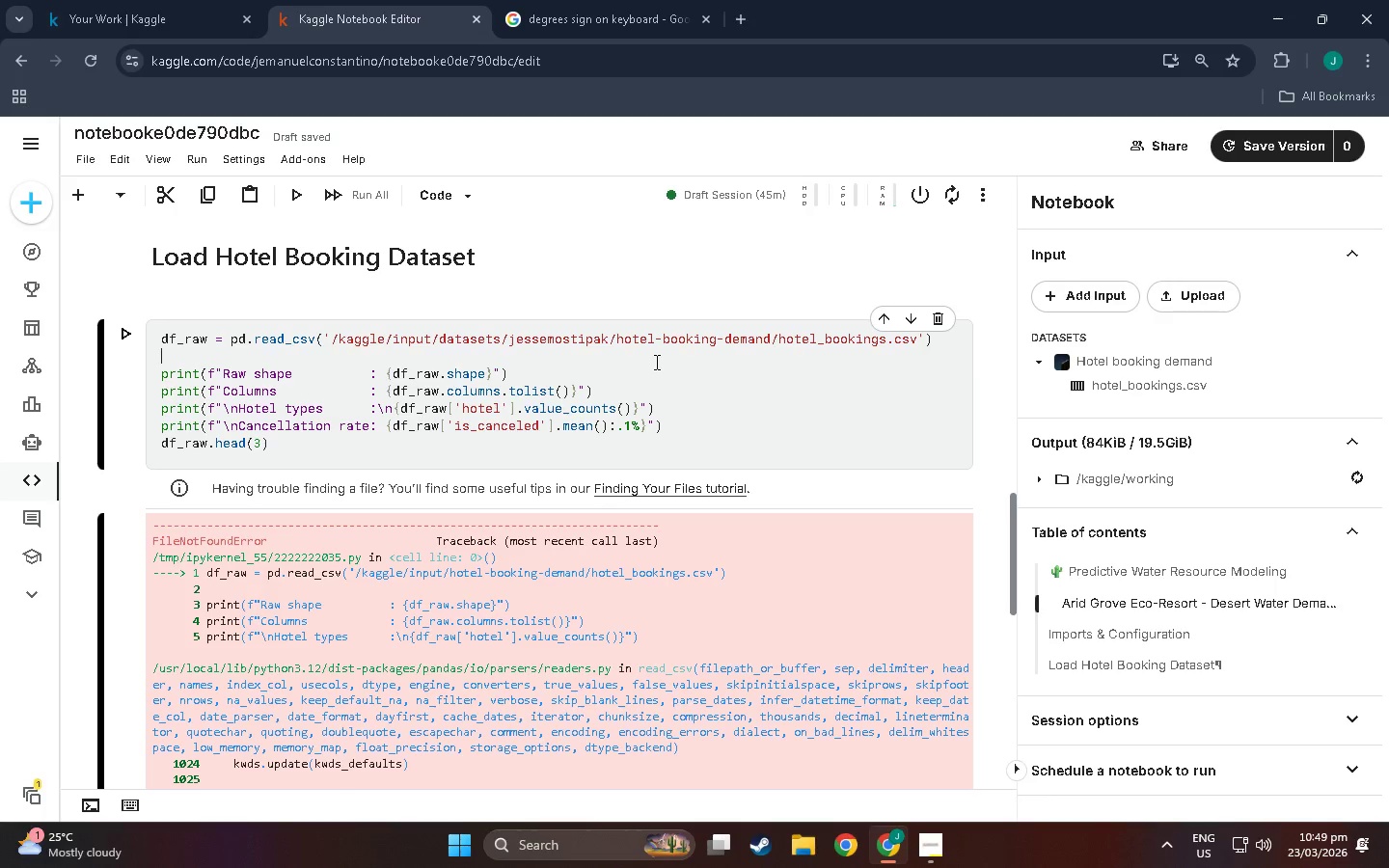 
key(Shift+Enter)
 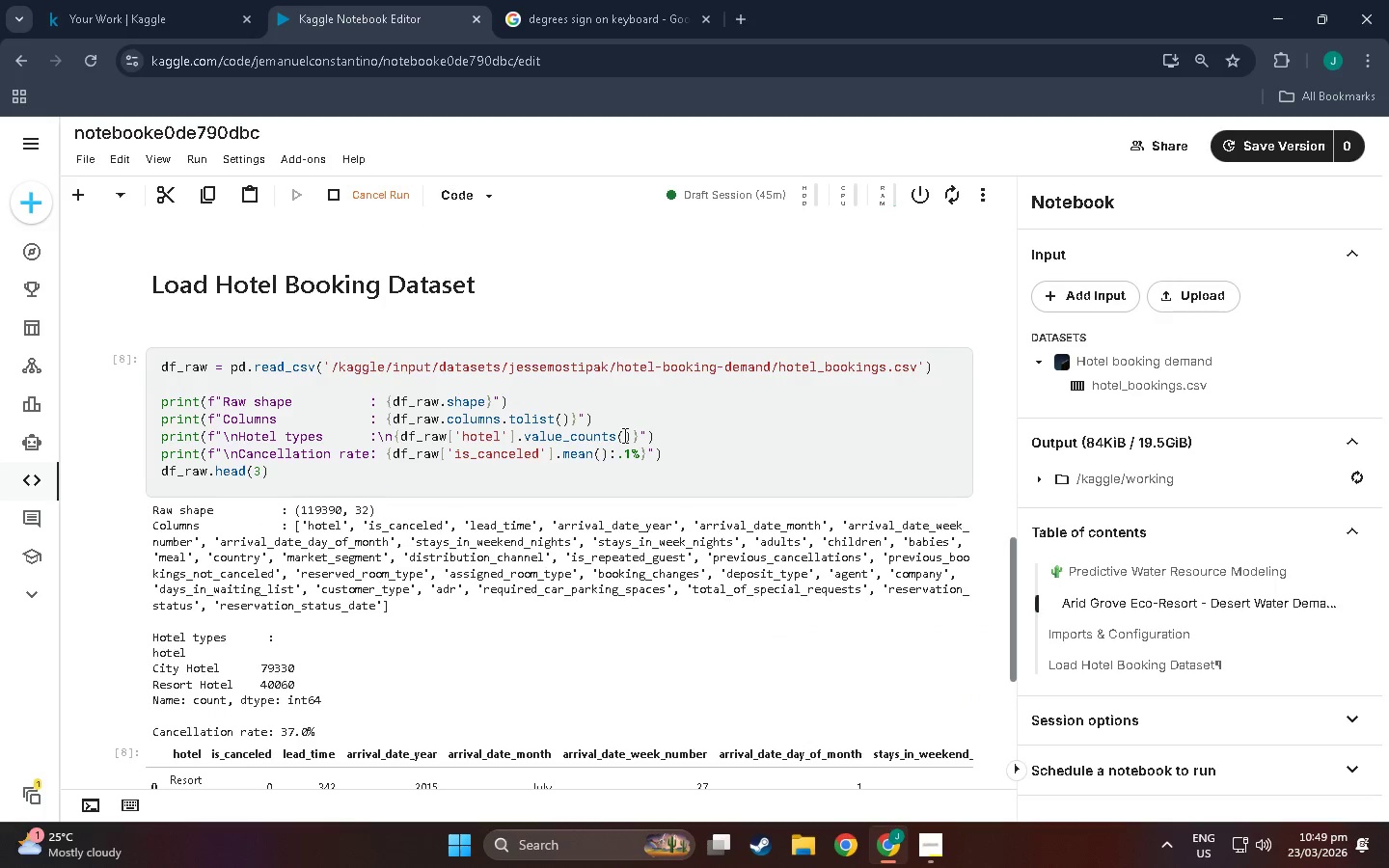 
scroll: coordinate [615, 451], scroll_direction: down, amount: 9.0
 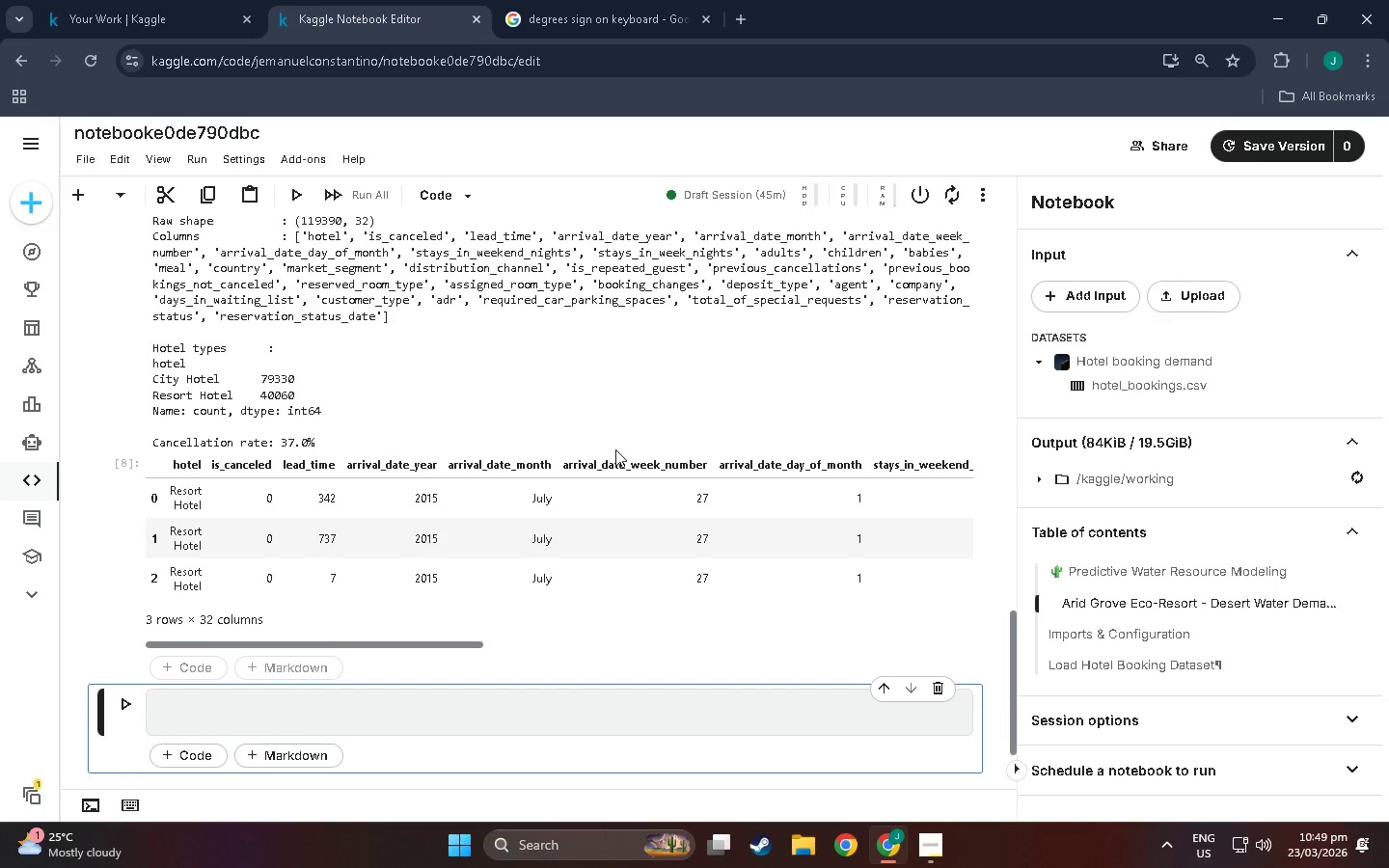 
wait(10.47)
 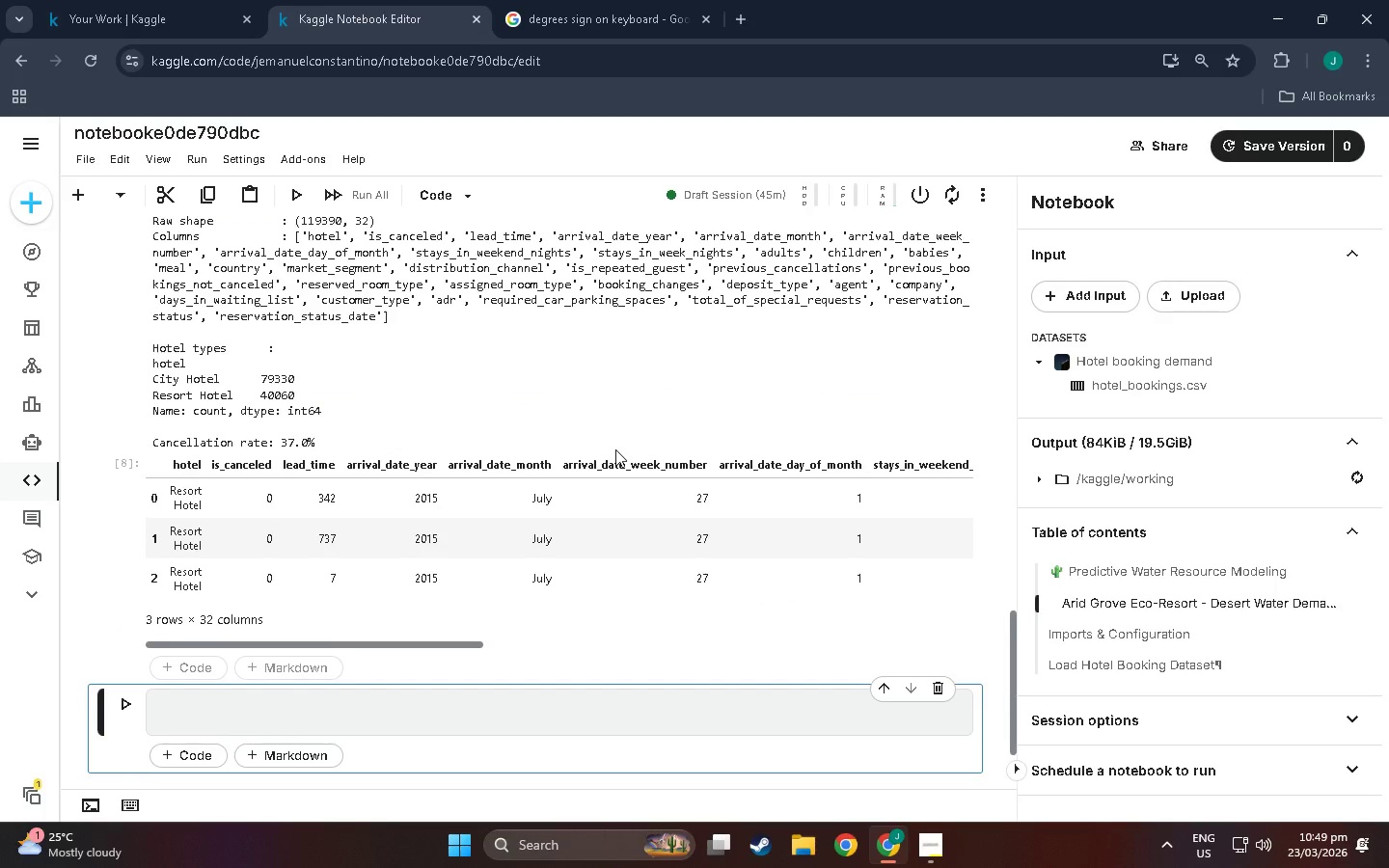 
scroll: coordinate [422, 590], scroll_direction: up, amount: 3.0
 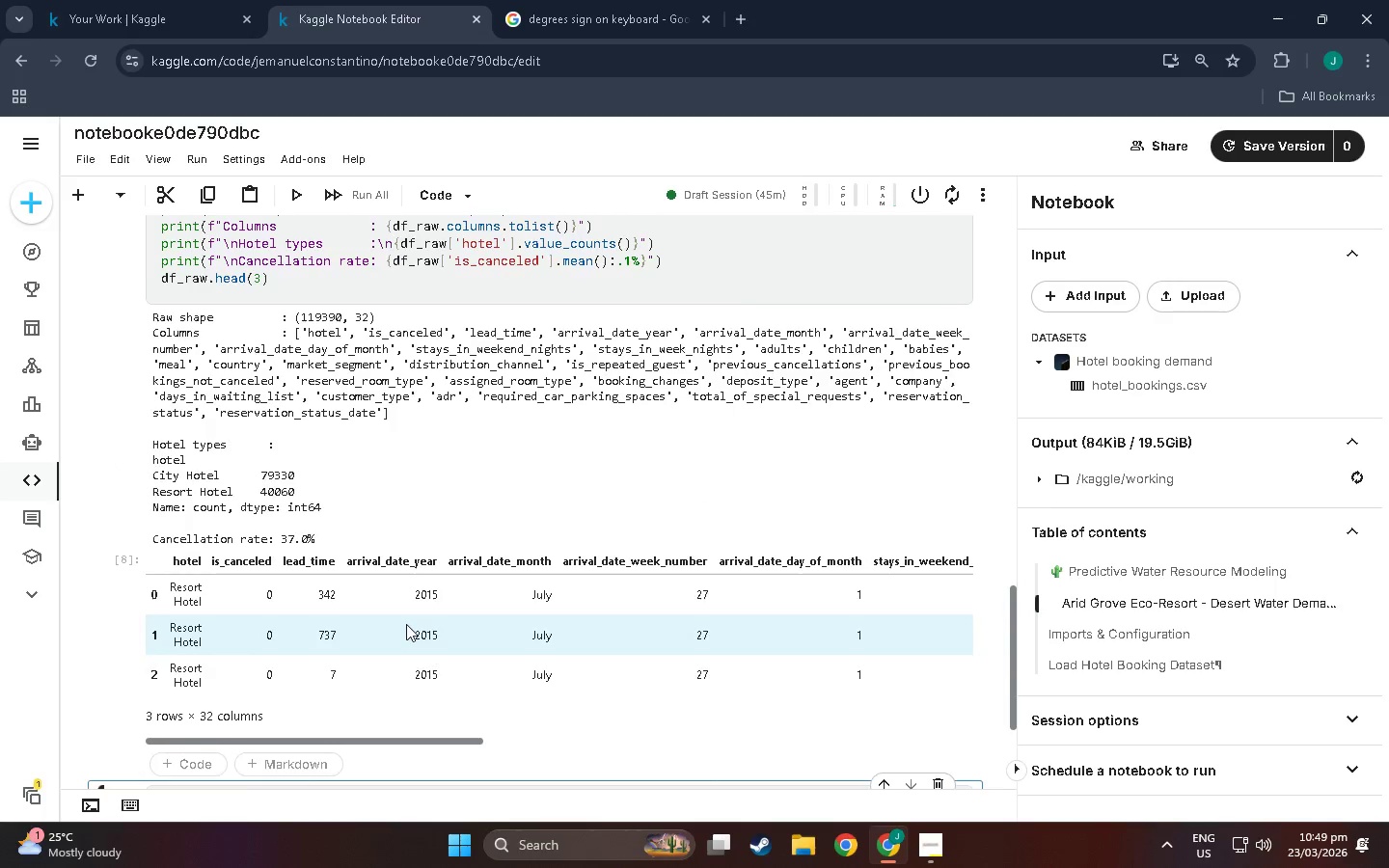 
scroll: coordinate [406, 624], scroll_direction: down, amount: 2.0
 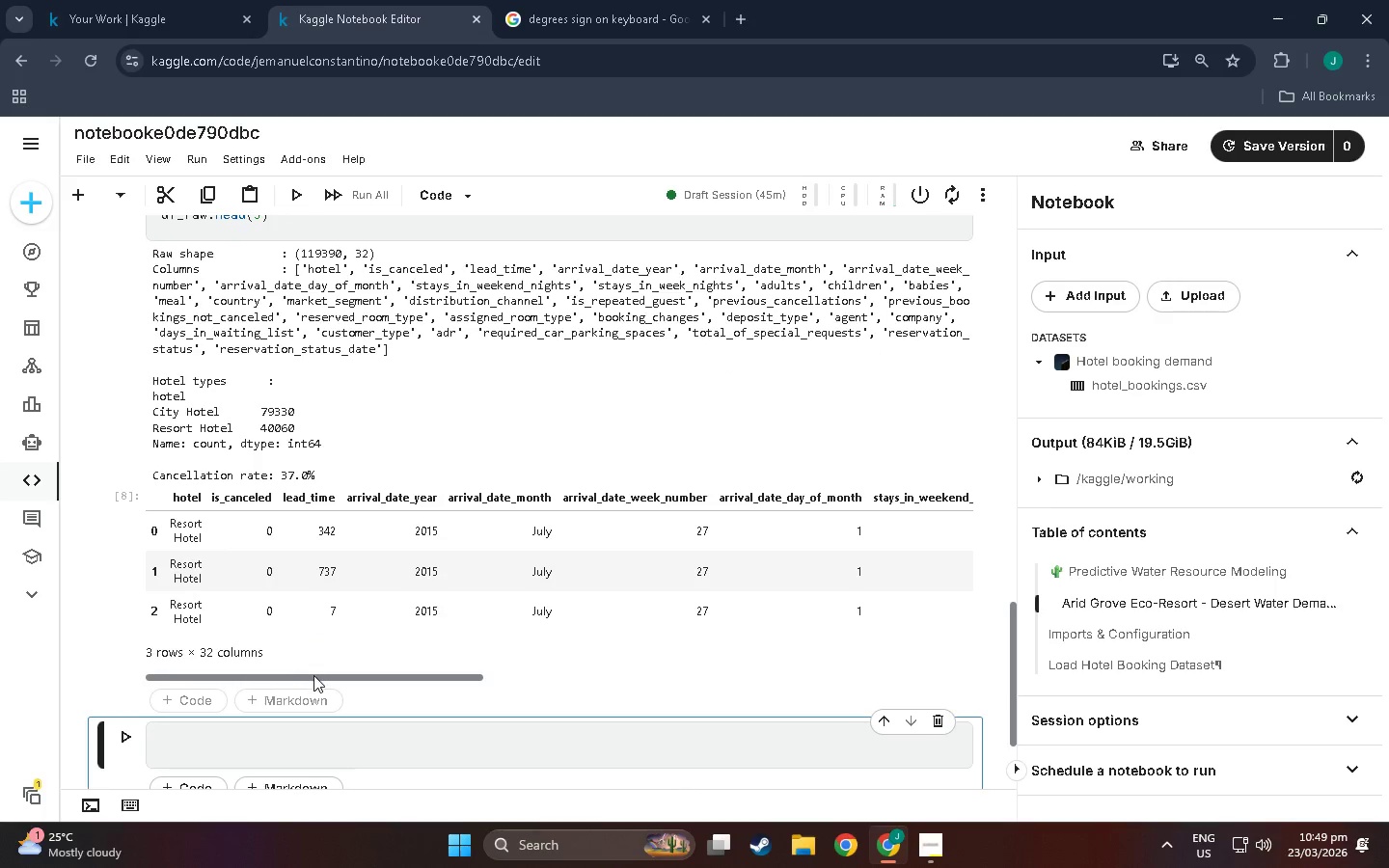 
left_click_drag(start_coordinate=[311, 675], to_coordinate=[269, 676])
 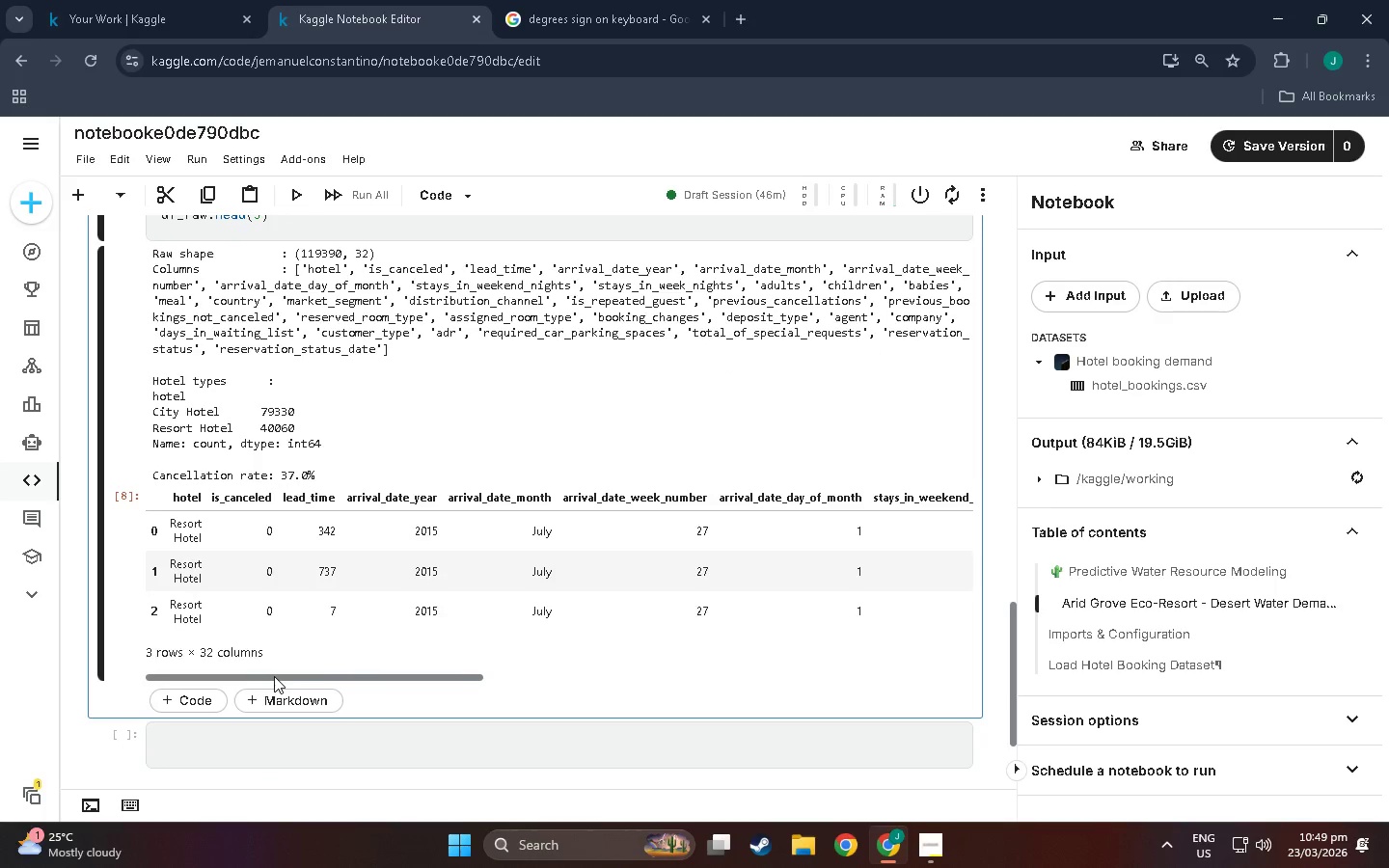 
left_click_drag(start_coordinate=[274, 676], to_coordinate=[161, 687])
 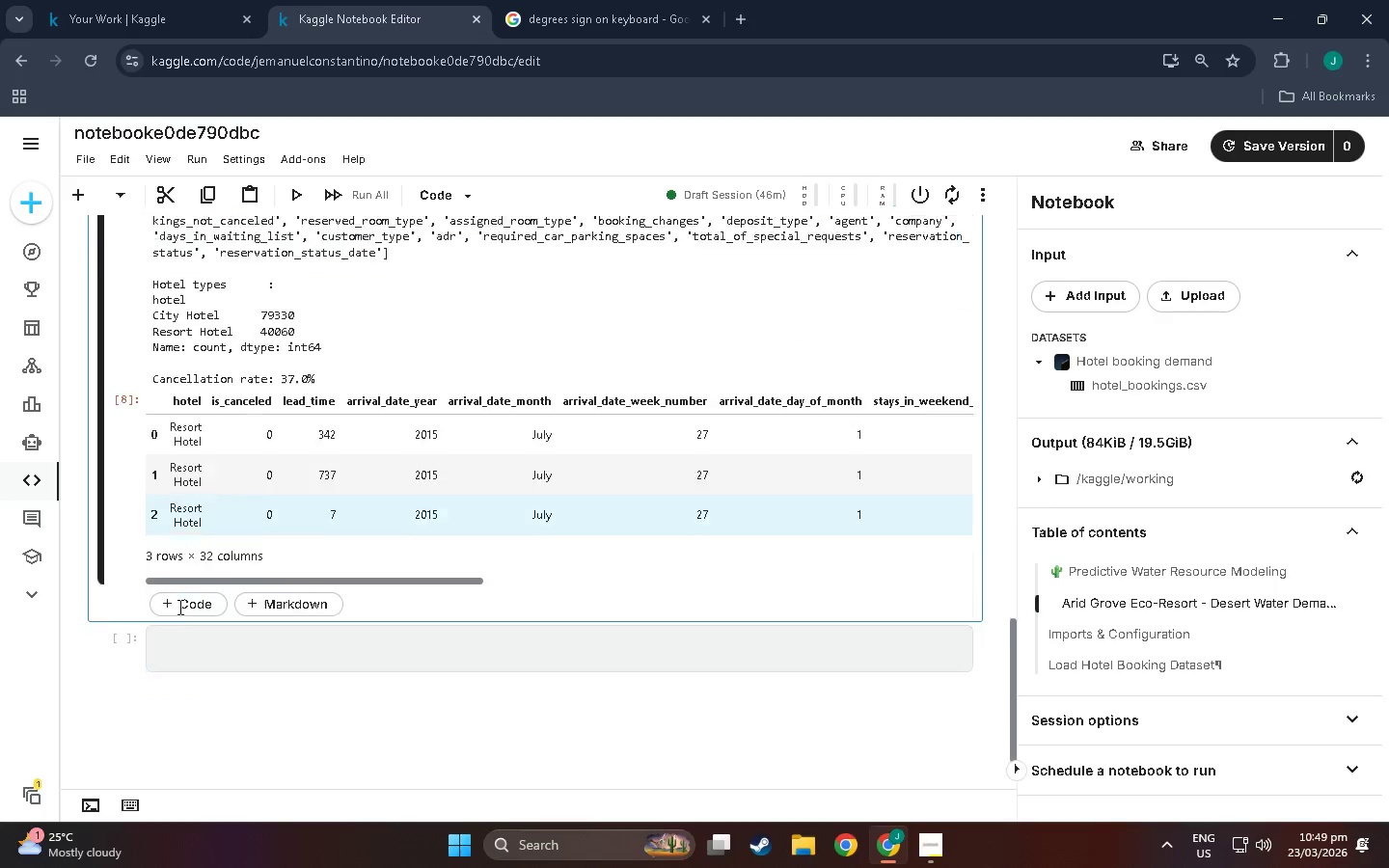 
scroll: coordinate [178, 607], scroll_direction: down, amount: 4.0
 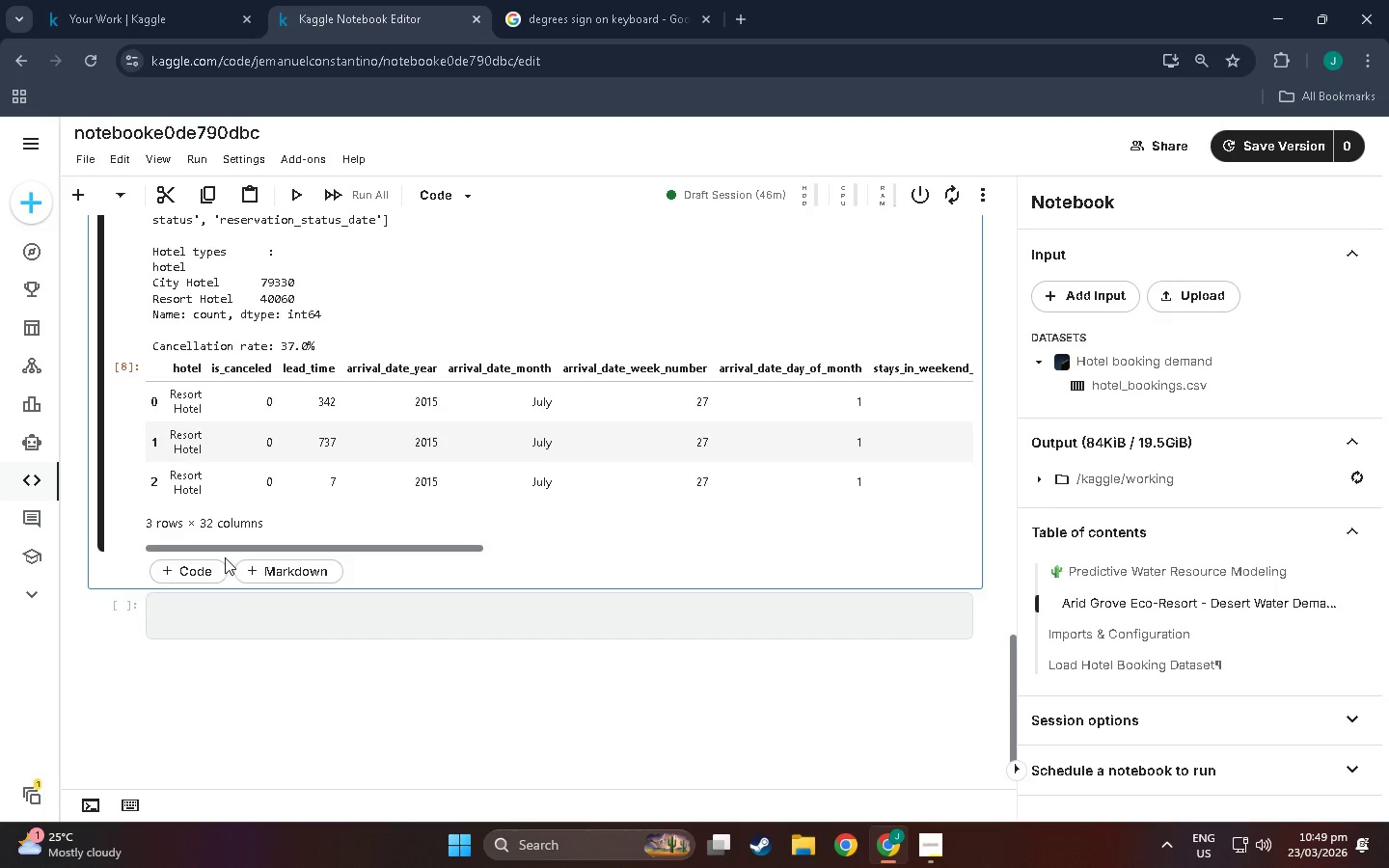 
scroll: coordinate [307, 527], scroll_direction: up, amount: 13.0
 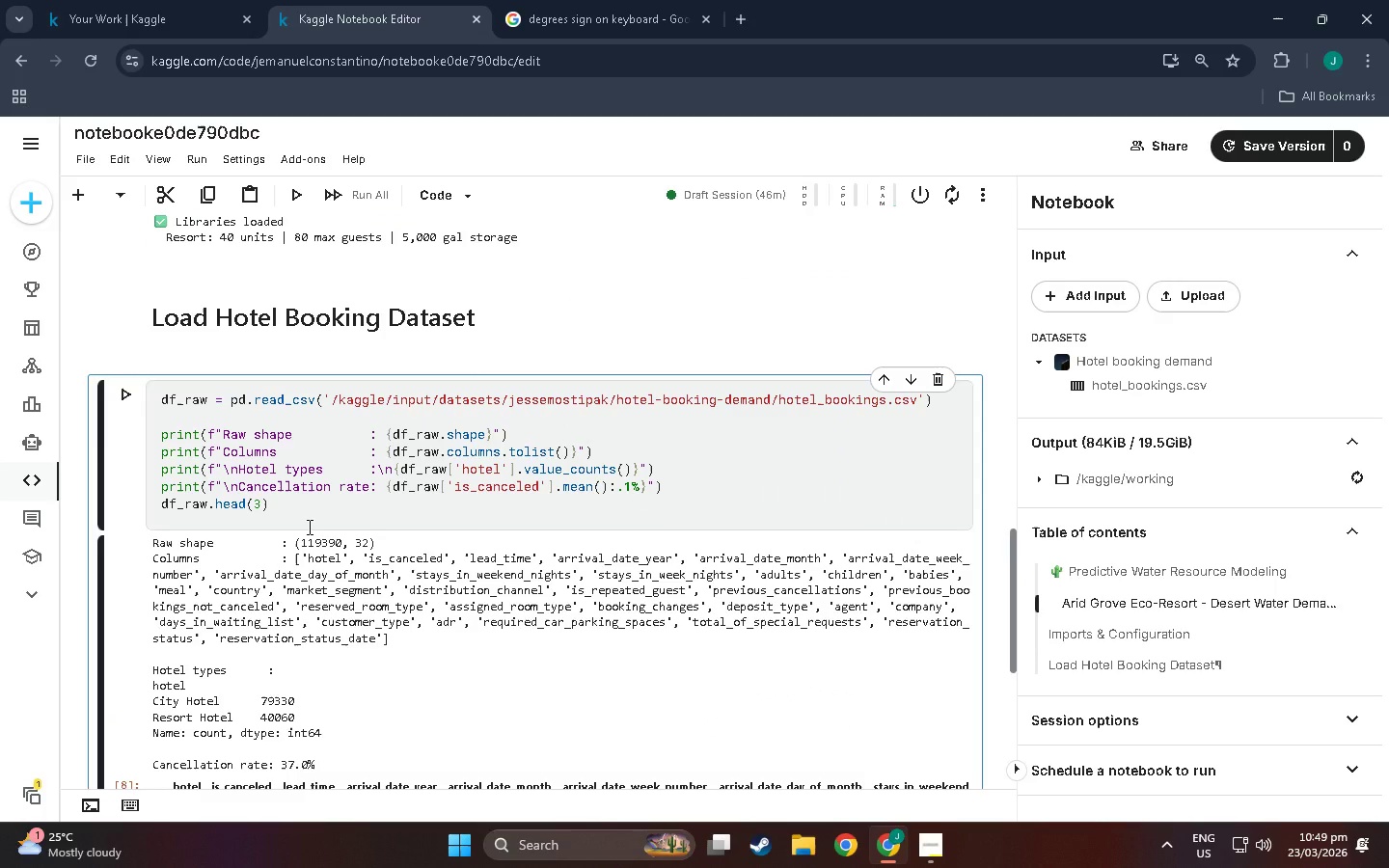 
scroll: coordinate [273, 619], scroll_direction: down, amount: 15.0
 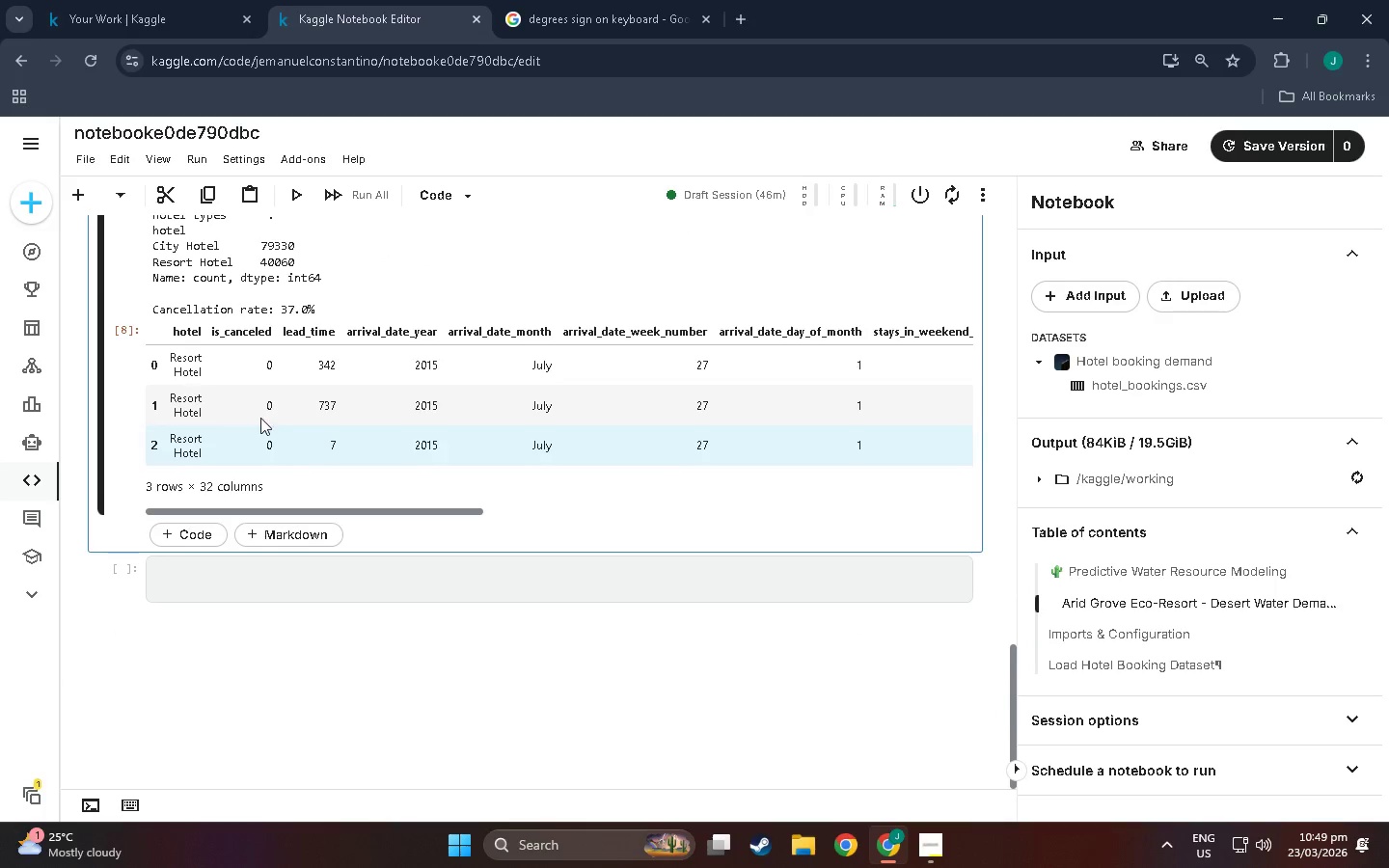 
scroll: coordinate [202, 429], scroll_direction: up, amount: 3.0
 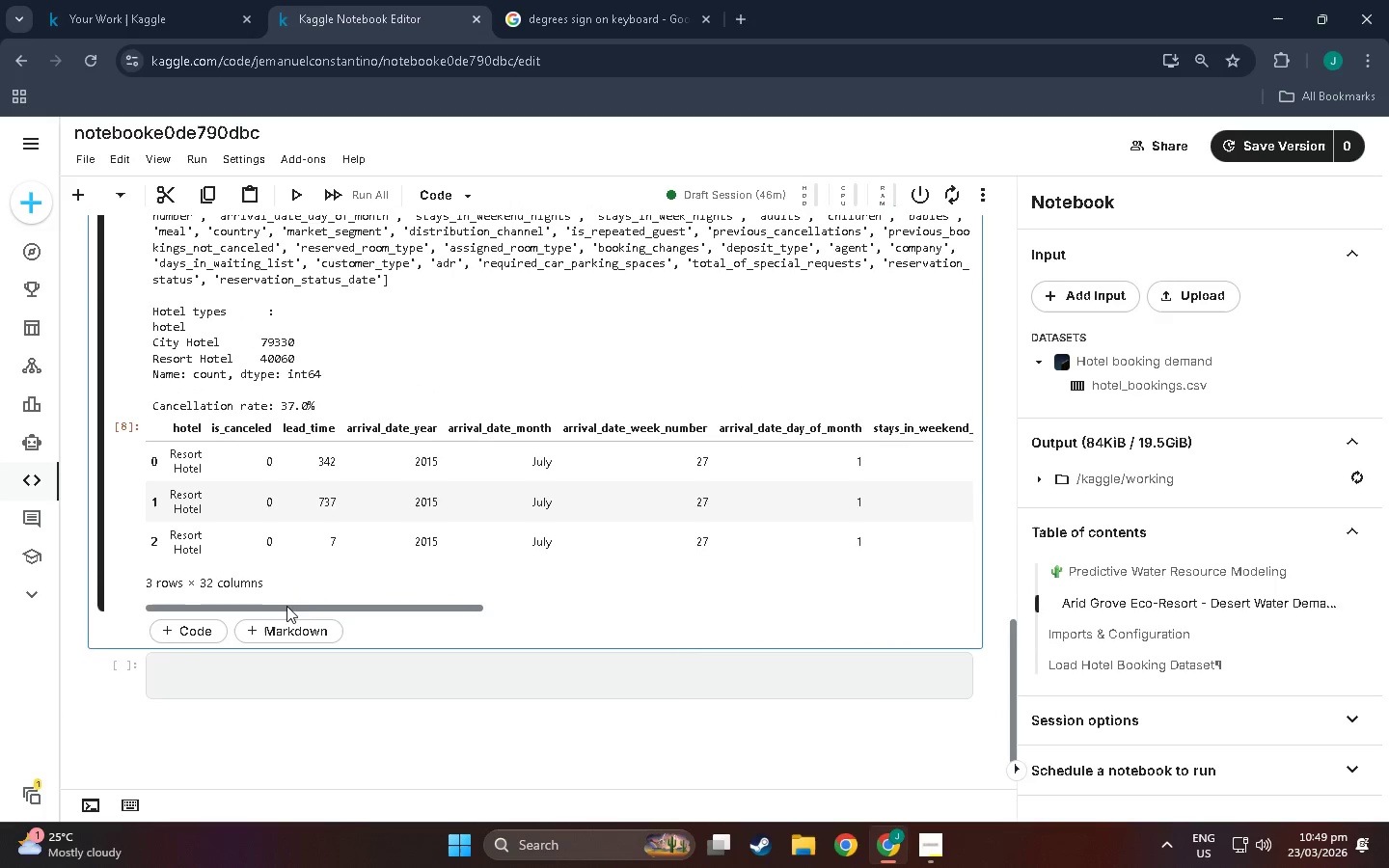 
left_click_drag(start_coordinate=[286, 606], to_coordinate=[153, 571])
 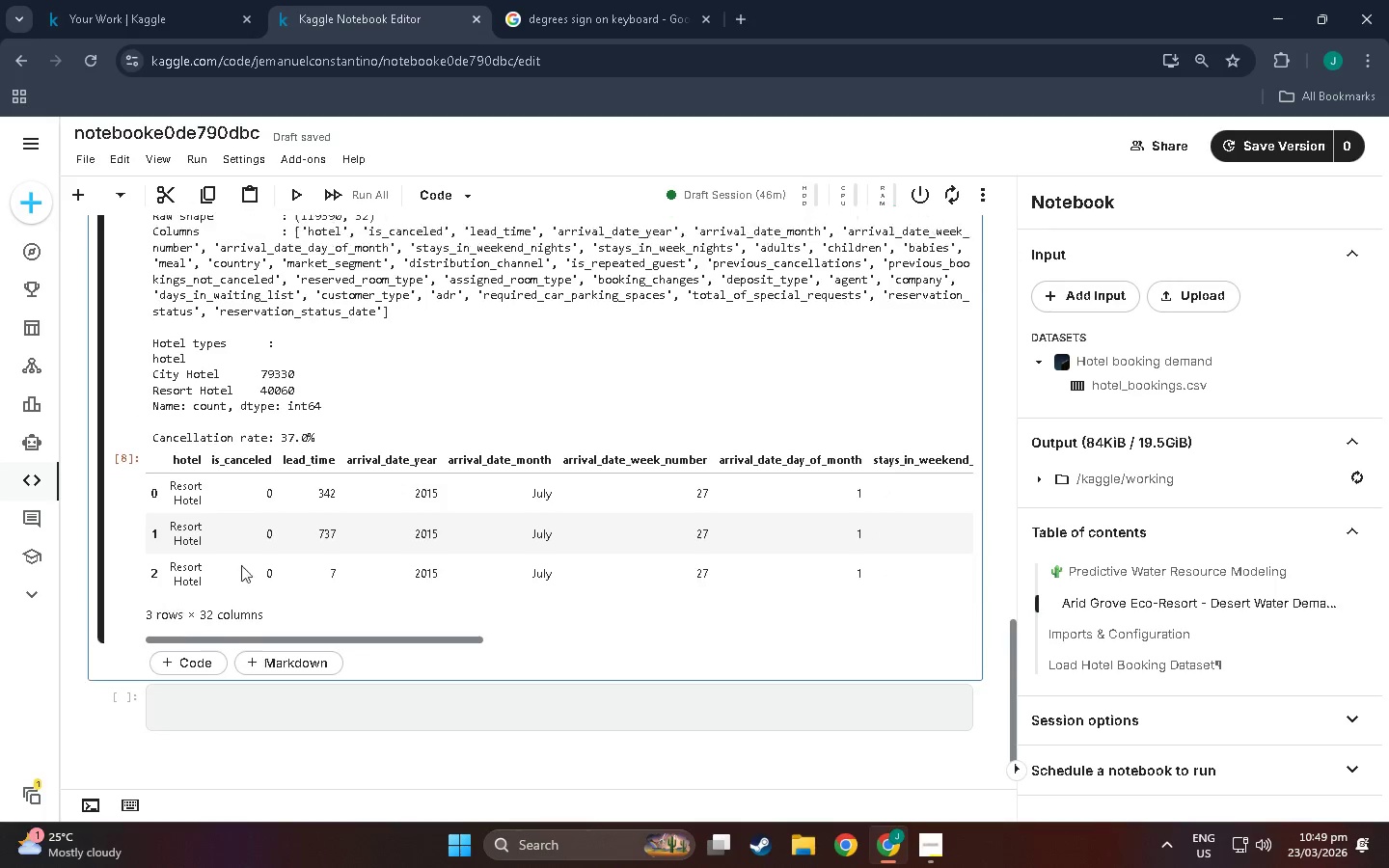 
scroll: coordinate [158, 502], scroll_direction: up, amount: 13.0
 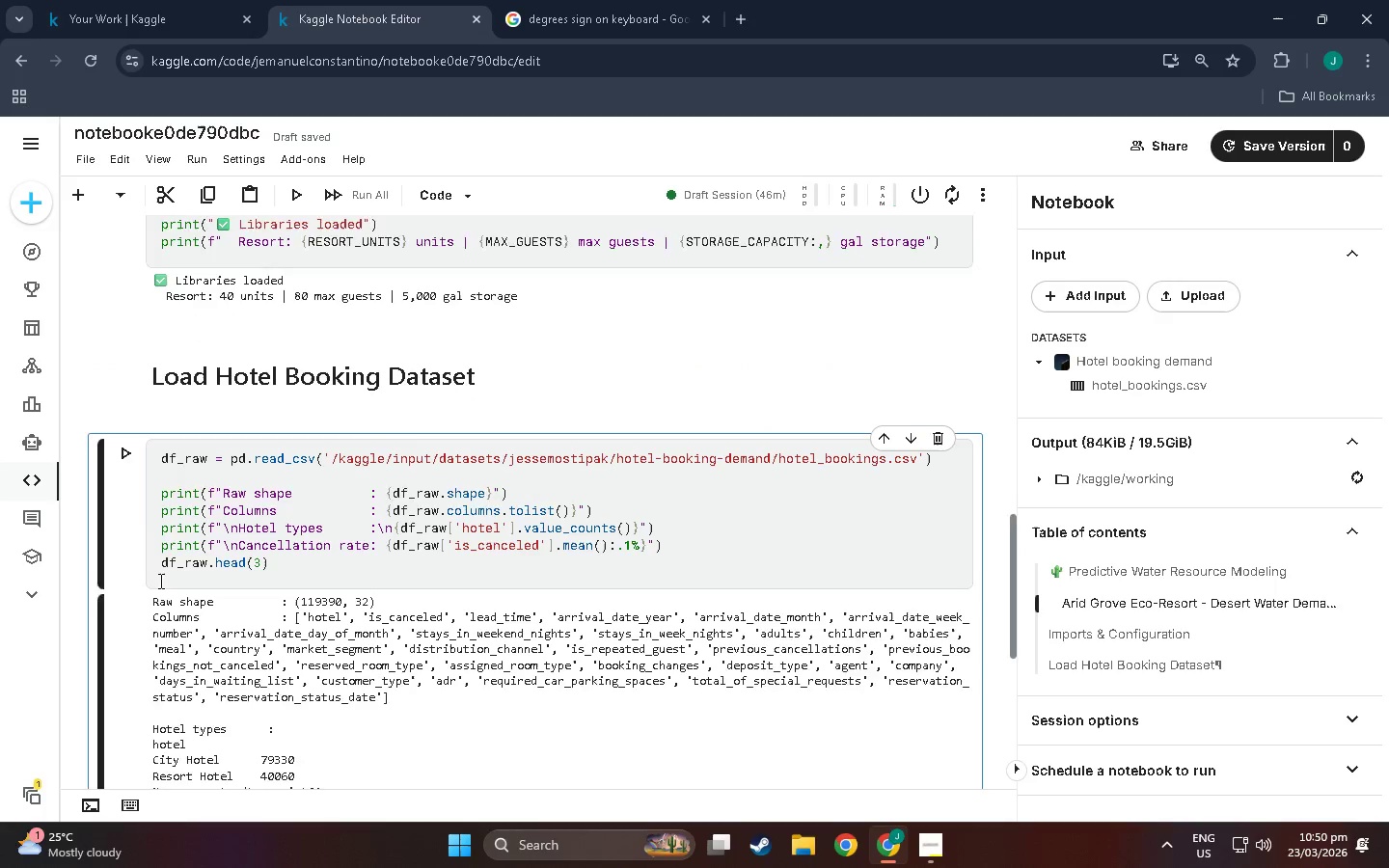 
scroll: coordinate [159, 581], scroll_direction: down, amount: 5.0
 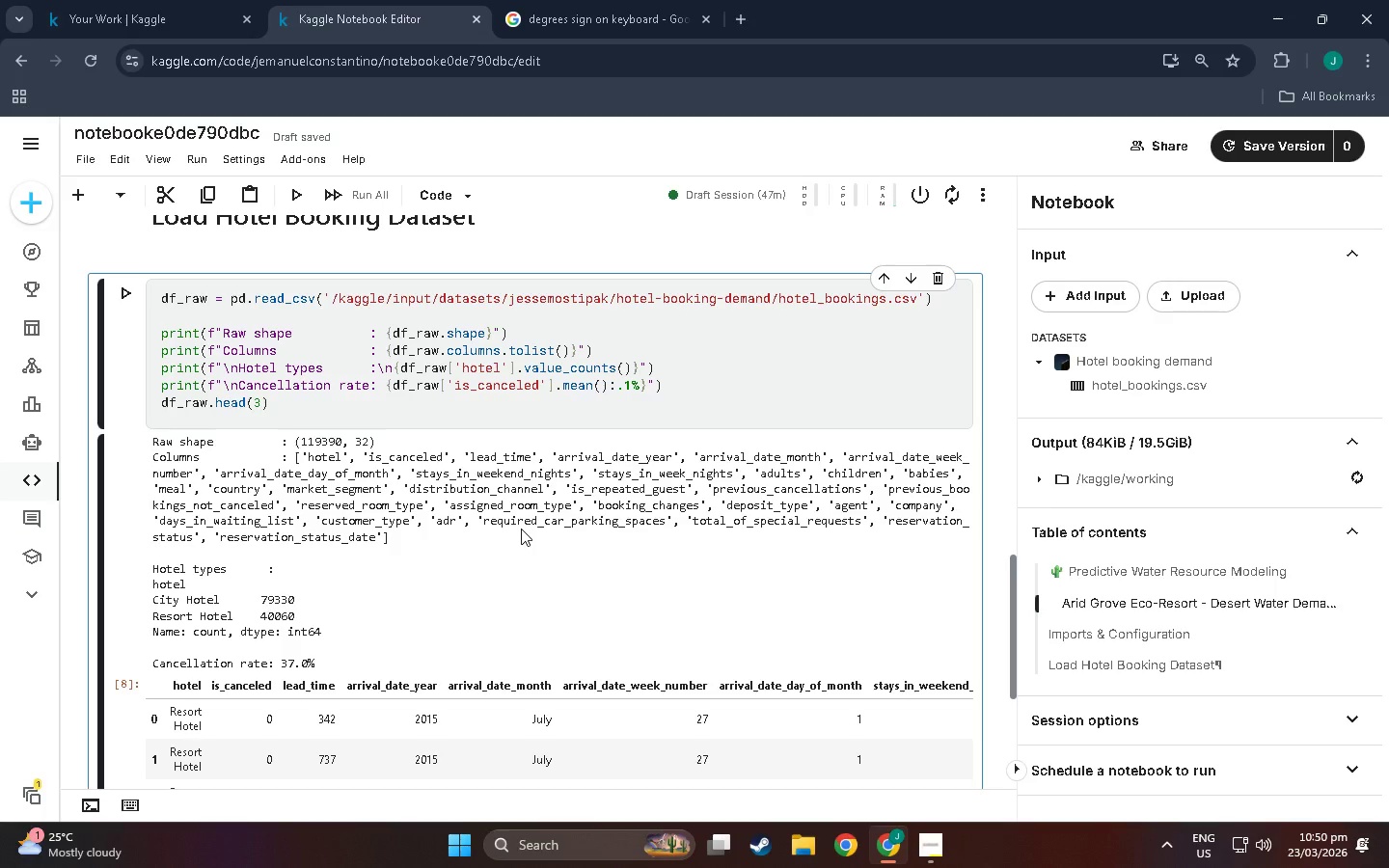 
wait(37.67)
 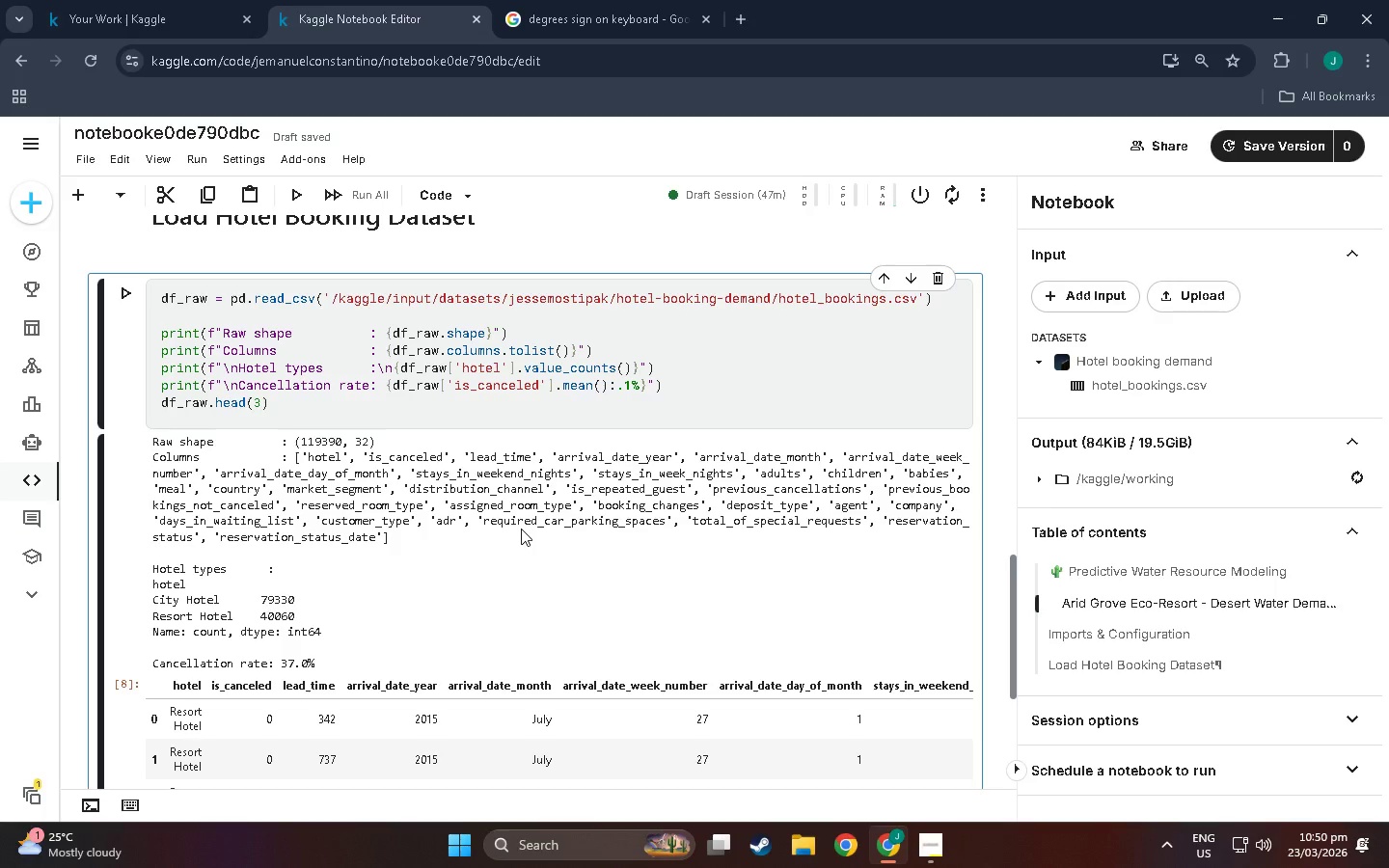 
scroll: coordinate [514, 529], scroll_direction: up, amount: 3.0
 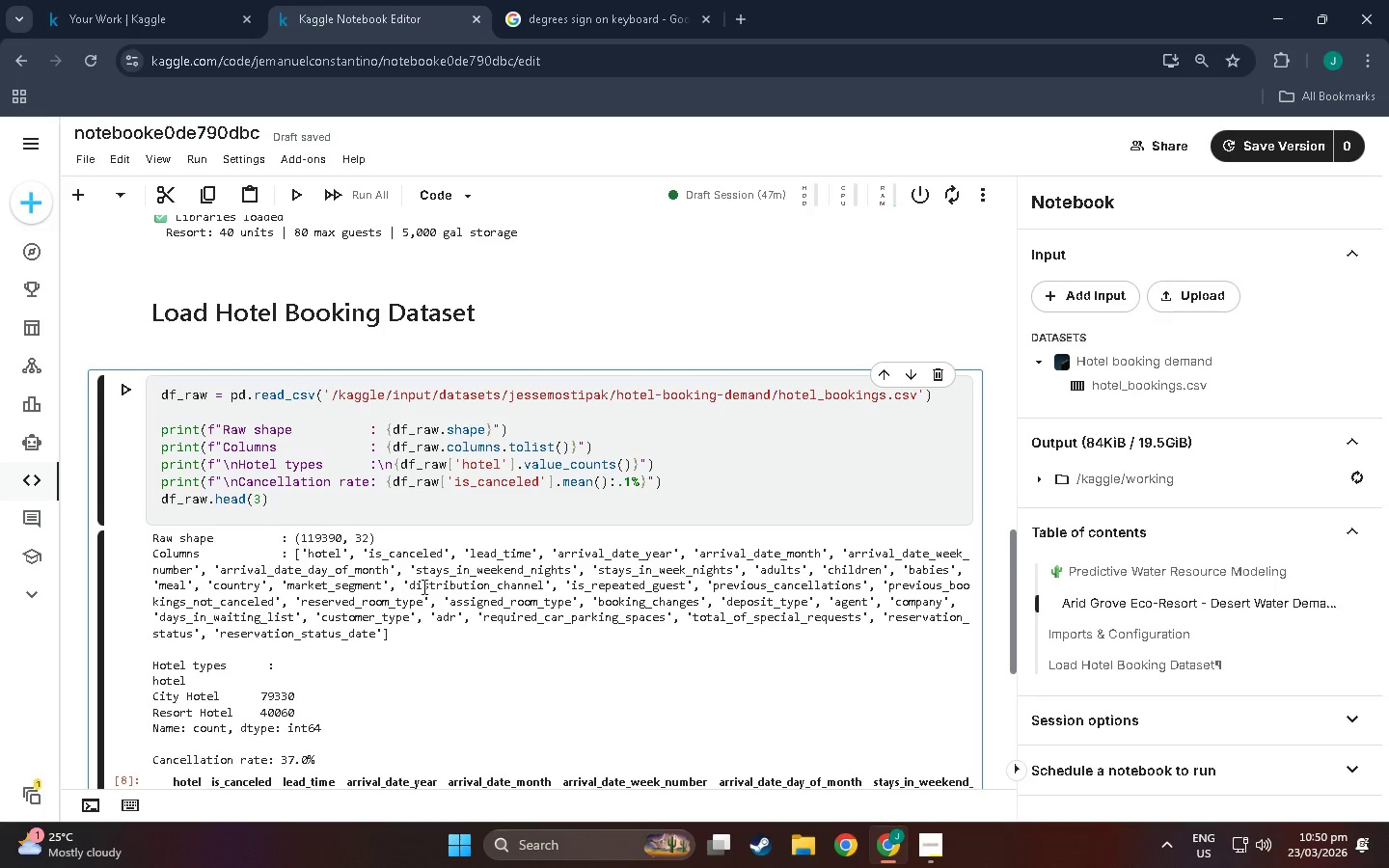 
scroll: coordinate [484, 574], scroll_direction: down, amount: 2.0
 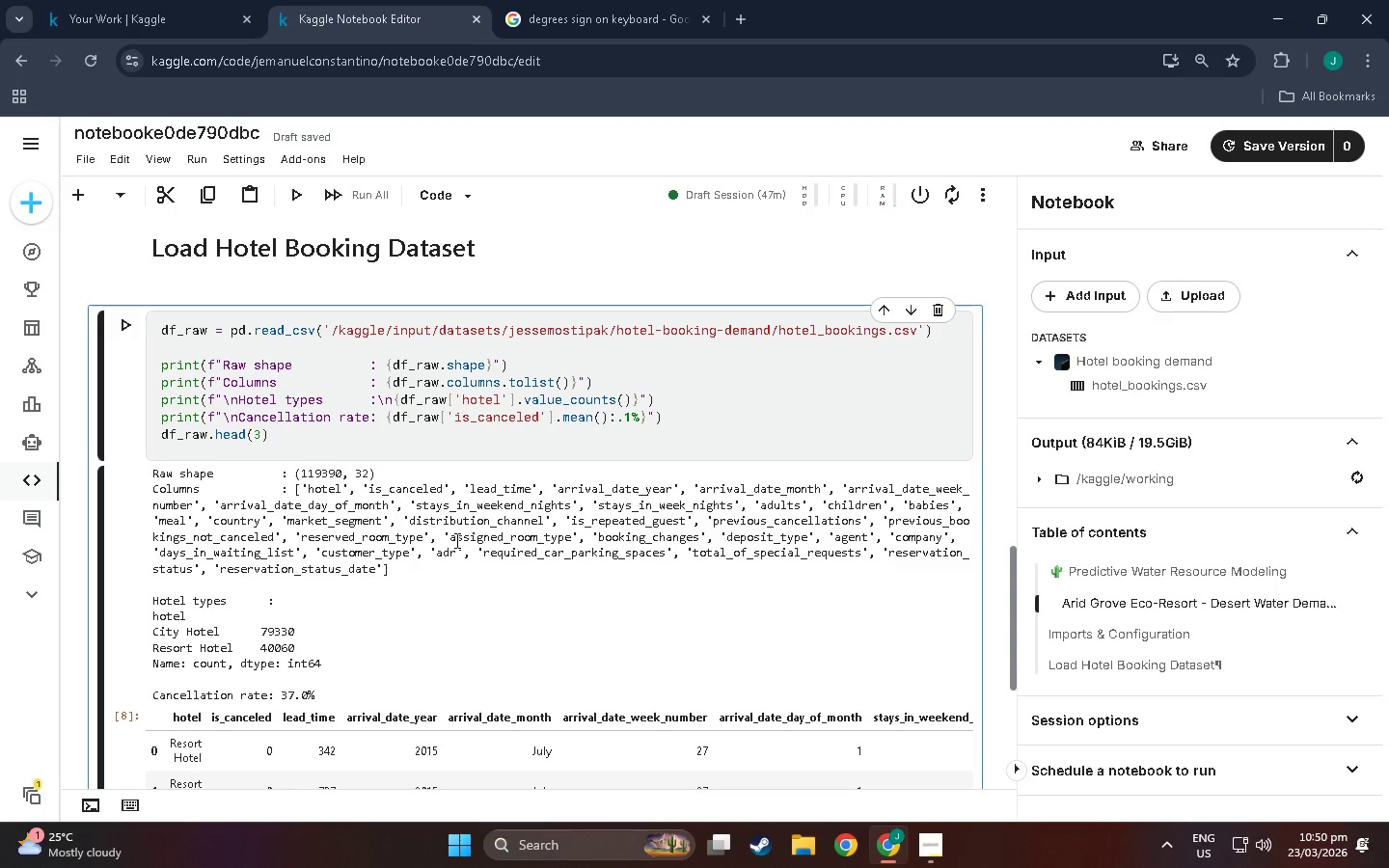 
wait(6.23)
 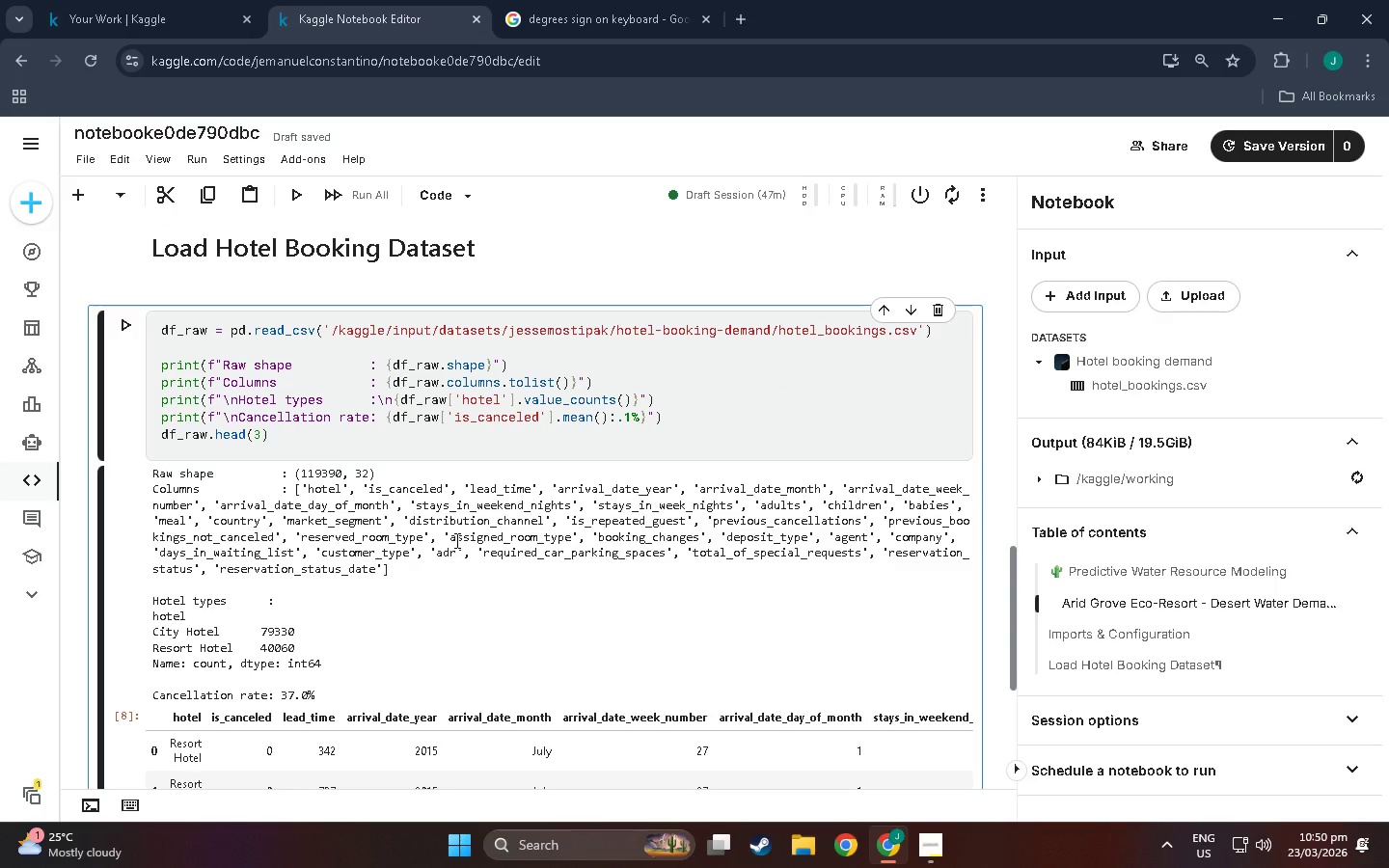 
scroll: coordinate [448, 592], scroll_direction: down, amount: 1.0
 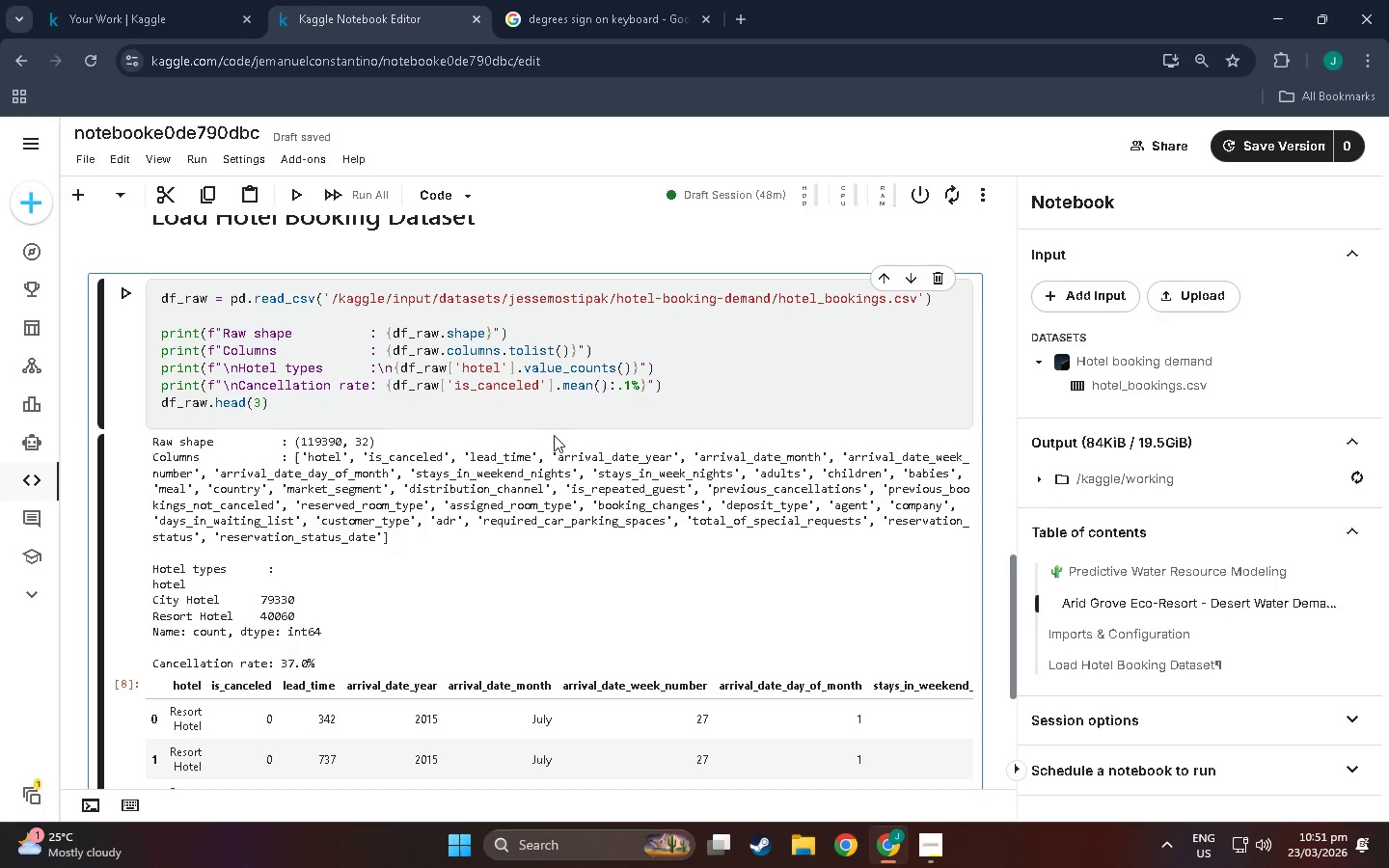 
wait(61.58)
 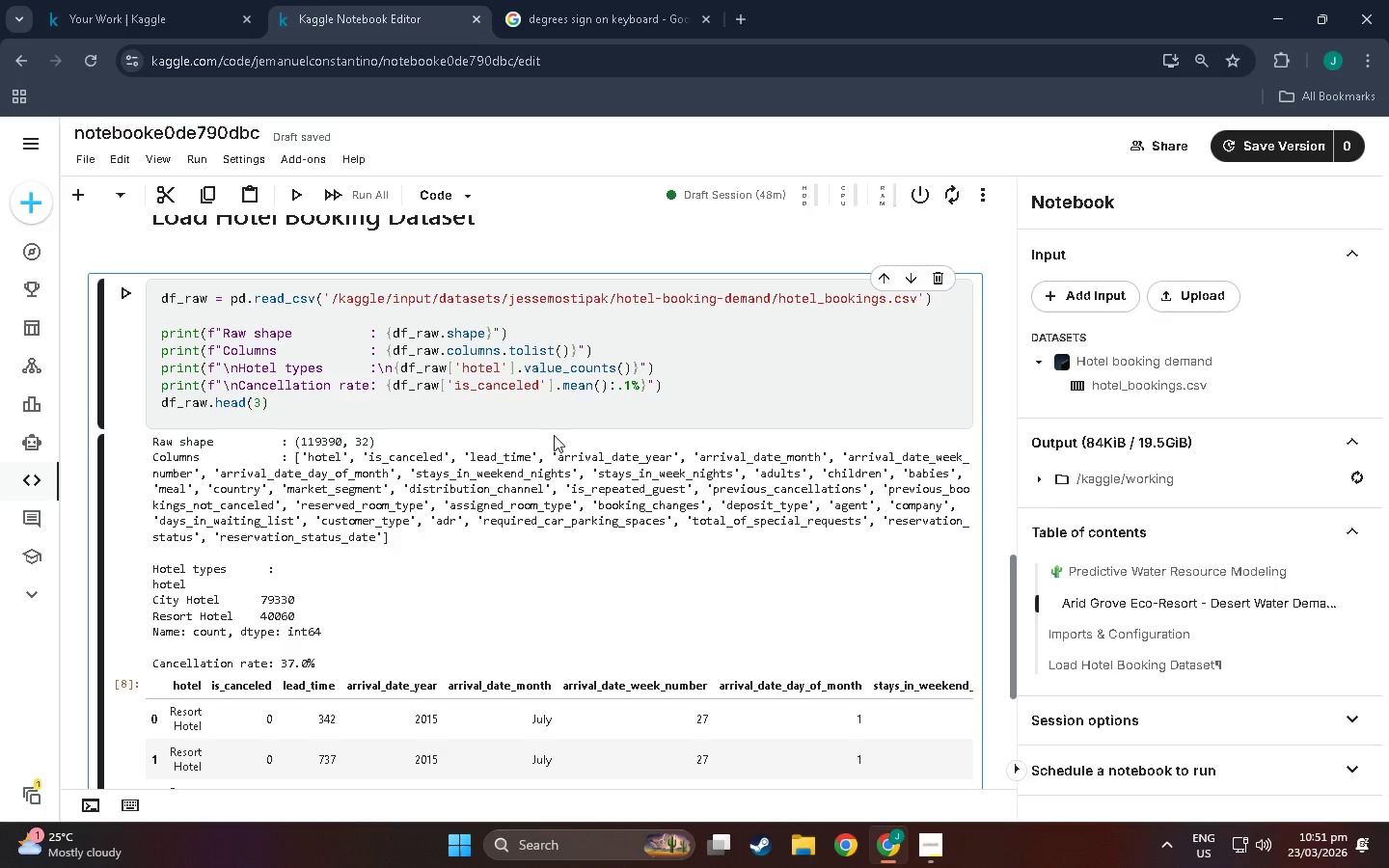 
scroll: coordinate [453, 549], scroll_direction: down, amount: 9.0
 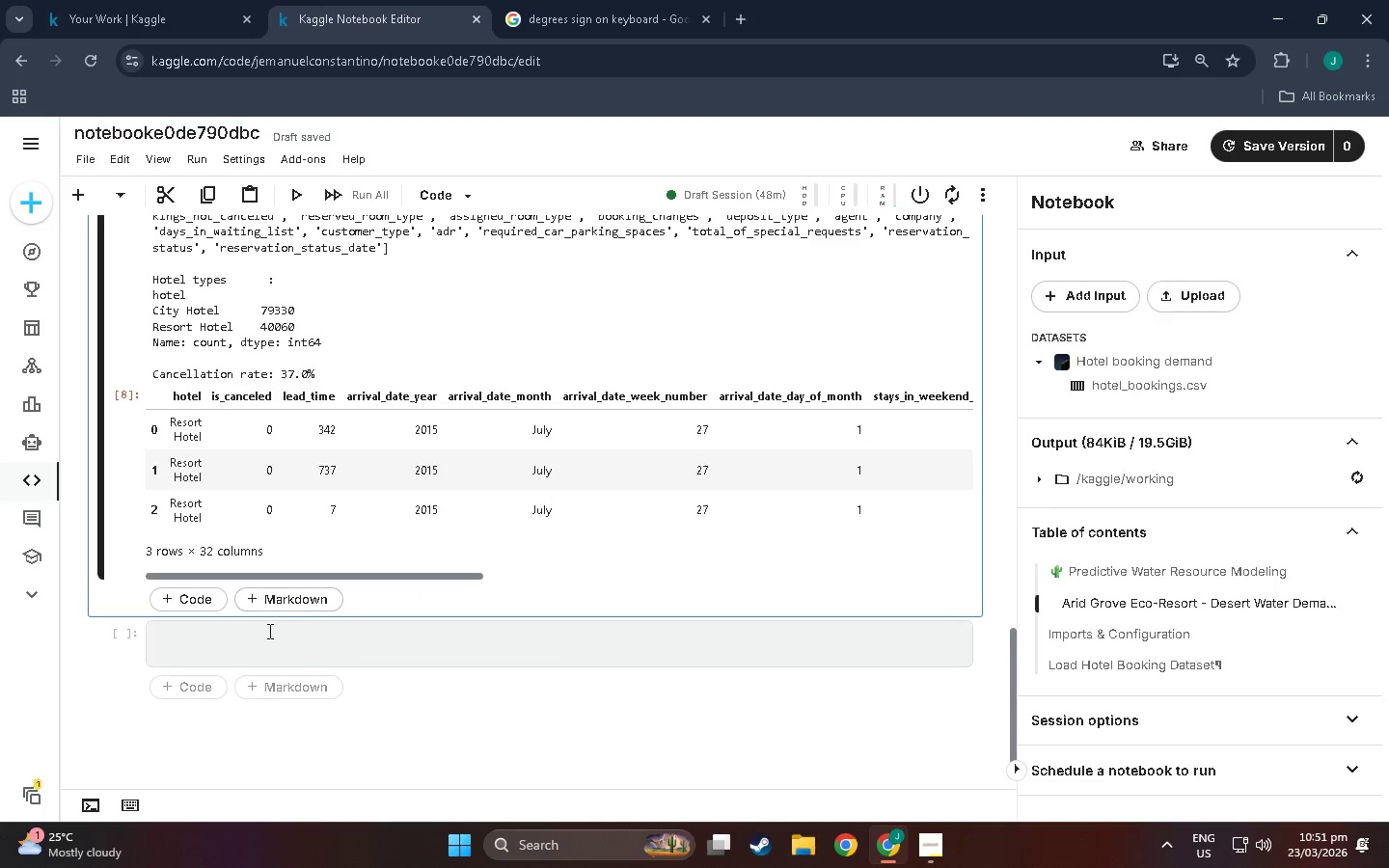 
left_click([268, 630])
 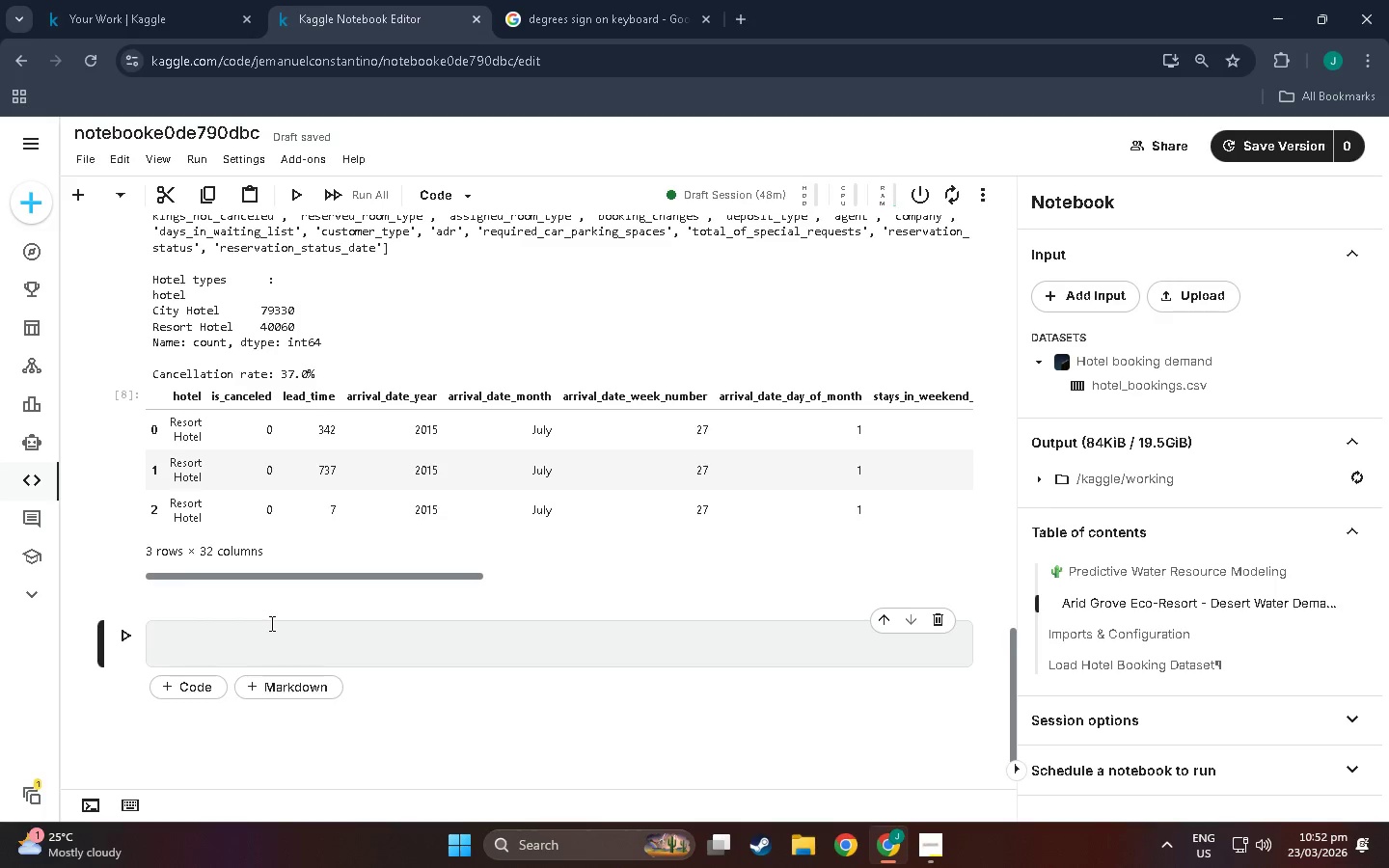 
wait(14.04)
 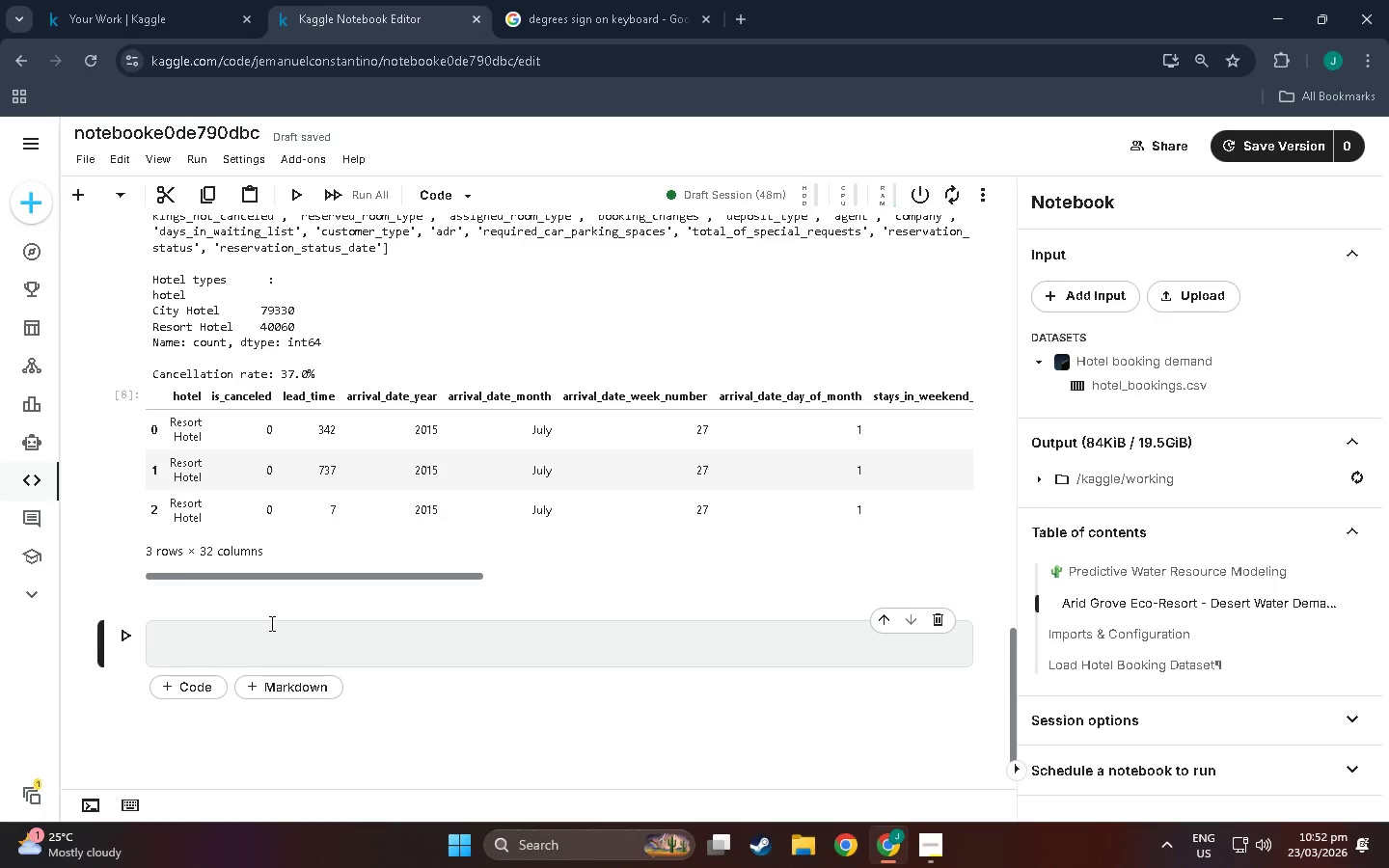 
mouse_move([309, 599])
 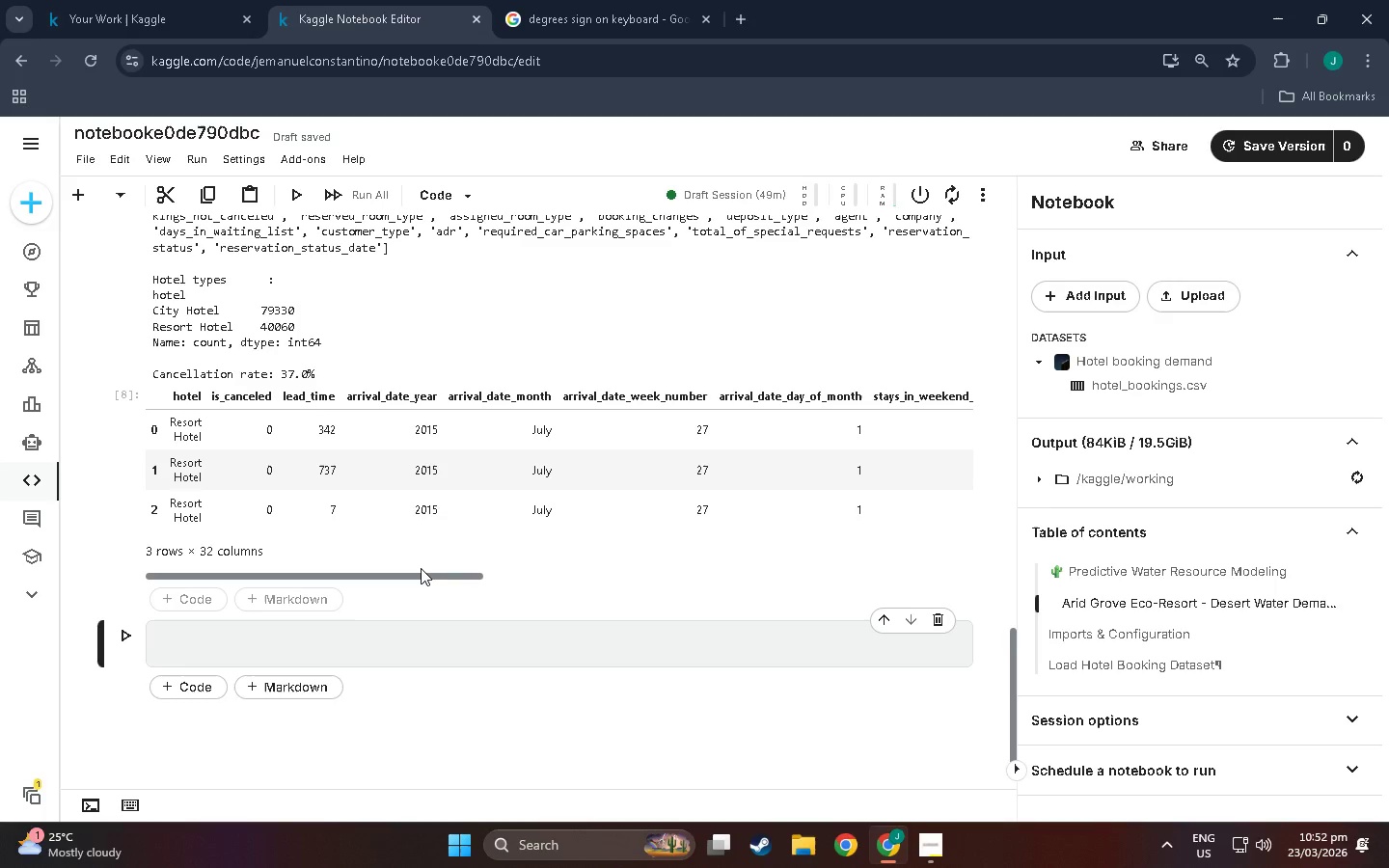 
wait(31.25)
 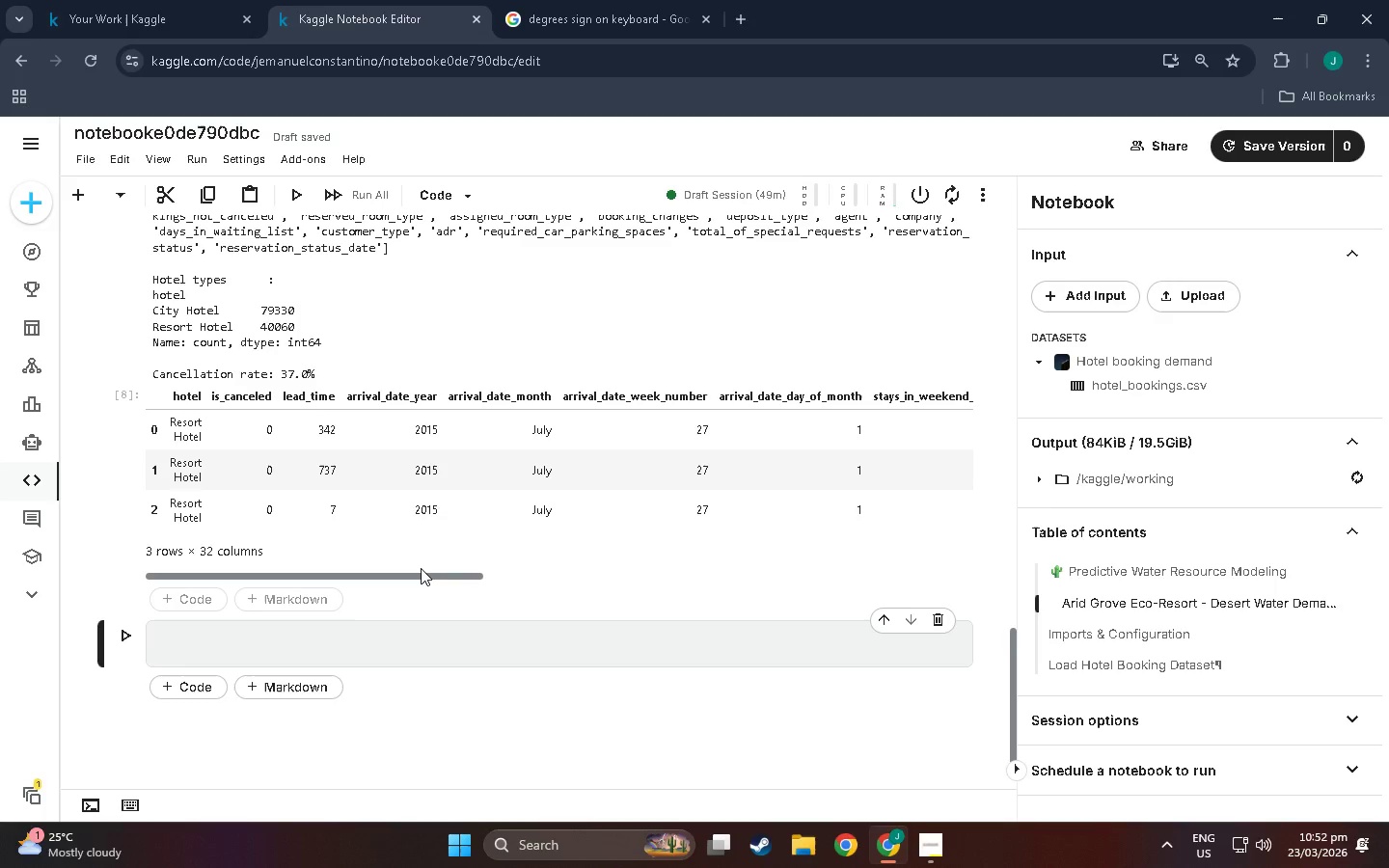 
left_click([356, 621])
 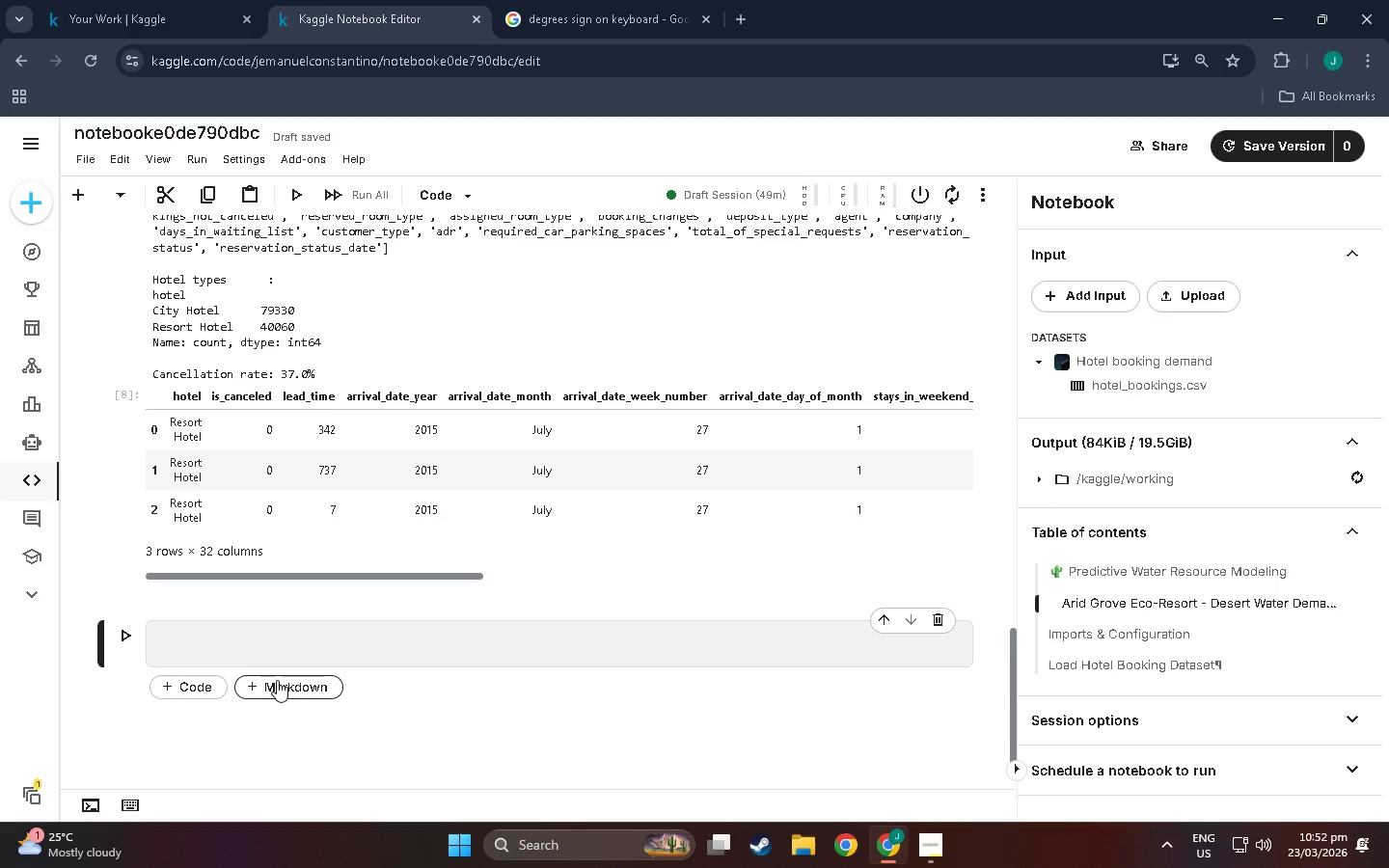 
left_click([266, 596])
 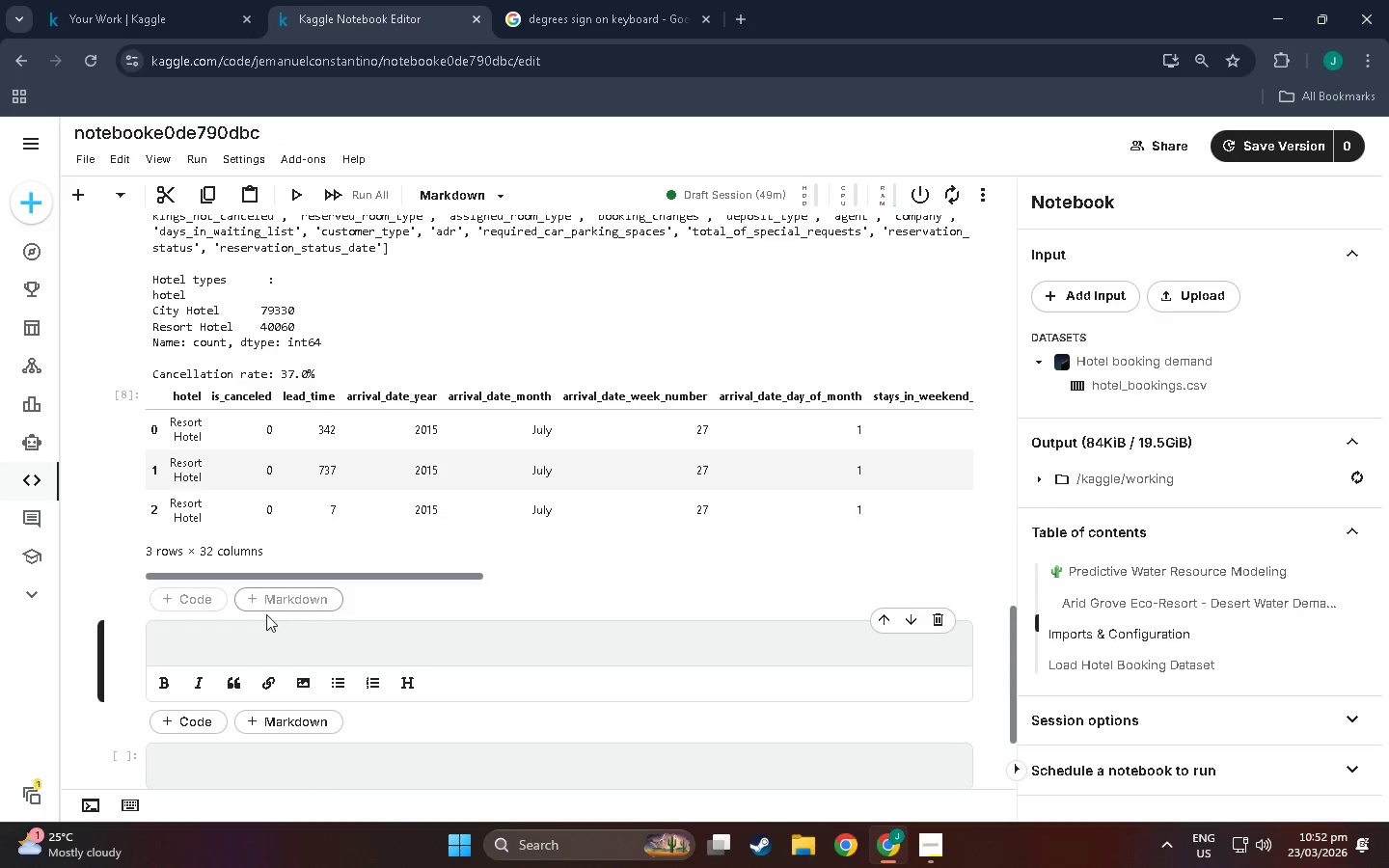 
left_click([266, 623])
 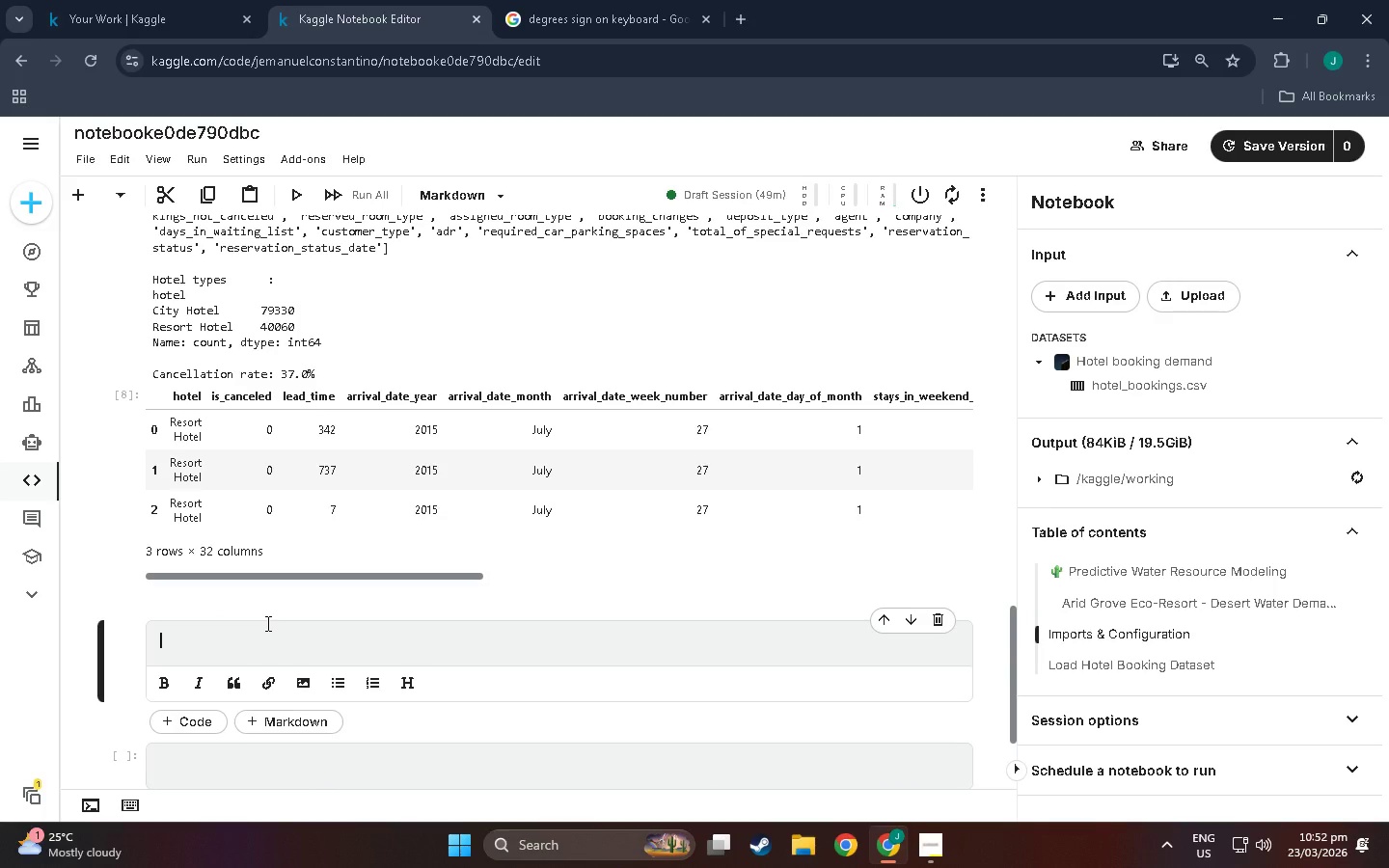 
hold_key(key=ShiftLeft, duration=1.52)
 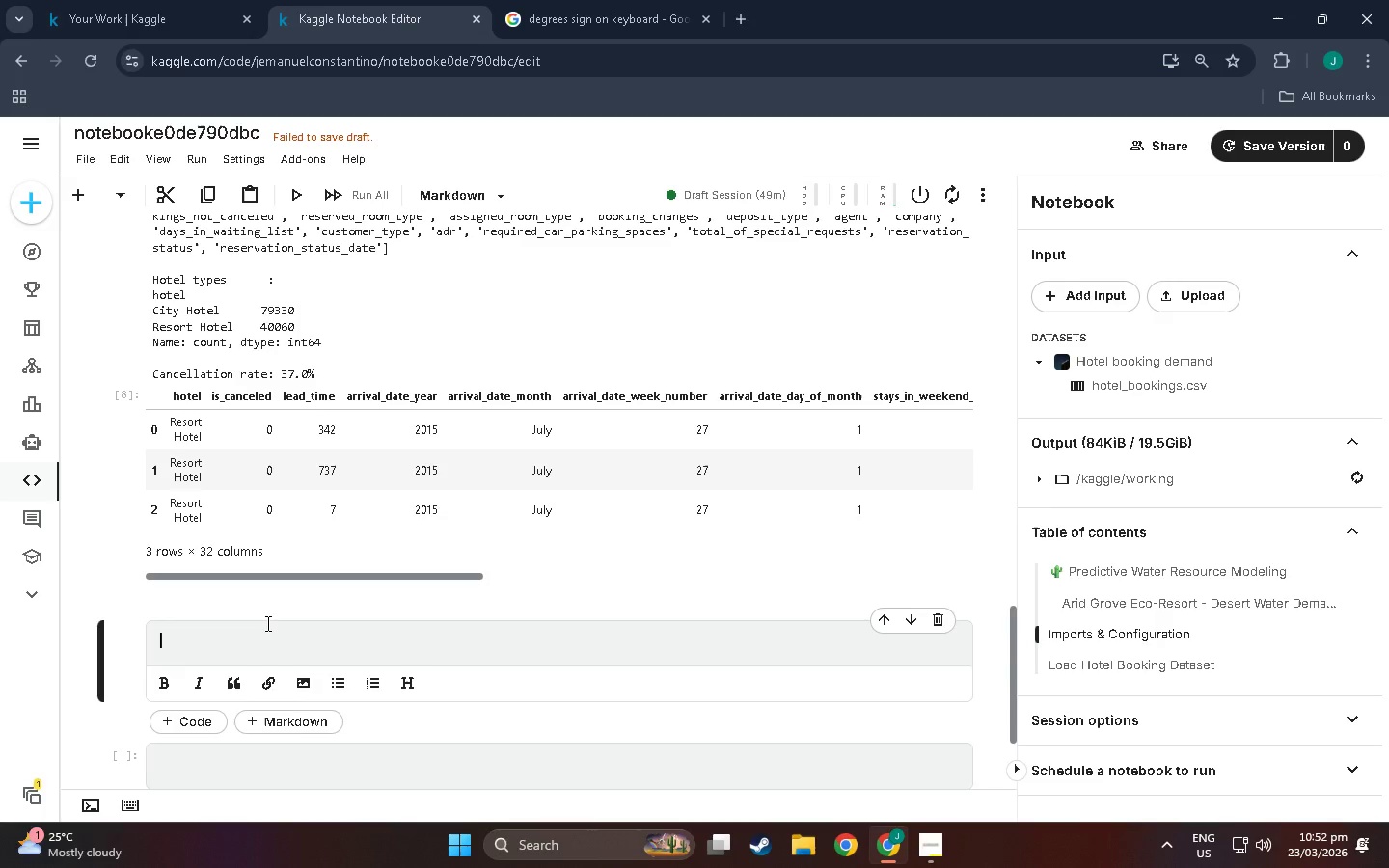 
hold_key(key=ShiftLeft, duration=1.51)
 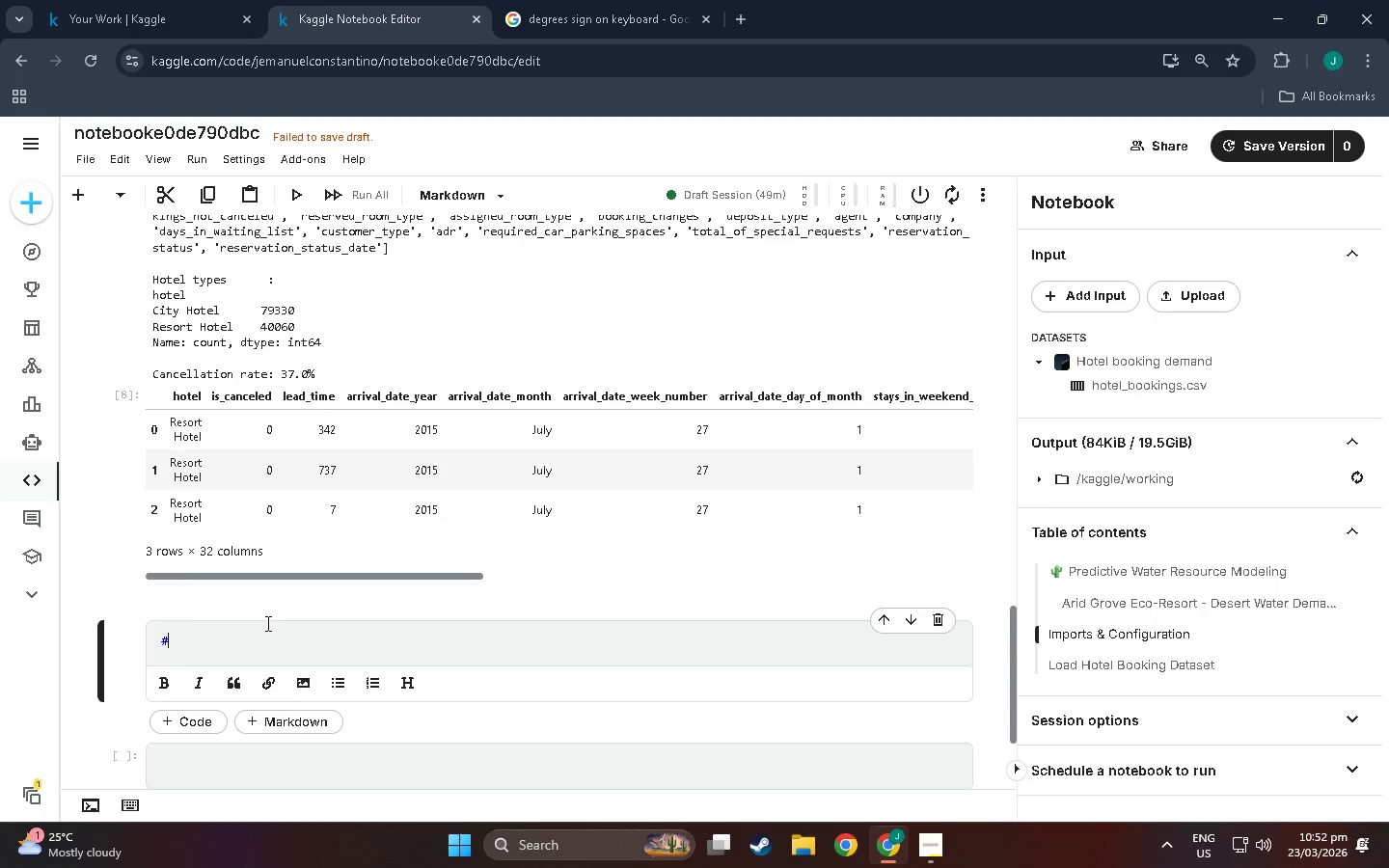 
type(# Filter,PP)
key(Backspace)
type(arse Dates,Compute )
key(Backspace)
type( Guest Counts)
 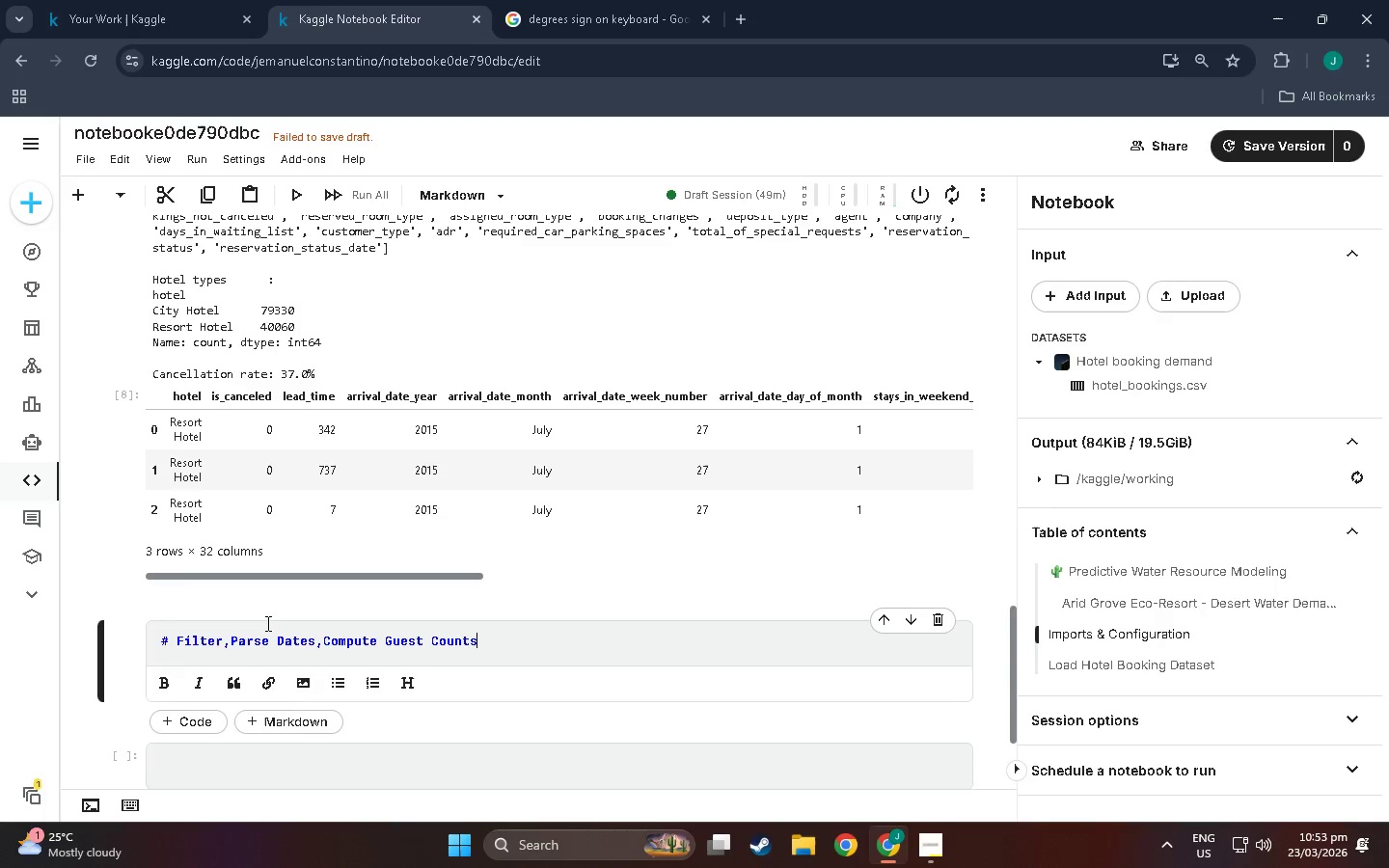 
wait(5.59)
 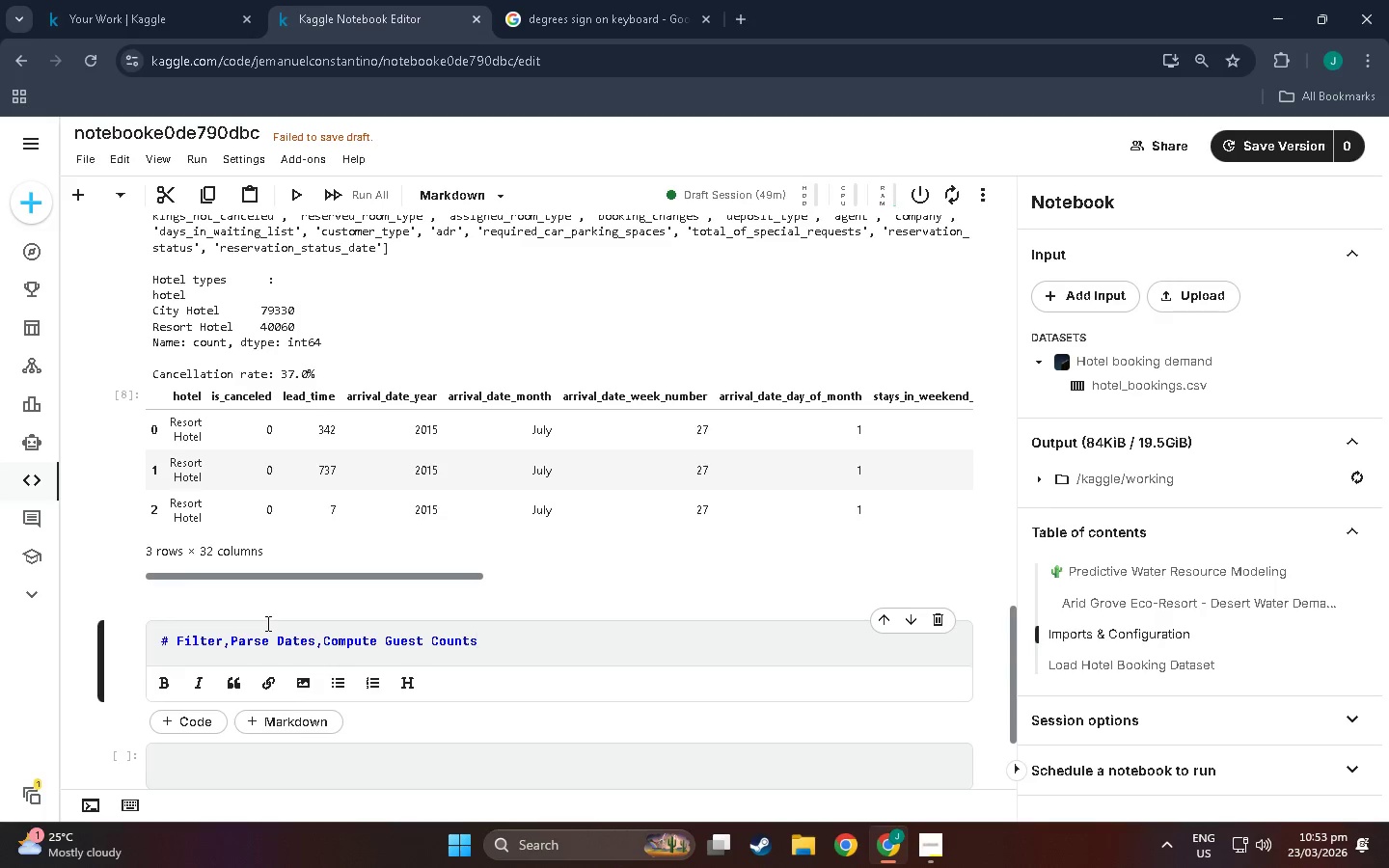 
key(Enter)
 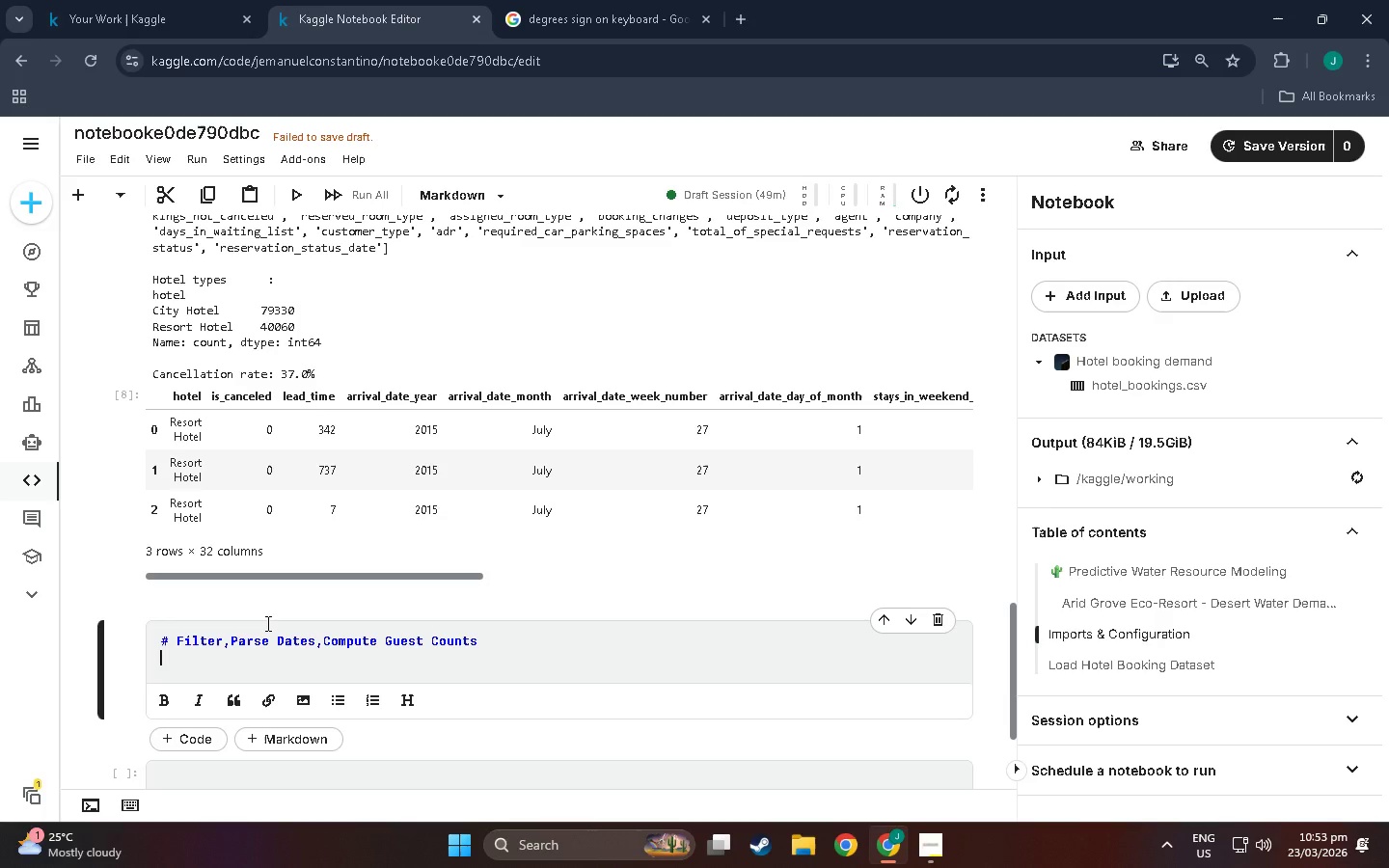 
key(Enter)
 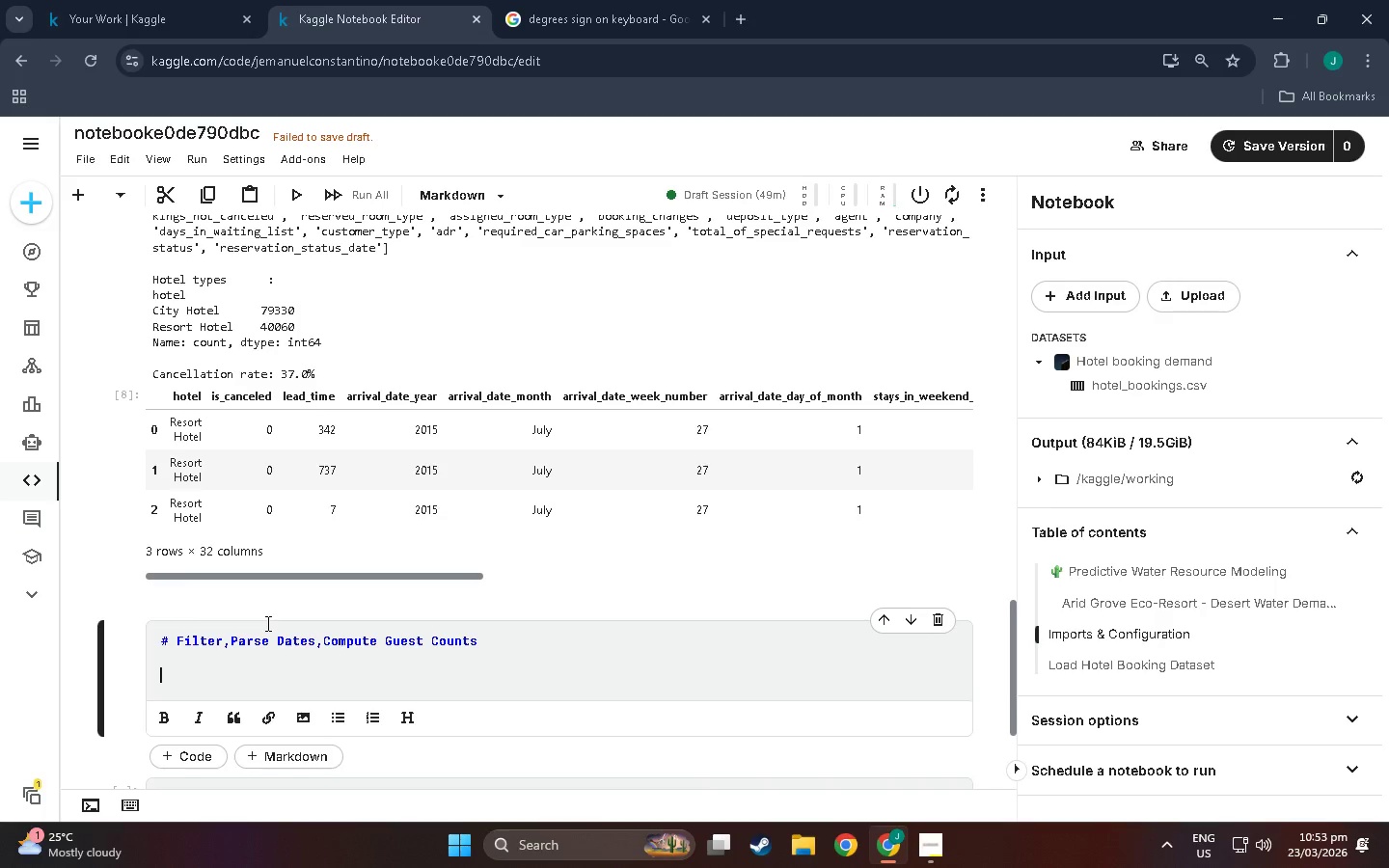 
key(Backspace)
 